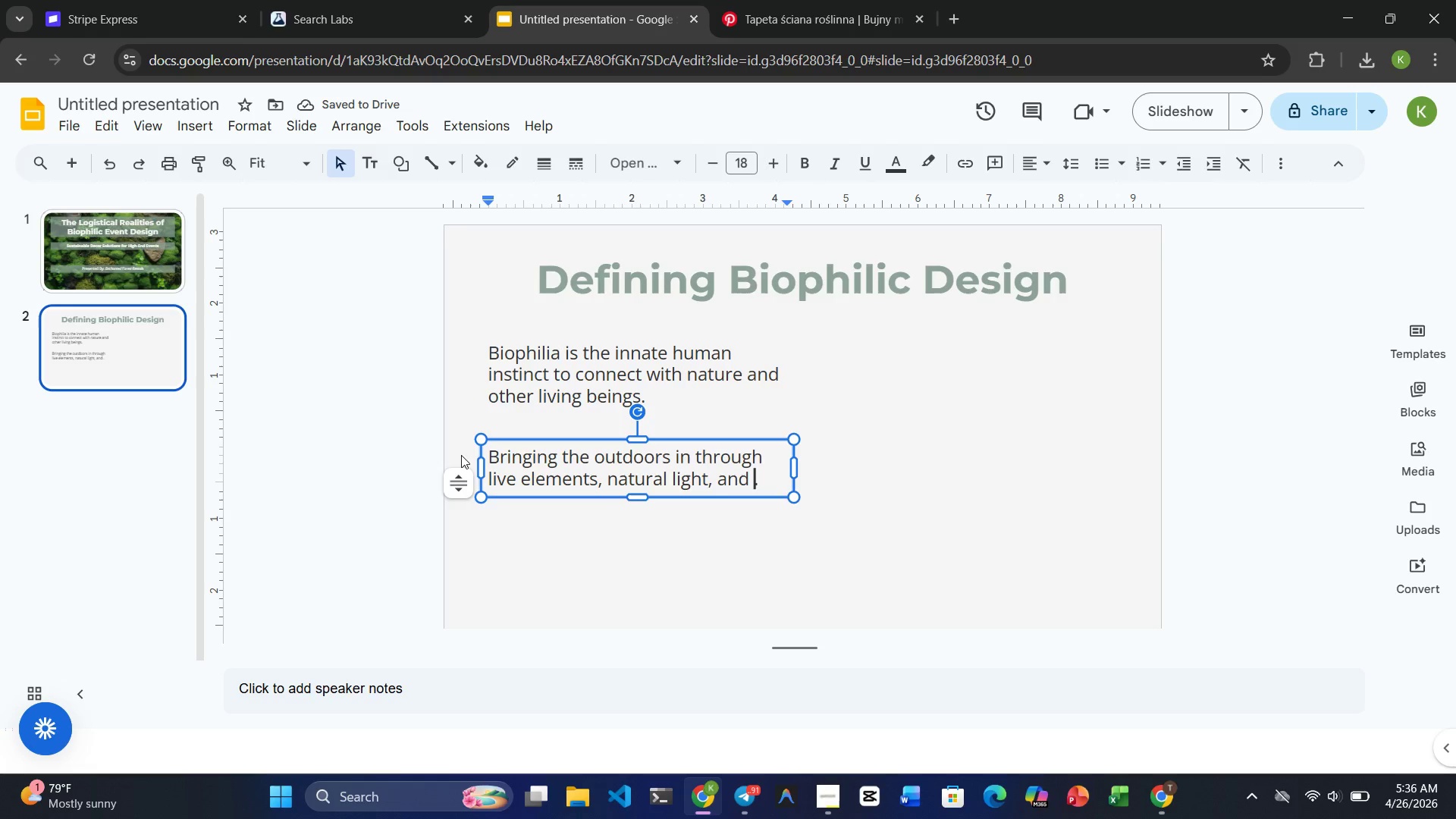 
type(other living beings)
 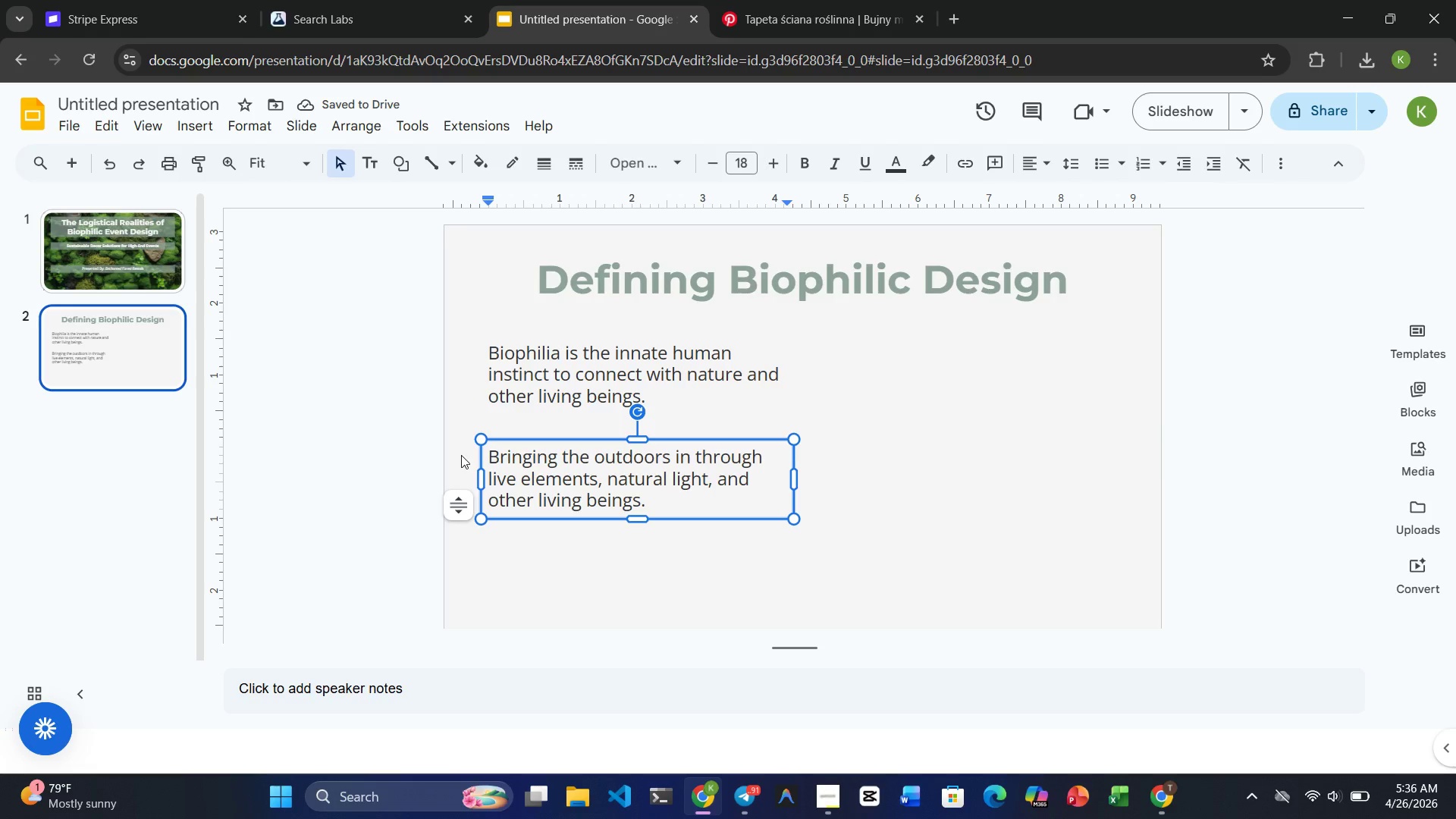 
key(ArrowRight)
 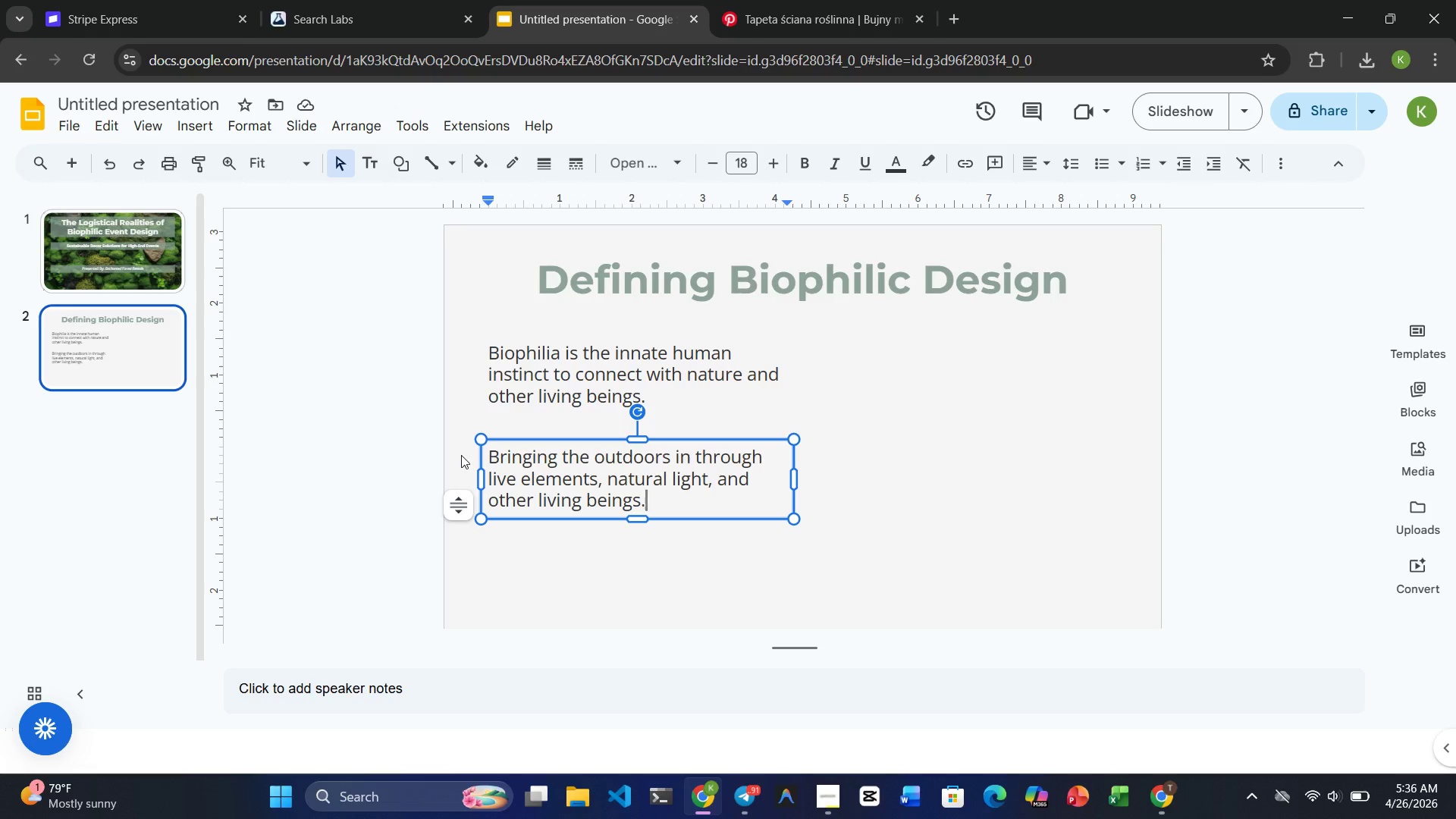 
wait(9.42)
 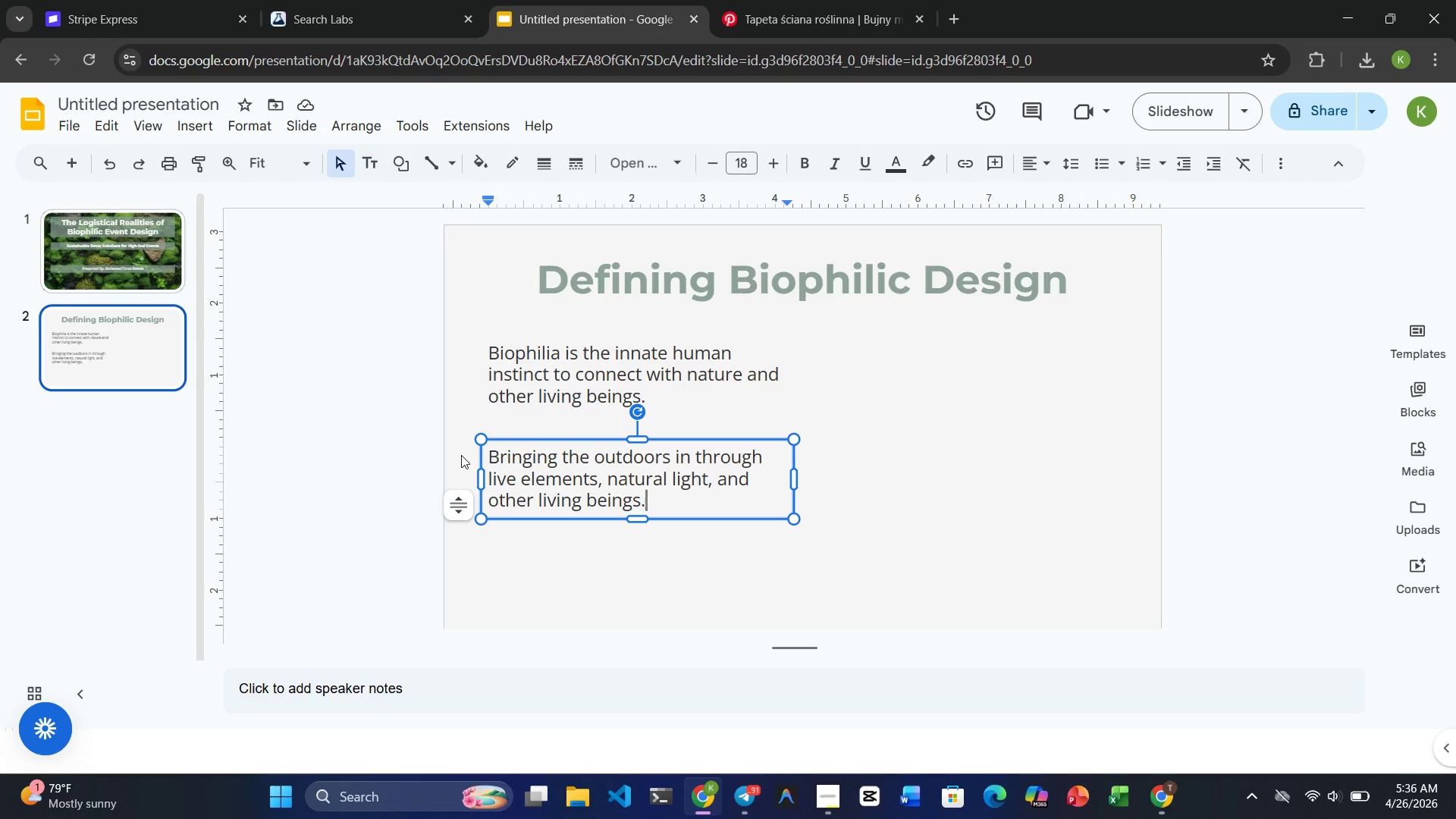 
left_click([471, 243])
 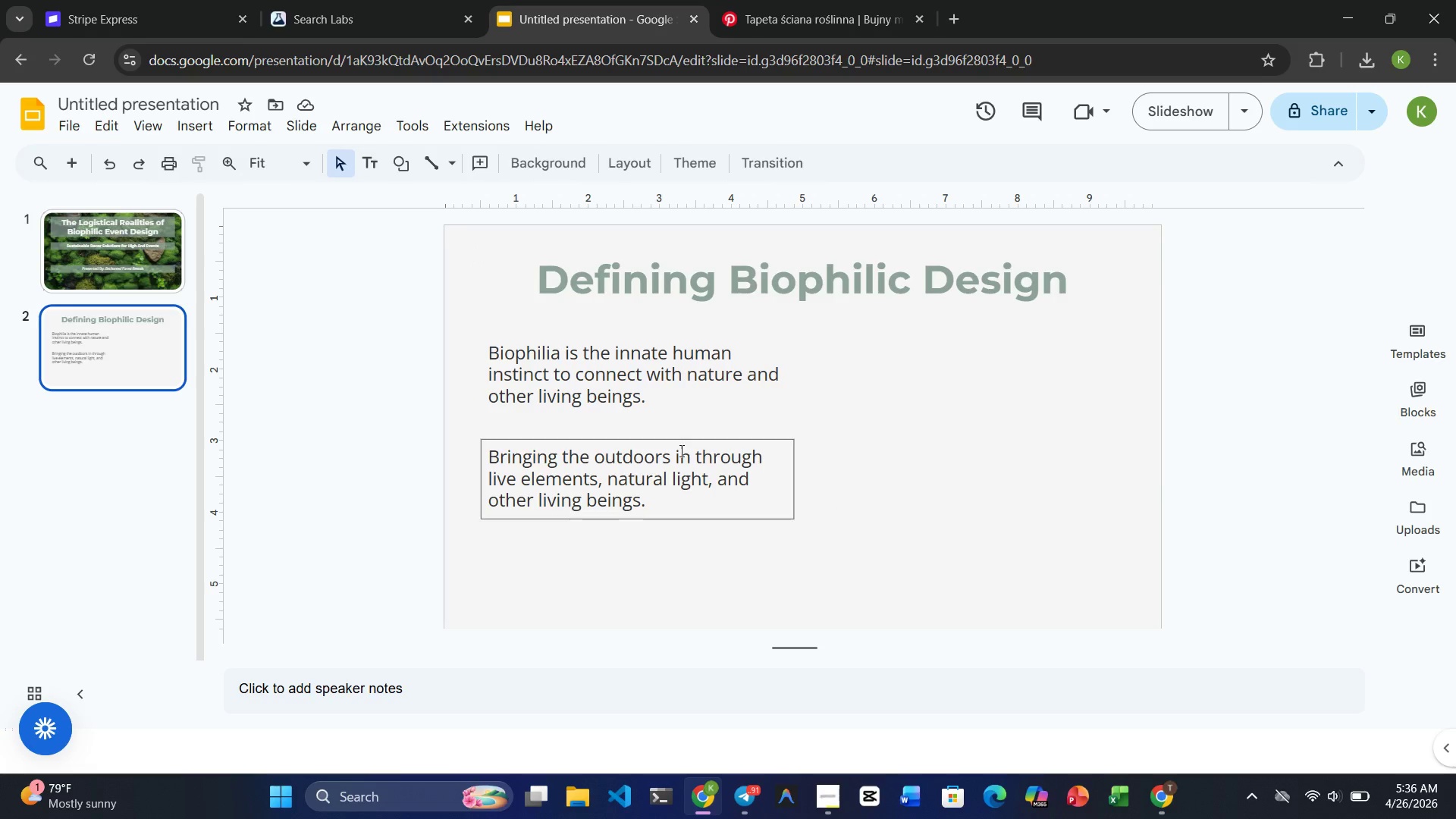 
left_click([613, 422])
 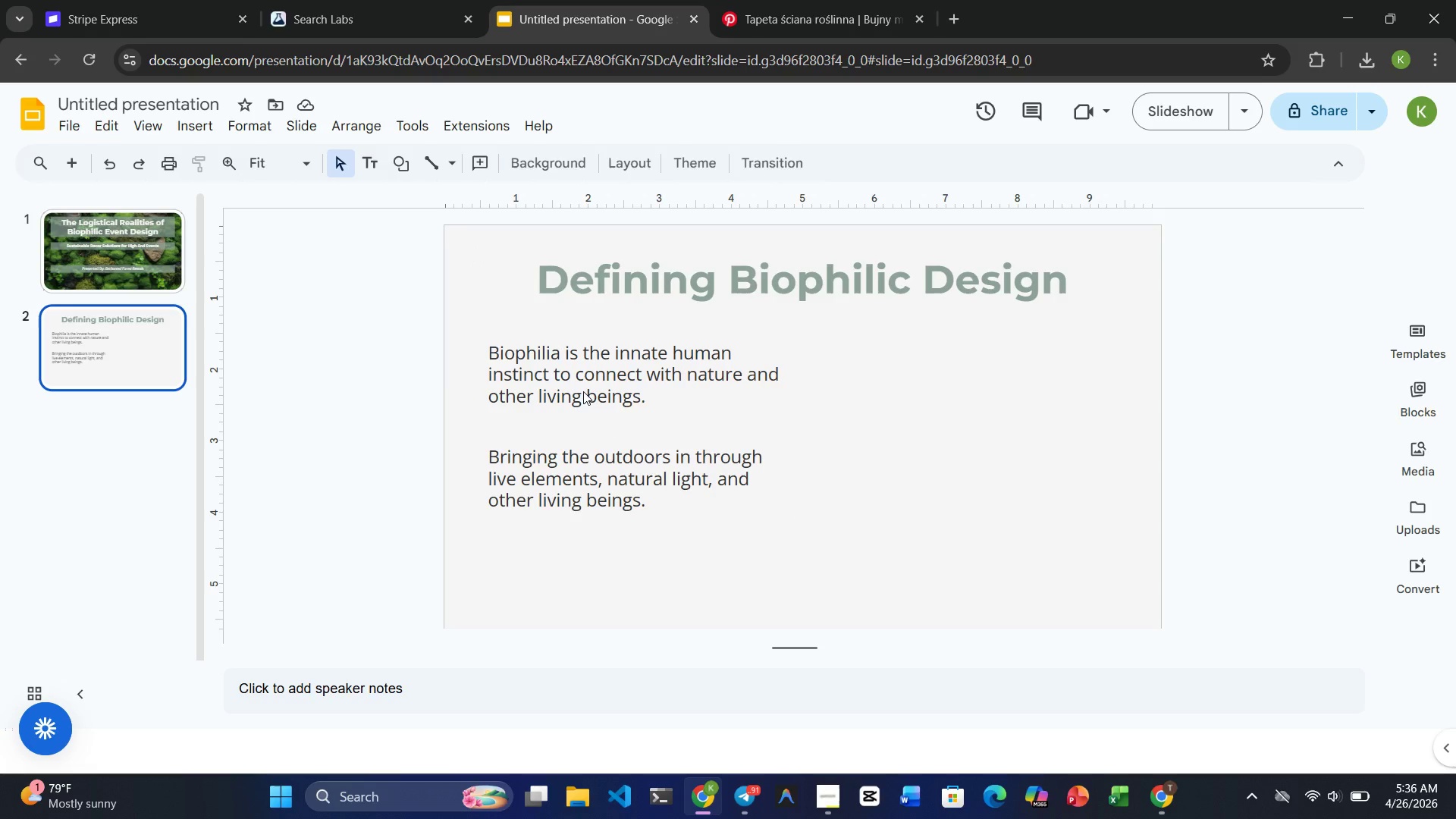 
left_click([583, 391])
 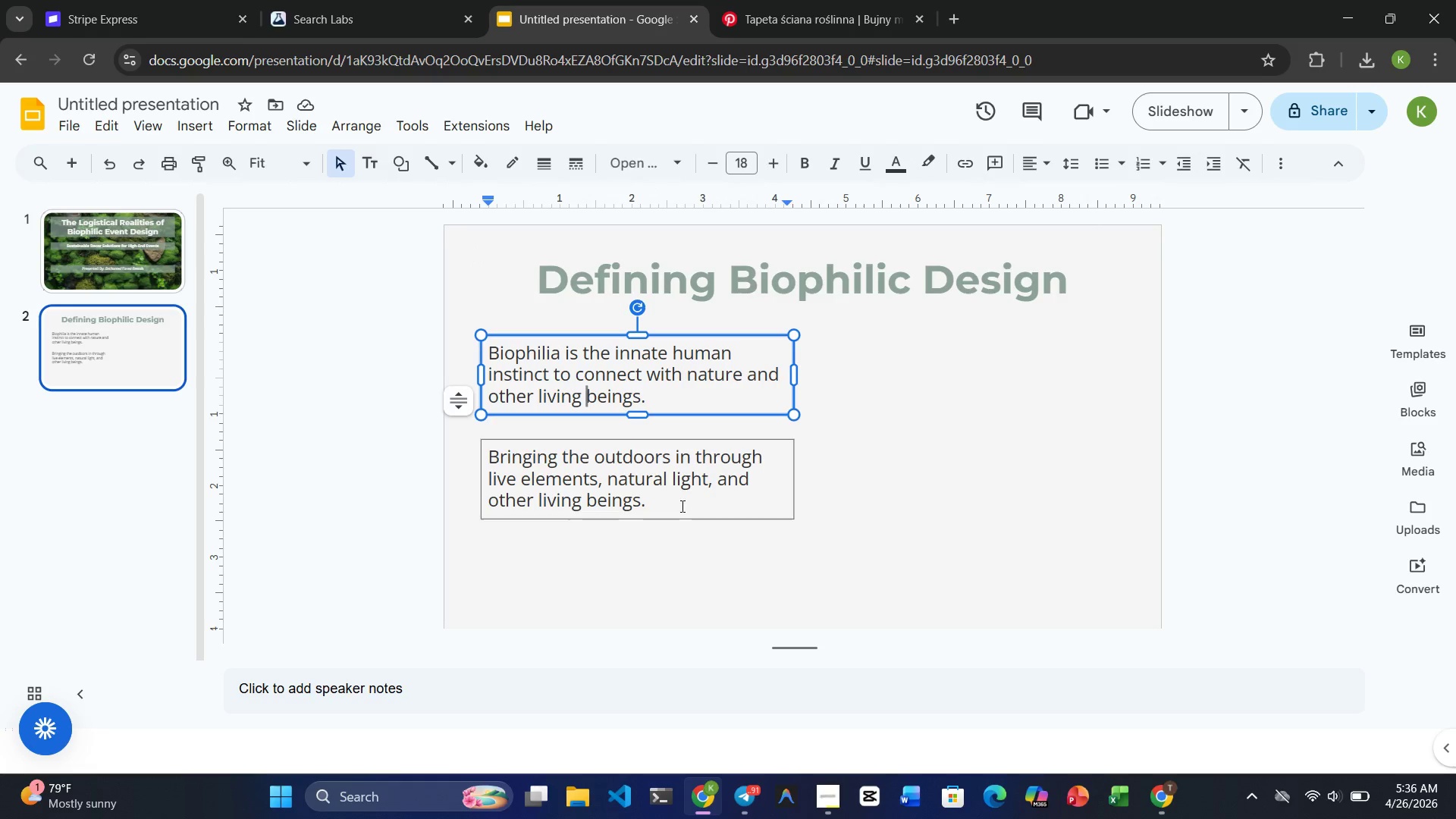 
left_click([681, 506])
 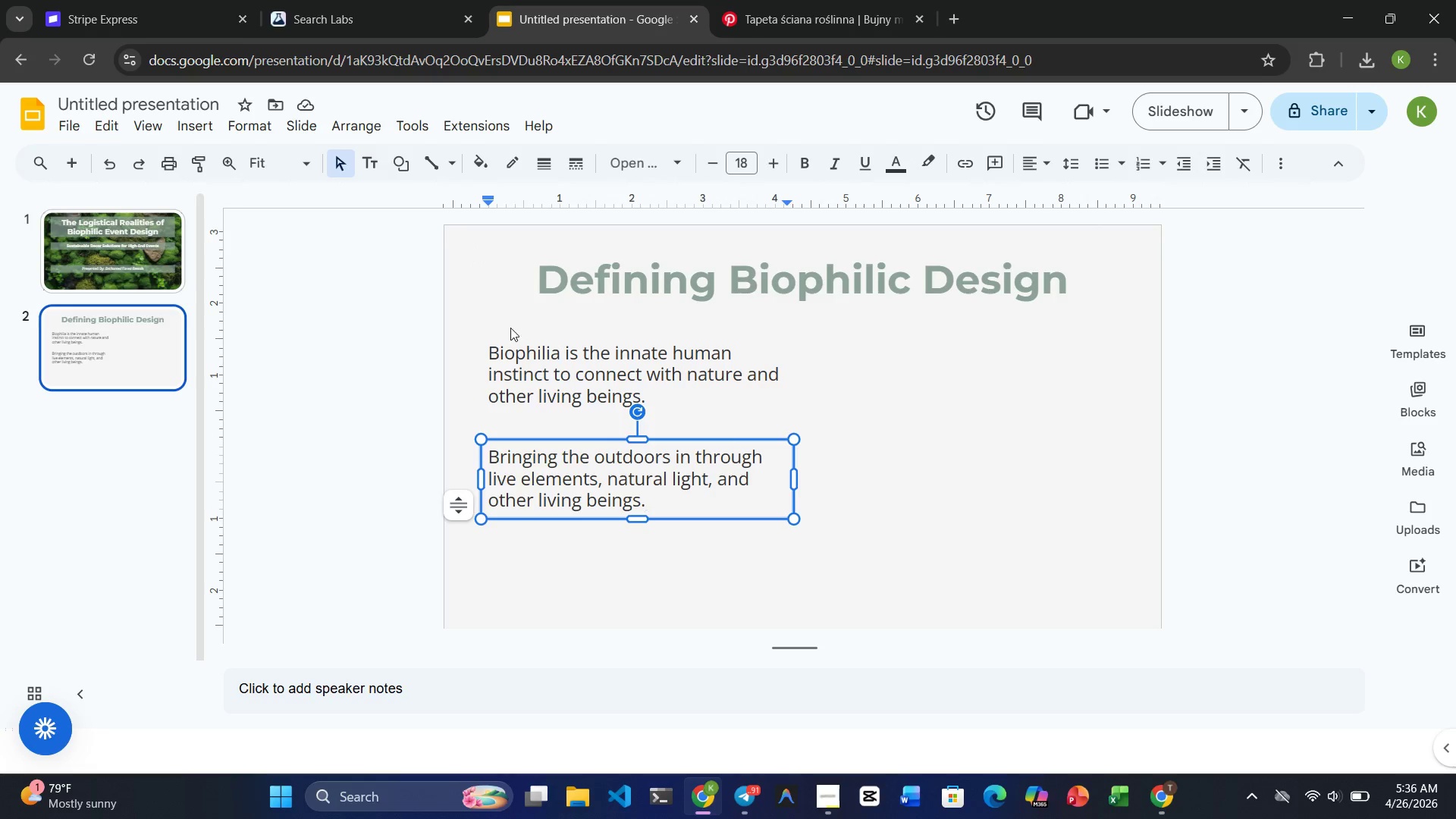 
left_click([510, 328])
 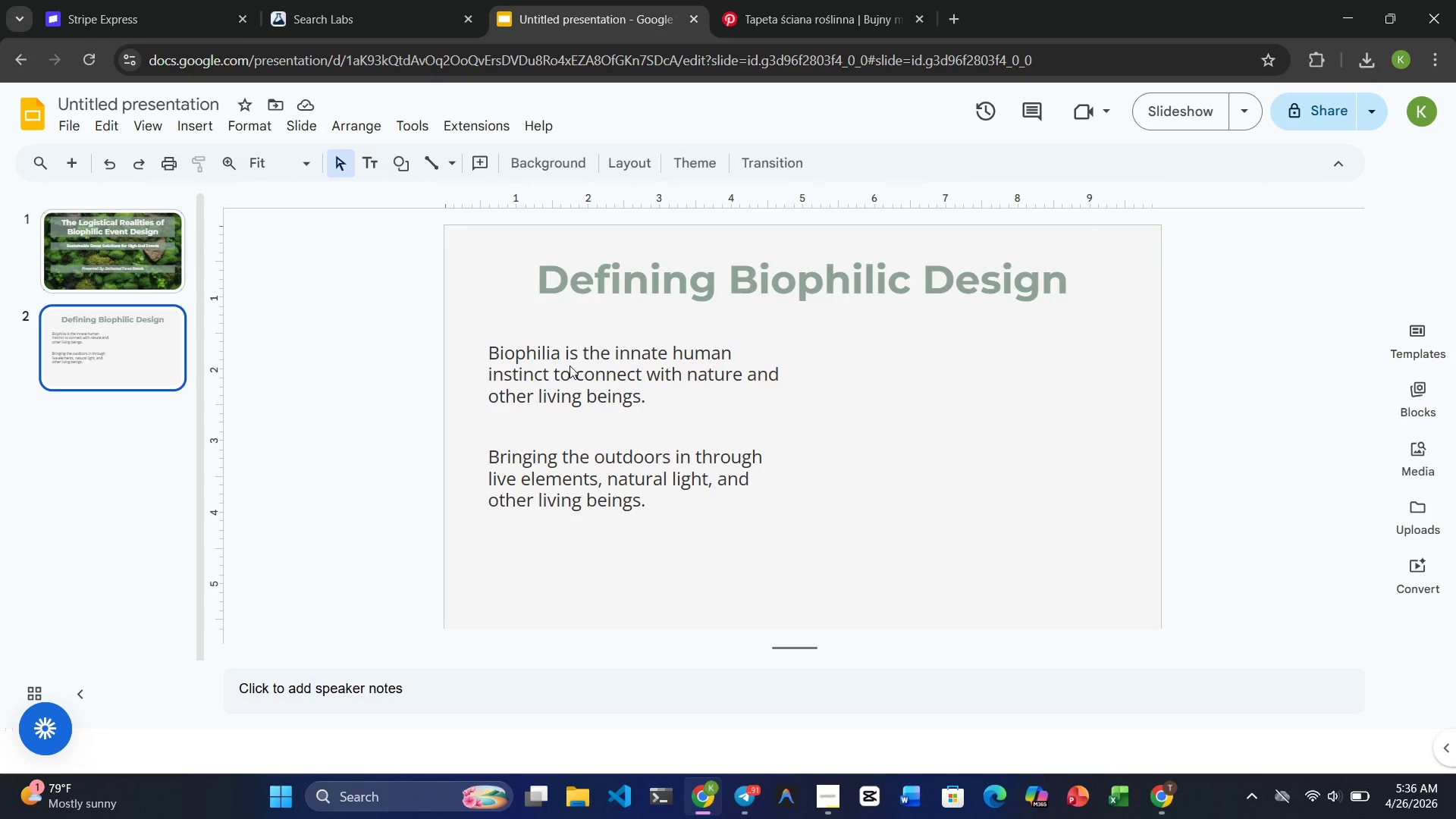 
left_click([570, 366])
 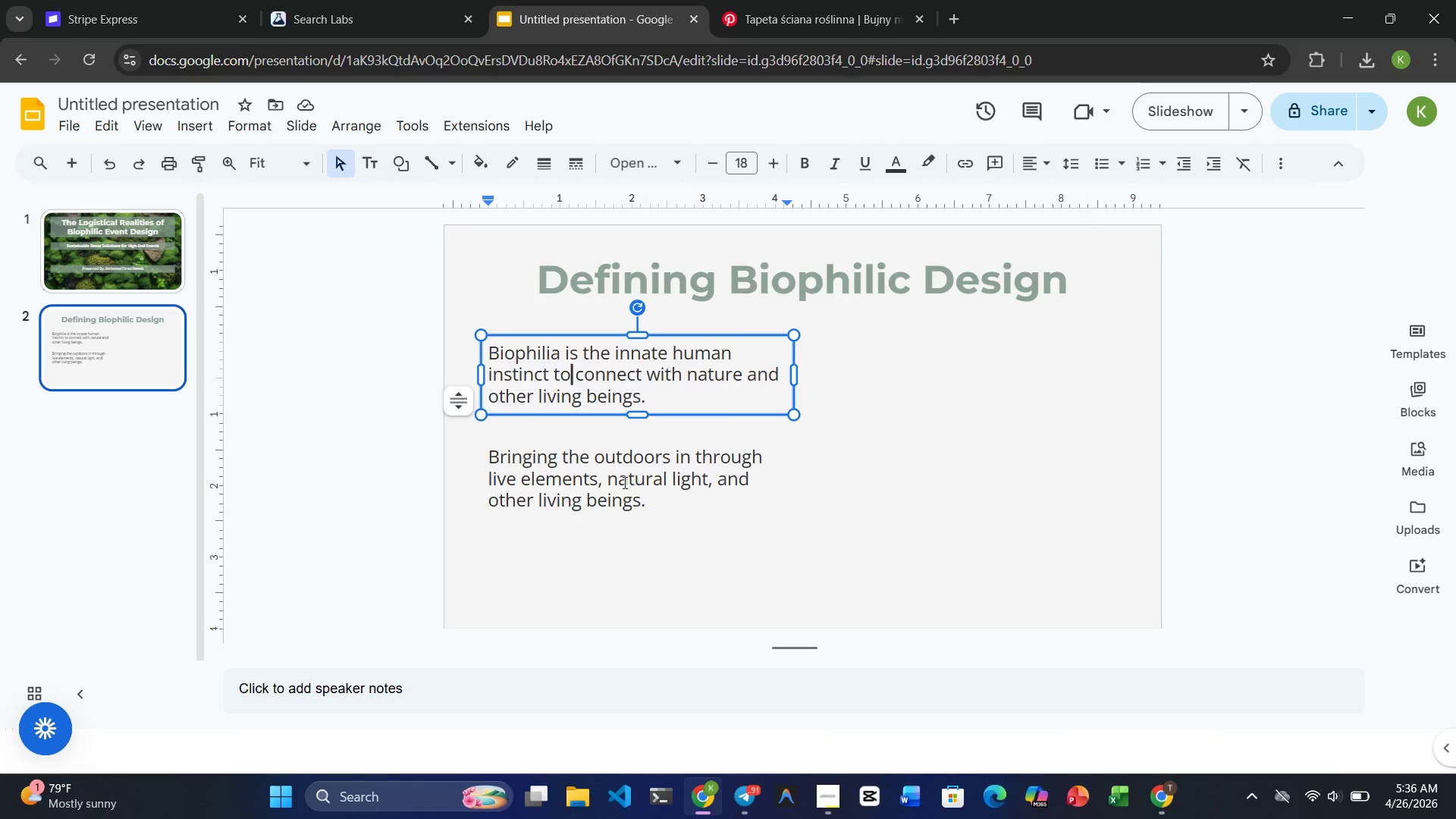 
left_click([623, 483])
 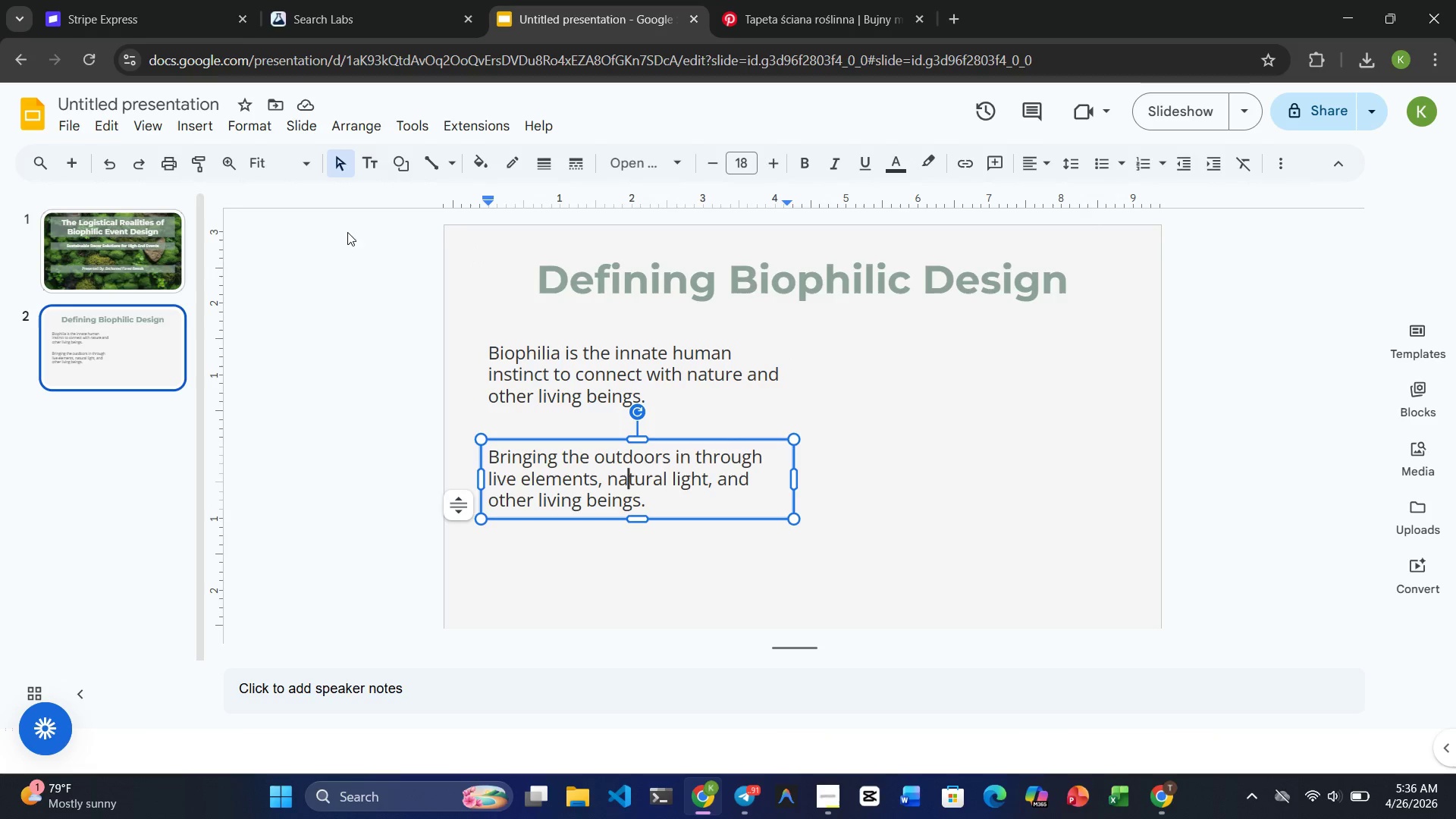 
left_click([485, 166])
 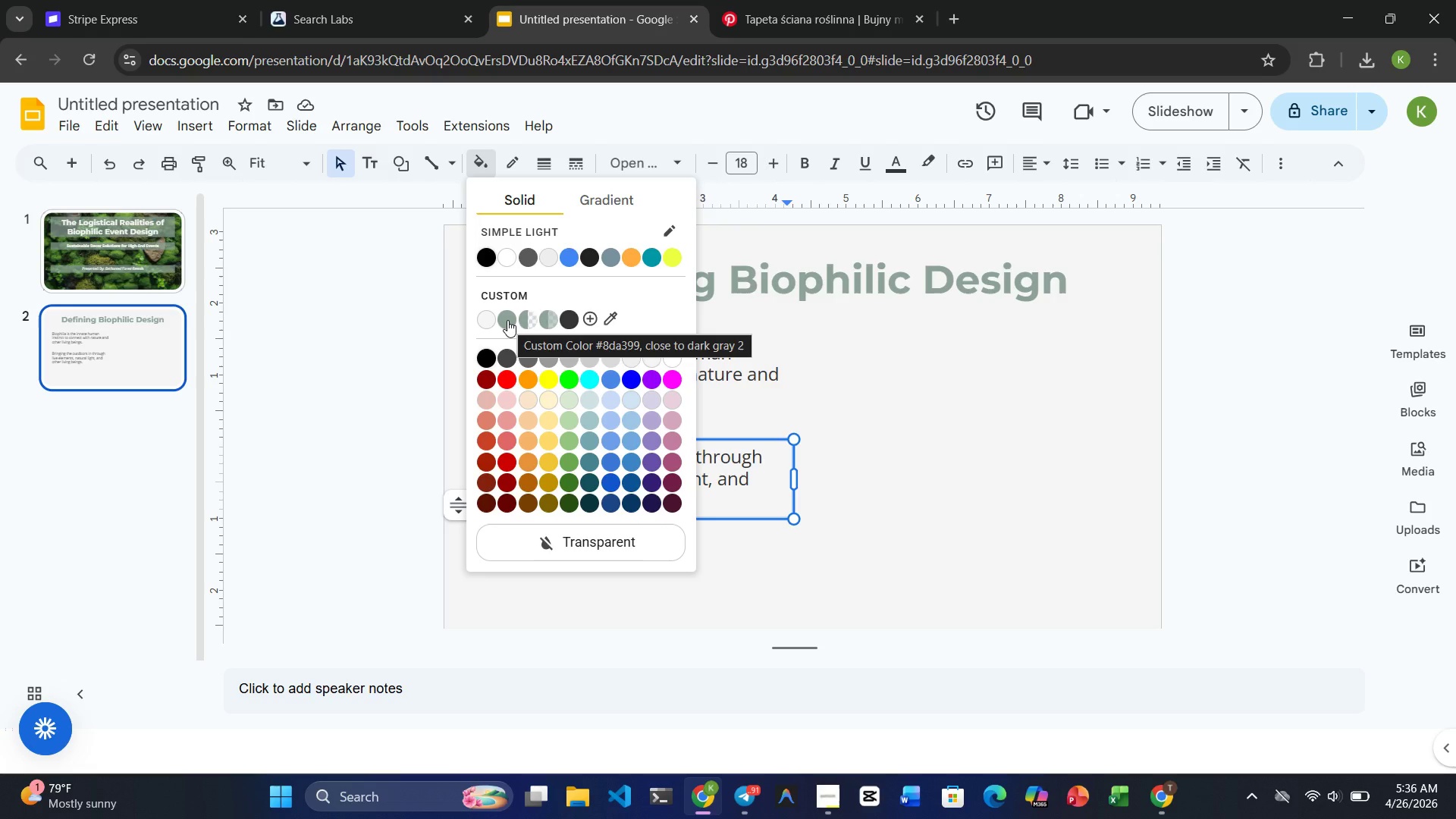 
wait(11.02)
 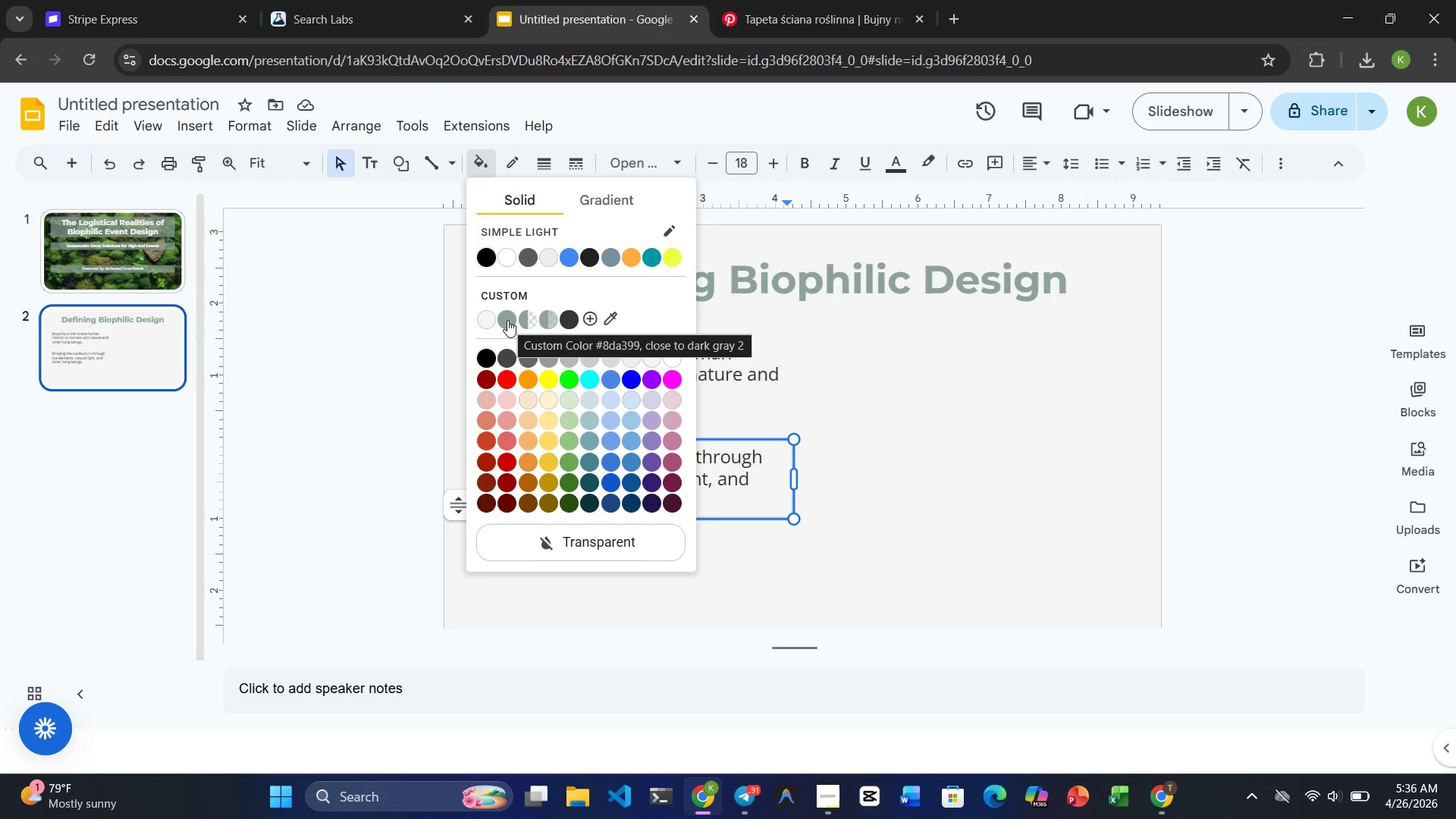 
left_click([507, 320])
 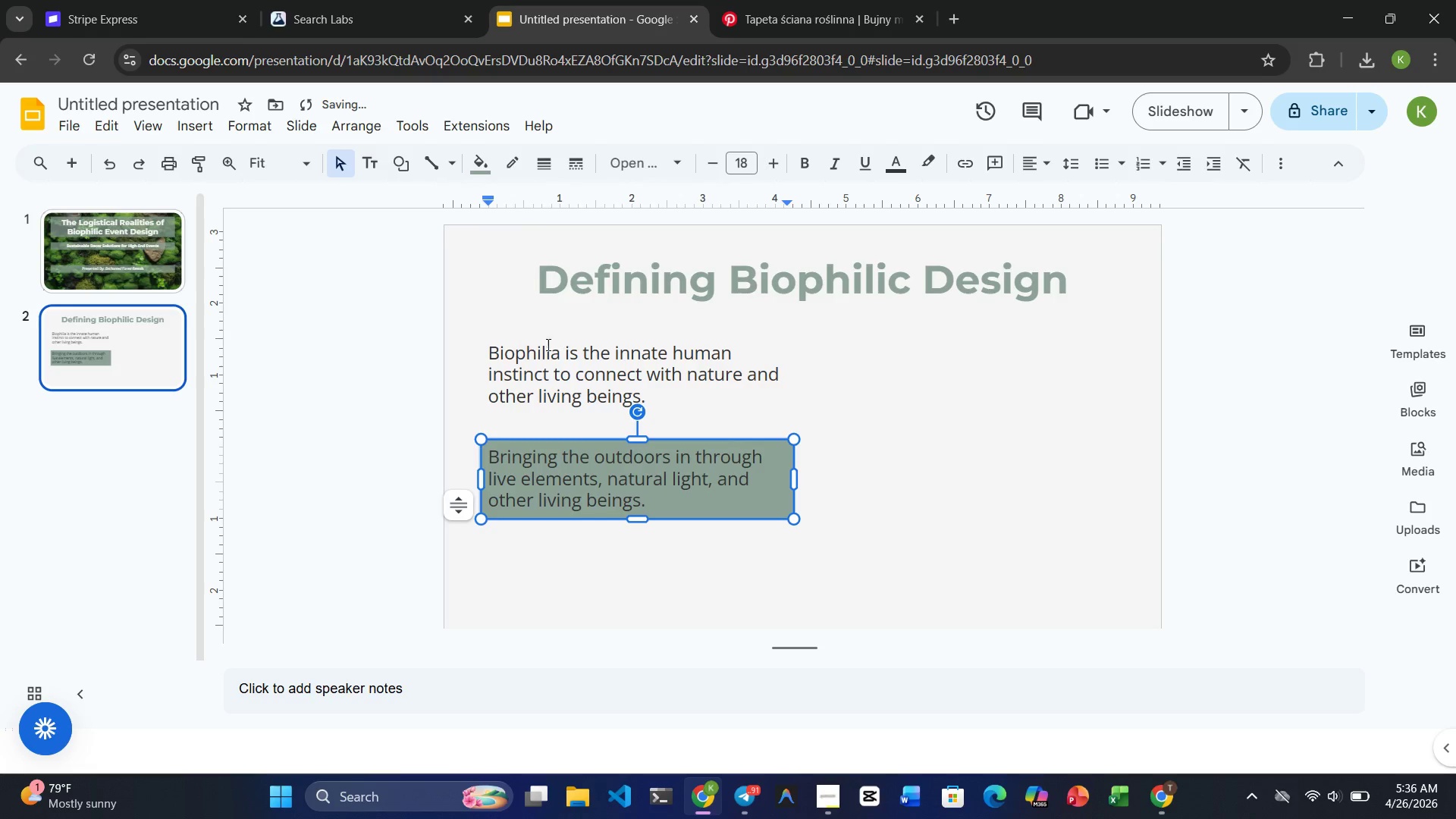 
left_click([566, 355])
 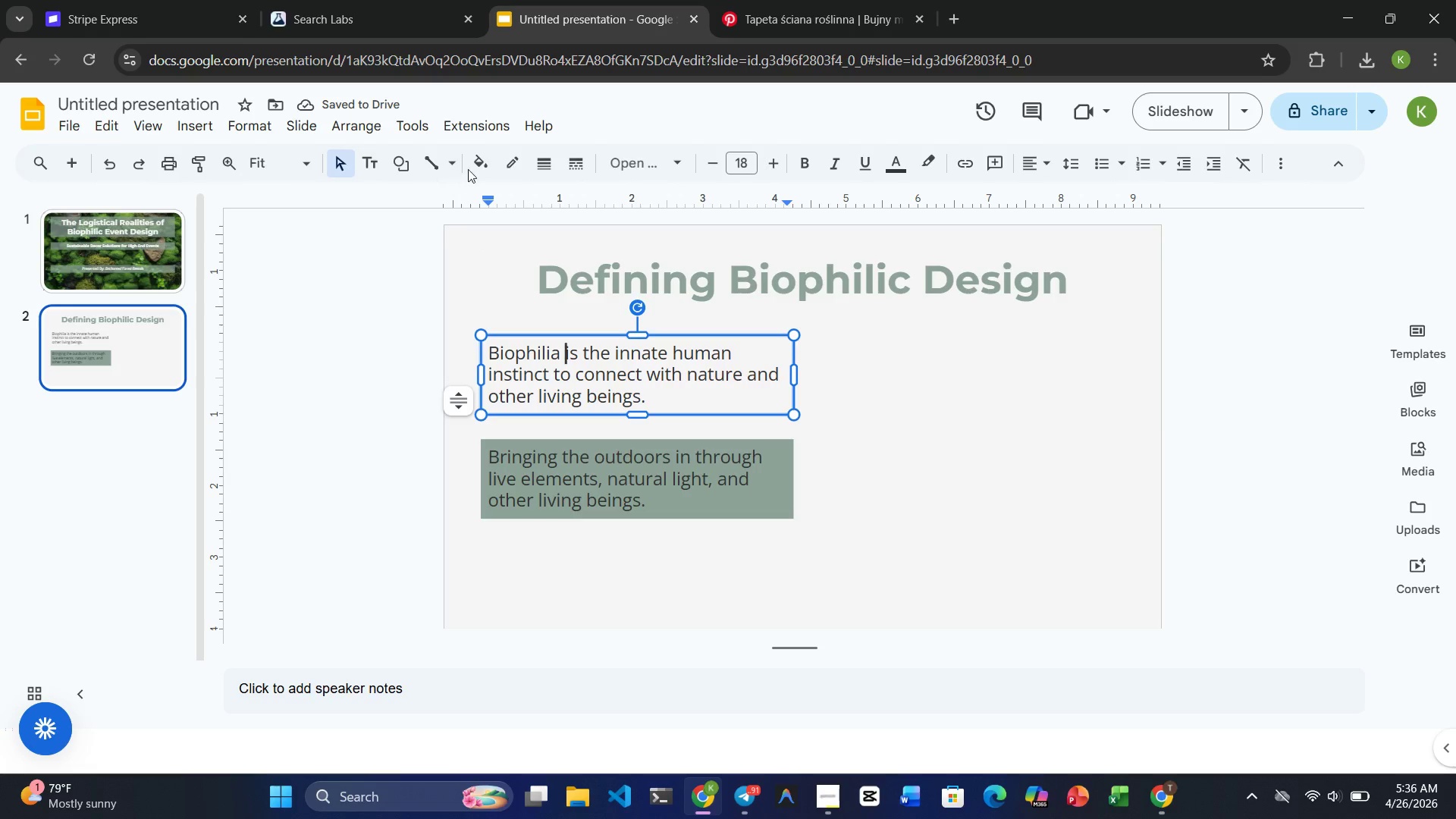 
left_click([479, 166])
 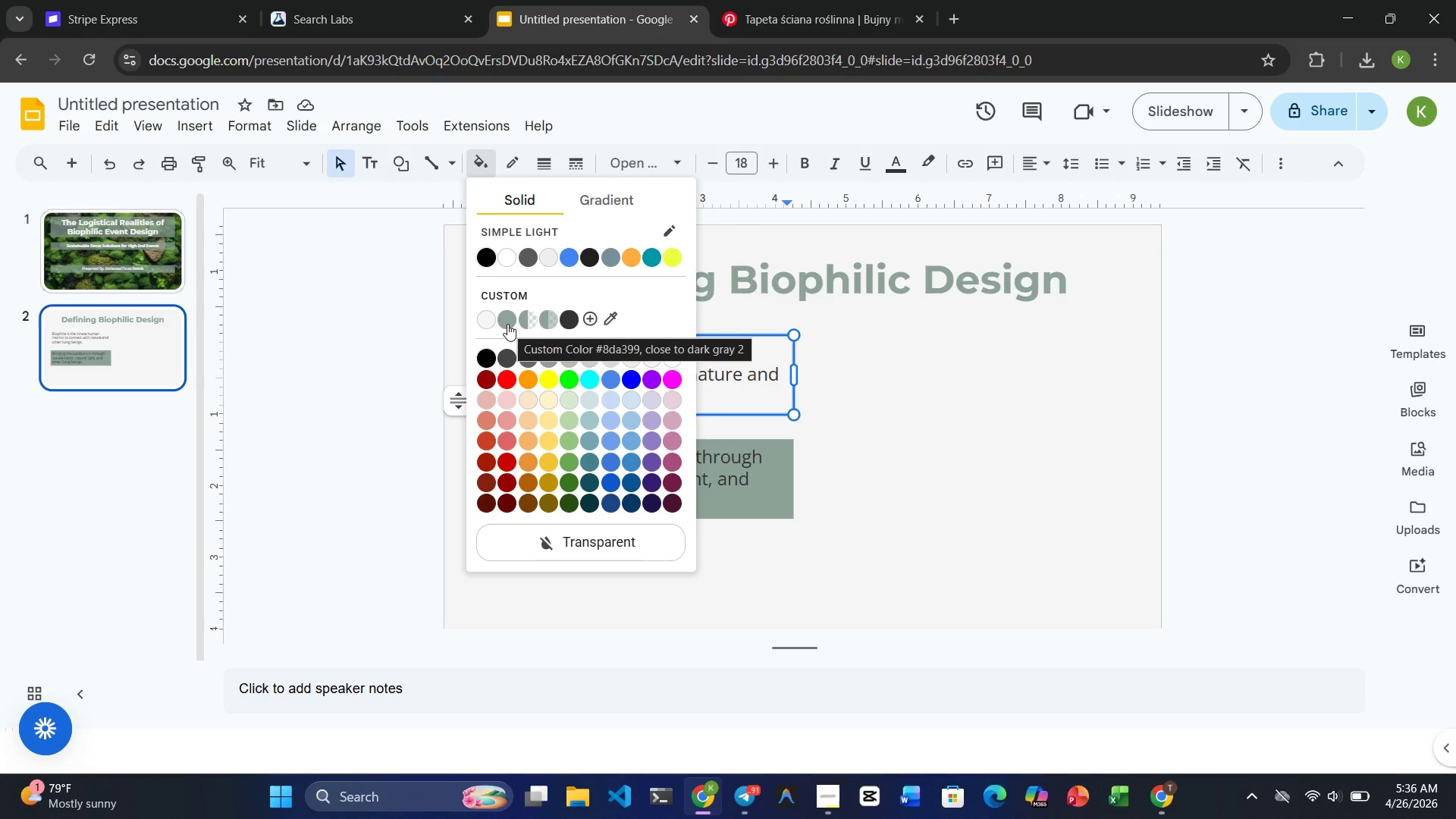 
wait(9.08)
 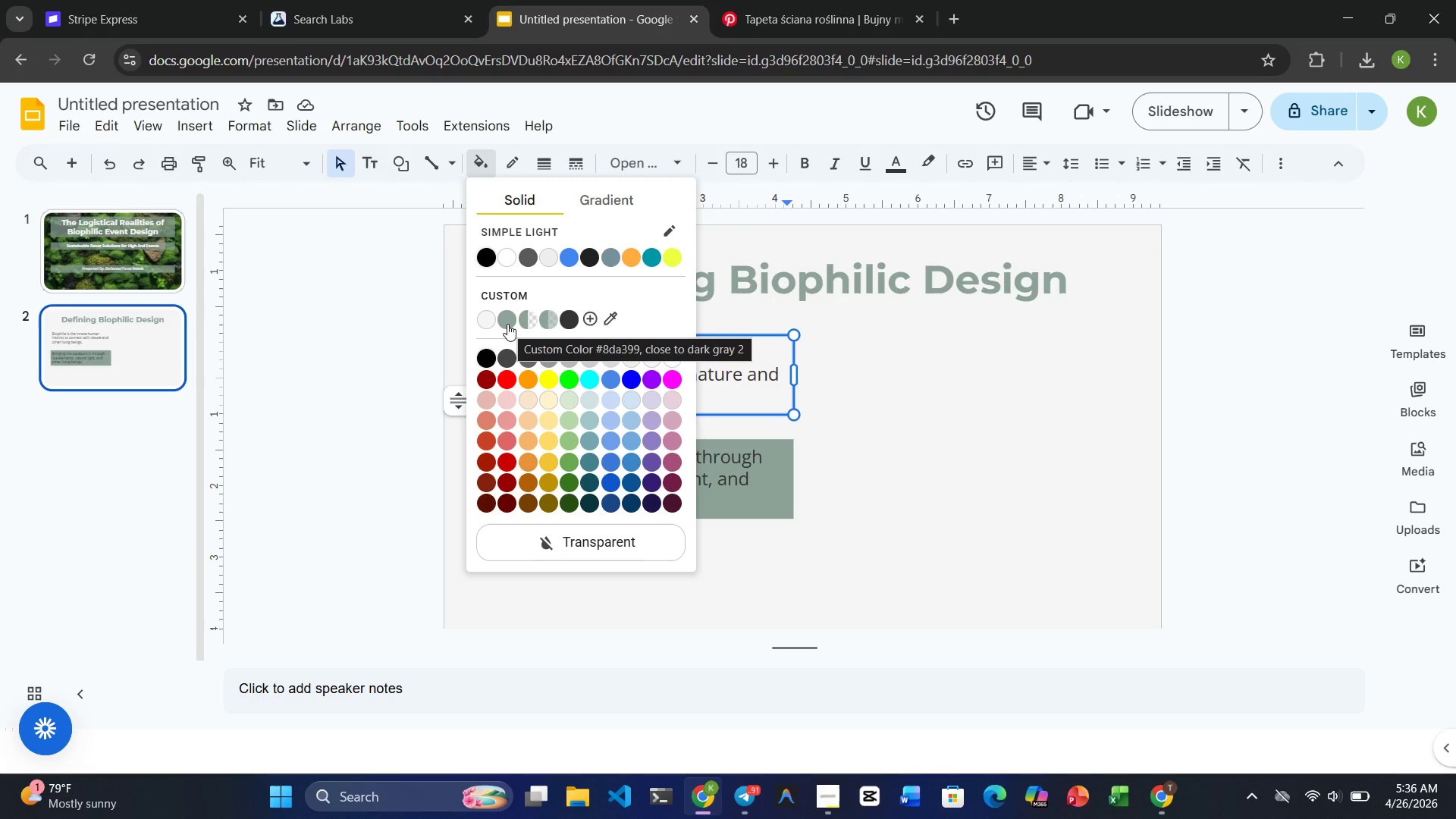 
left_click([569, 314])
 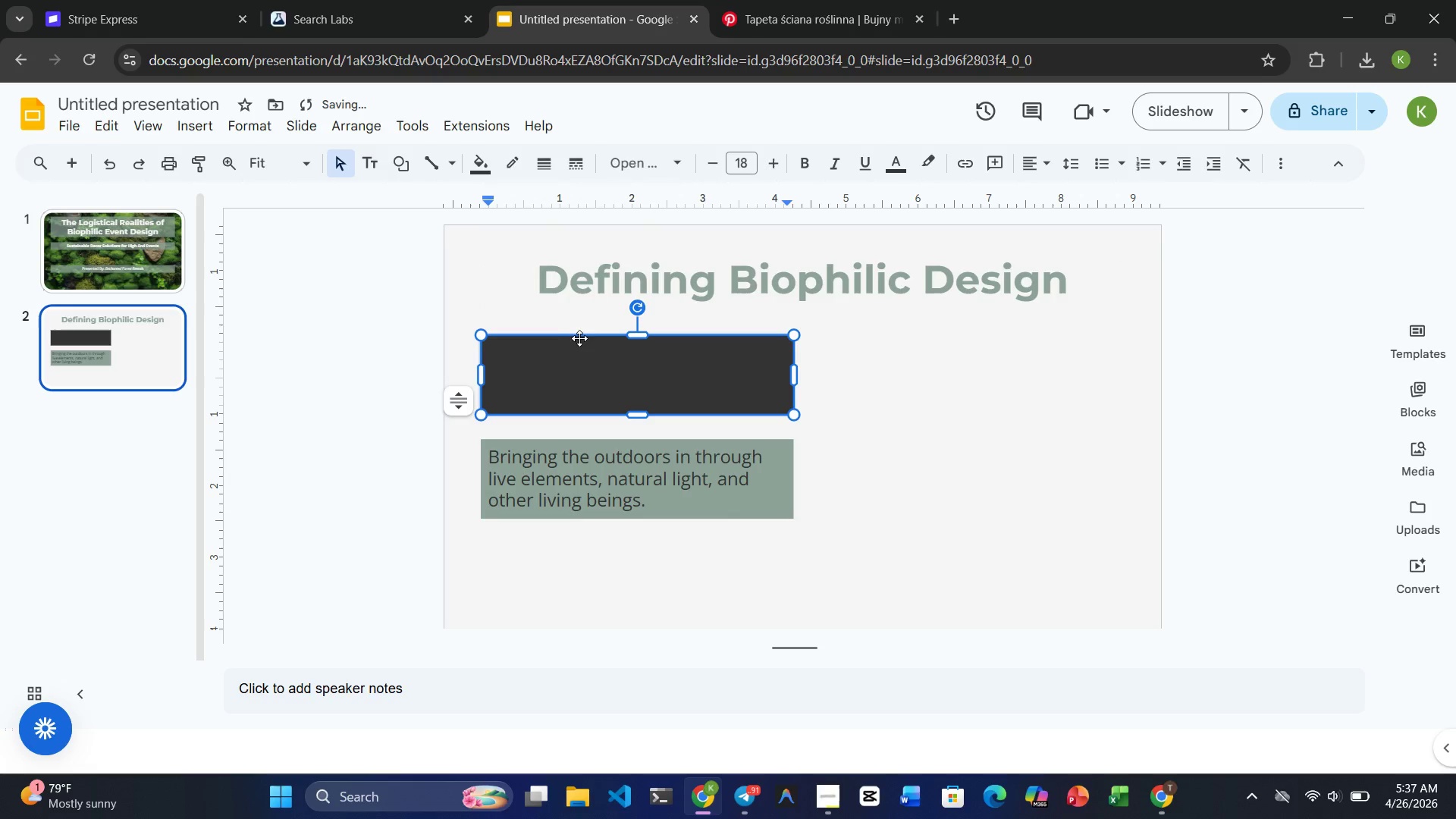 
left_click([638, 384])
 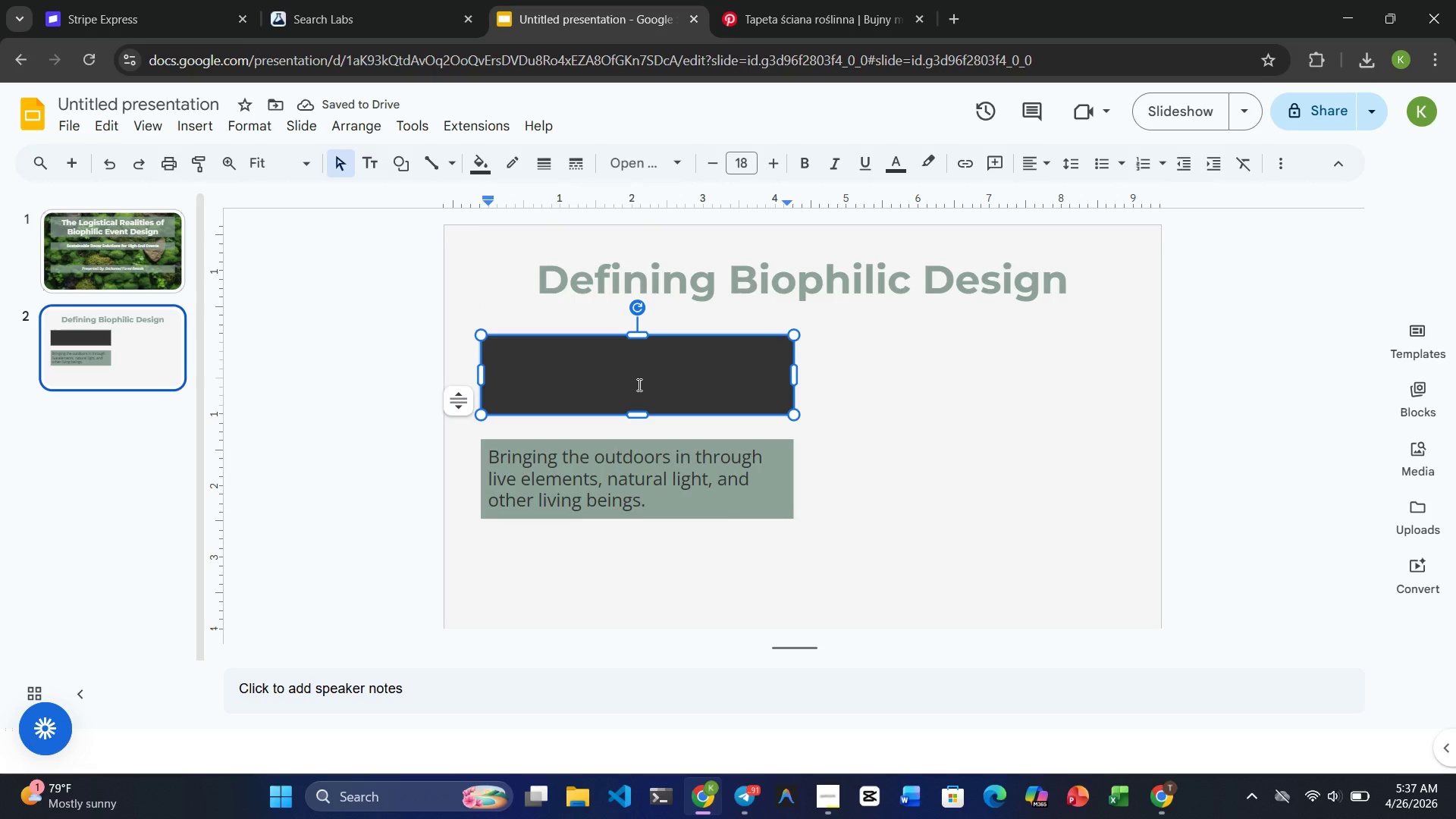 
right_click([638, 384])
 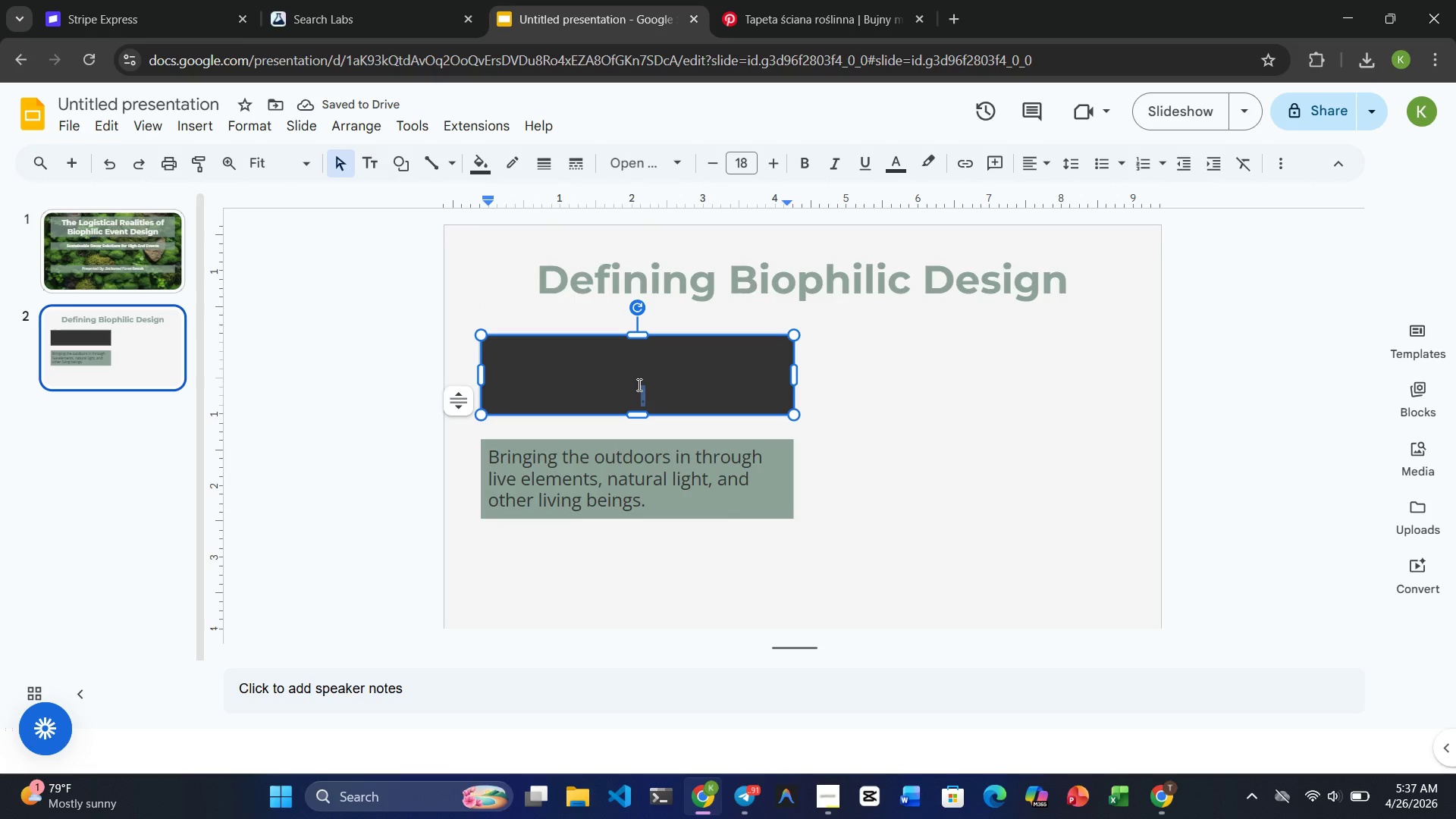 
double_click([638, 384])
 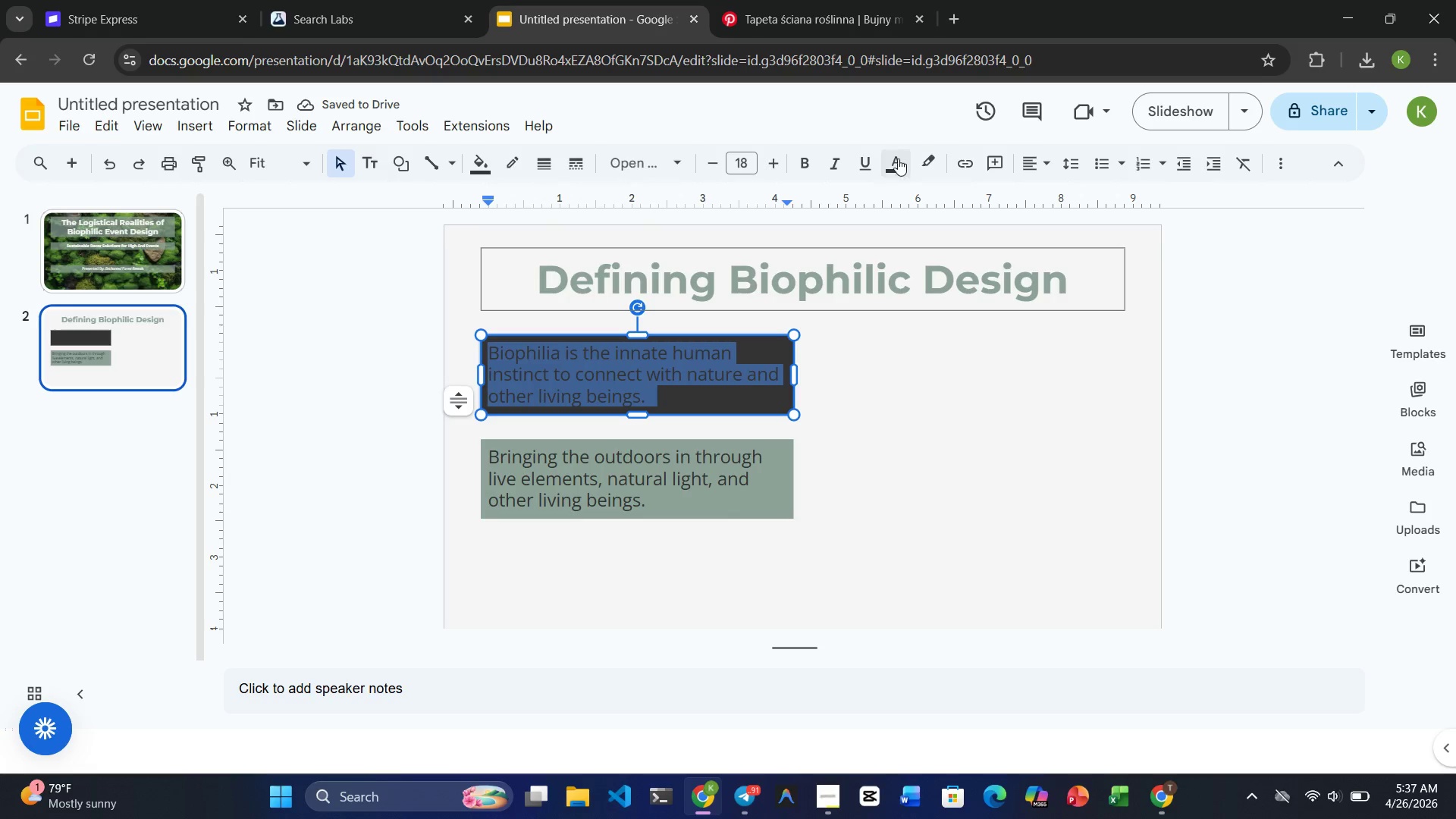 
left_click([897, 164])
 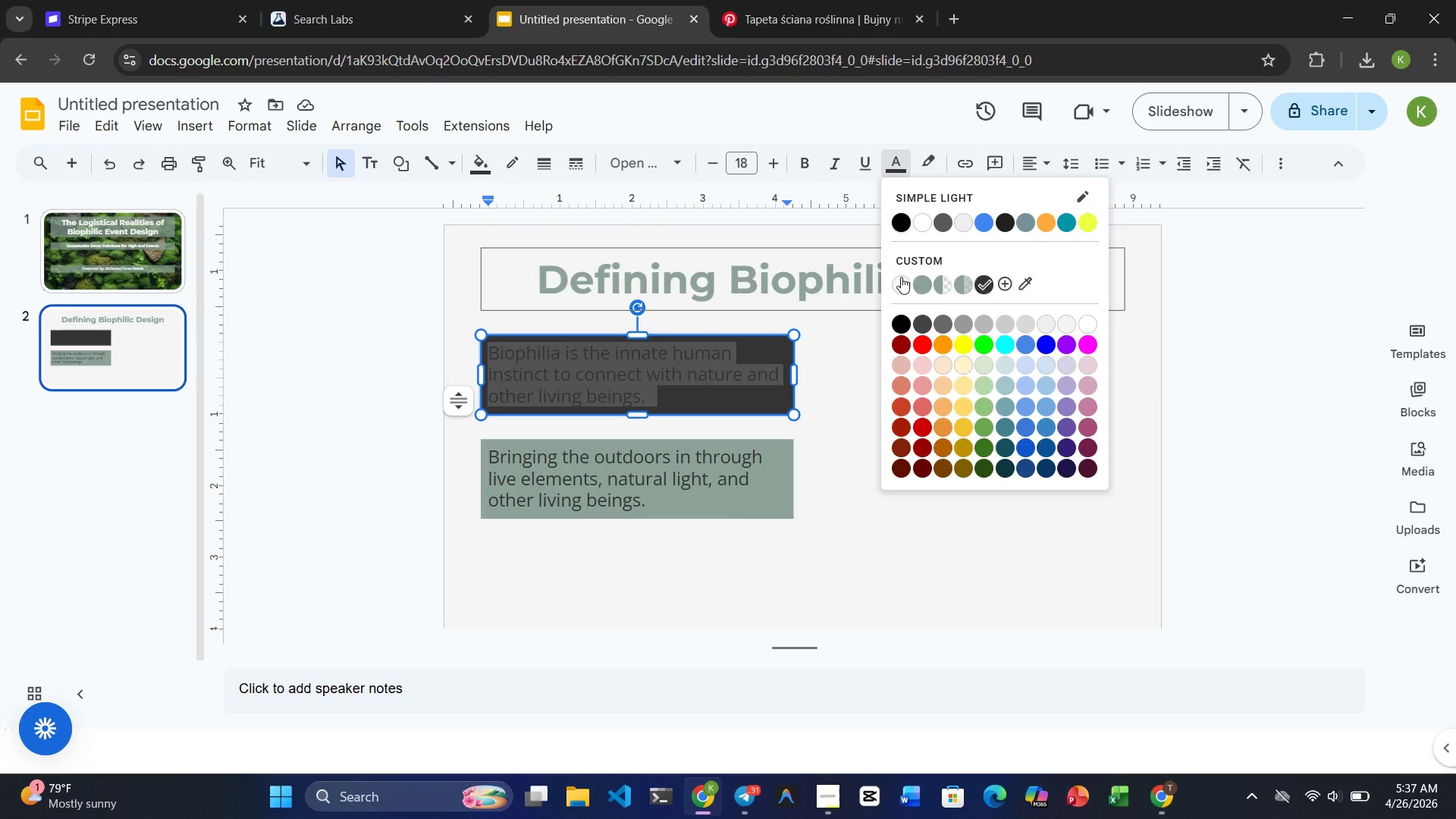 
left_click([901, 277])
 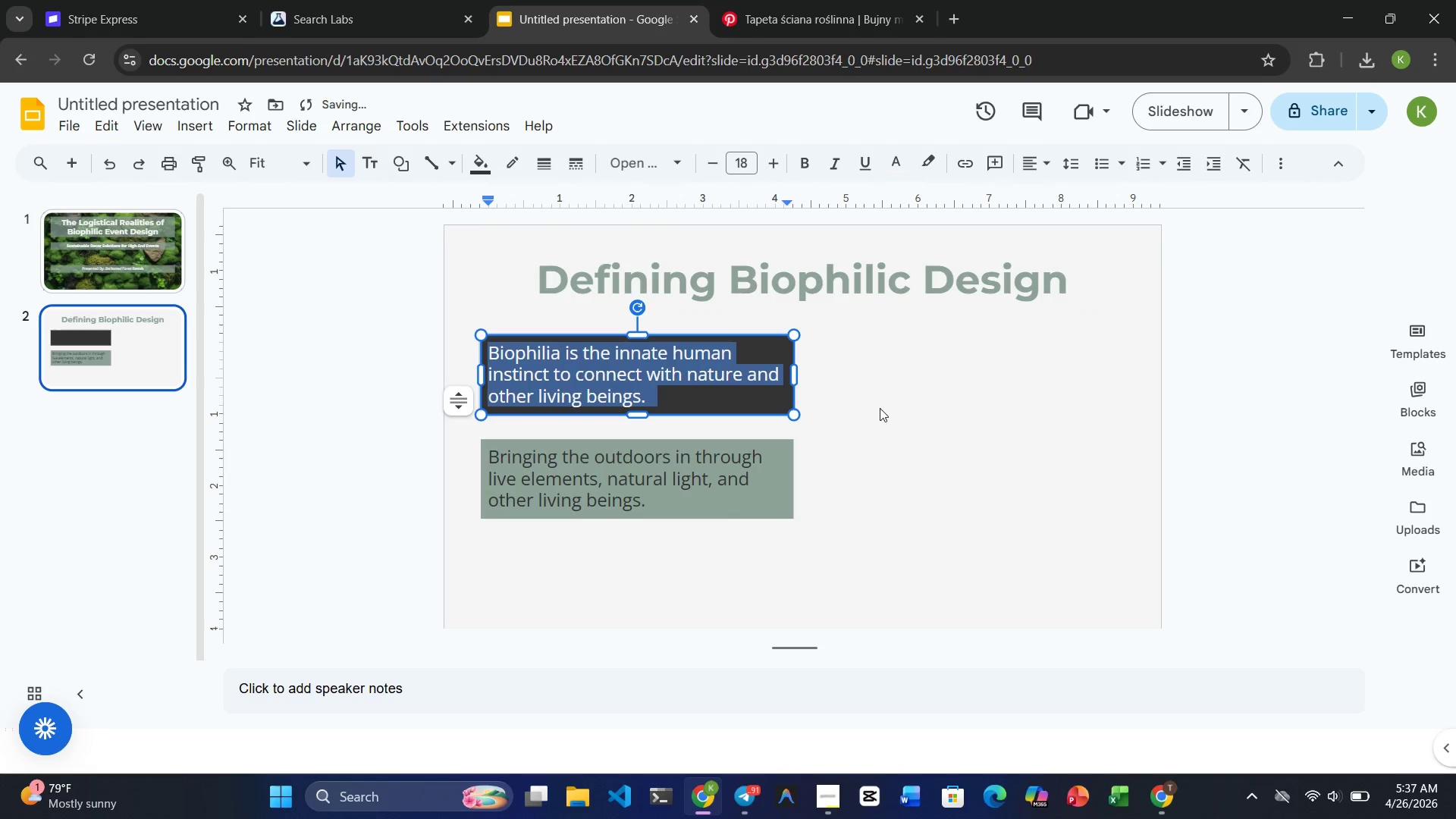 
left_click([880, 413])
 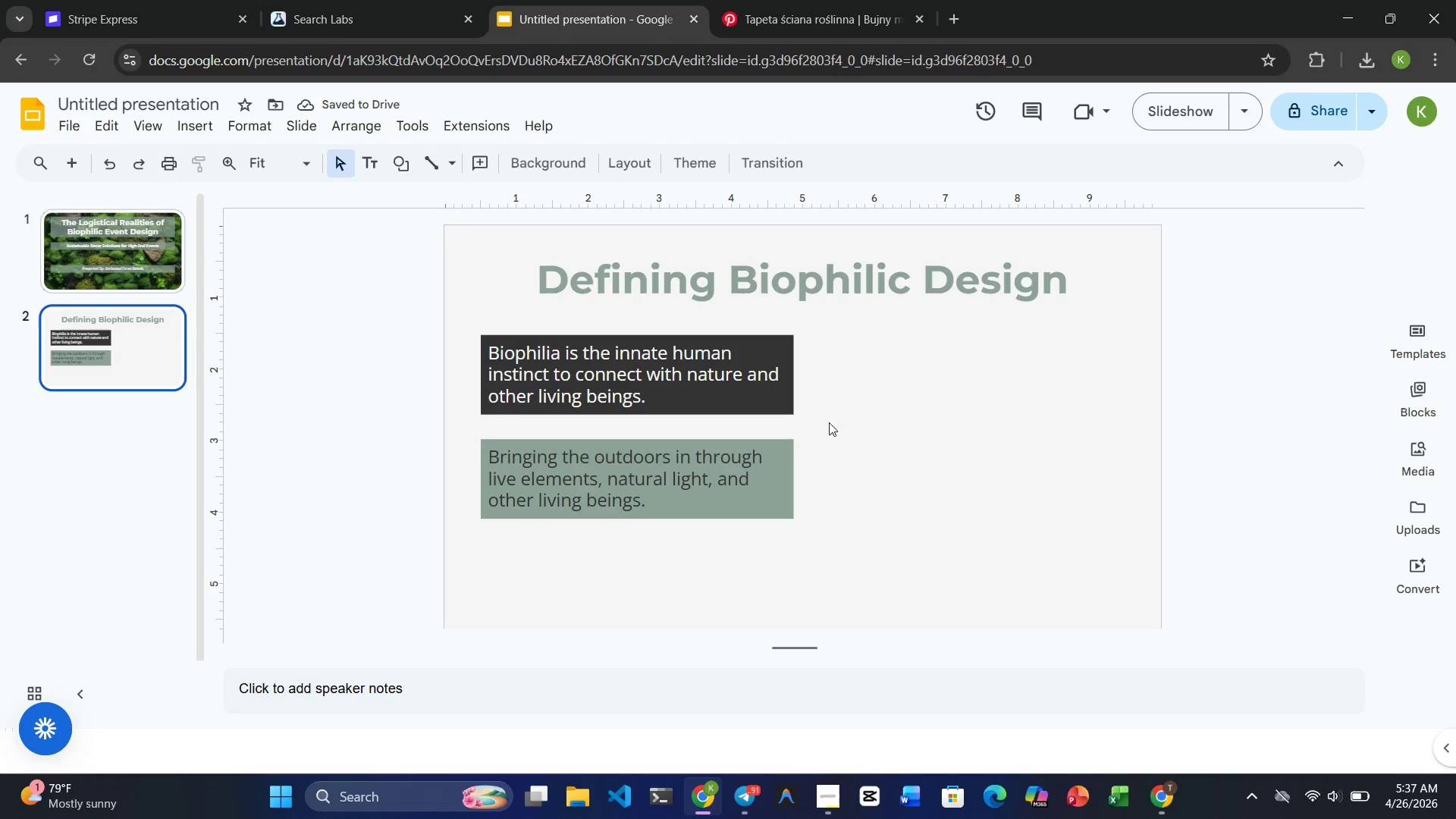 
double_click([655, 494])
 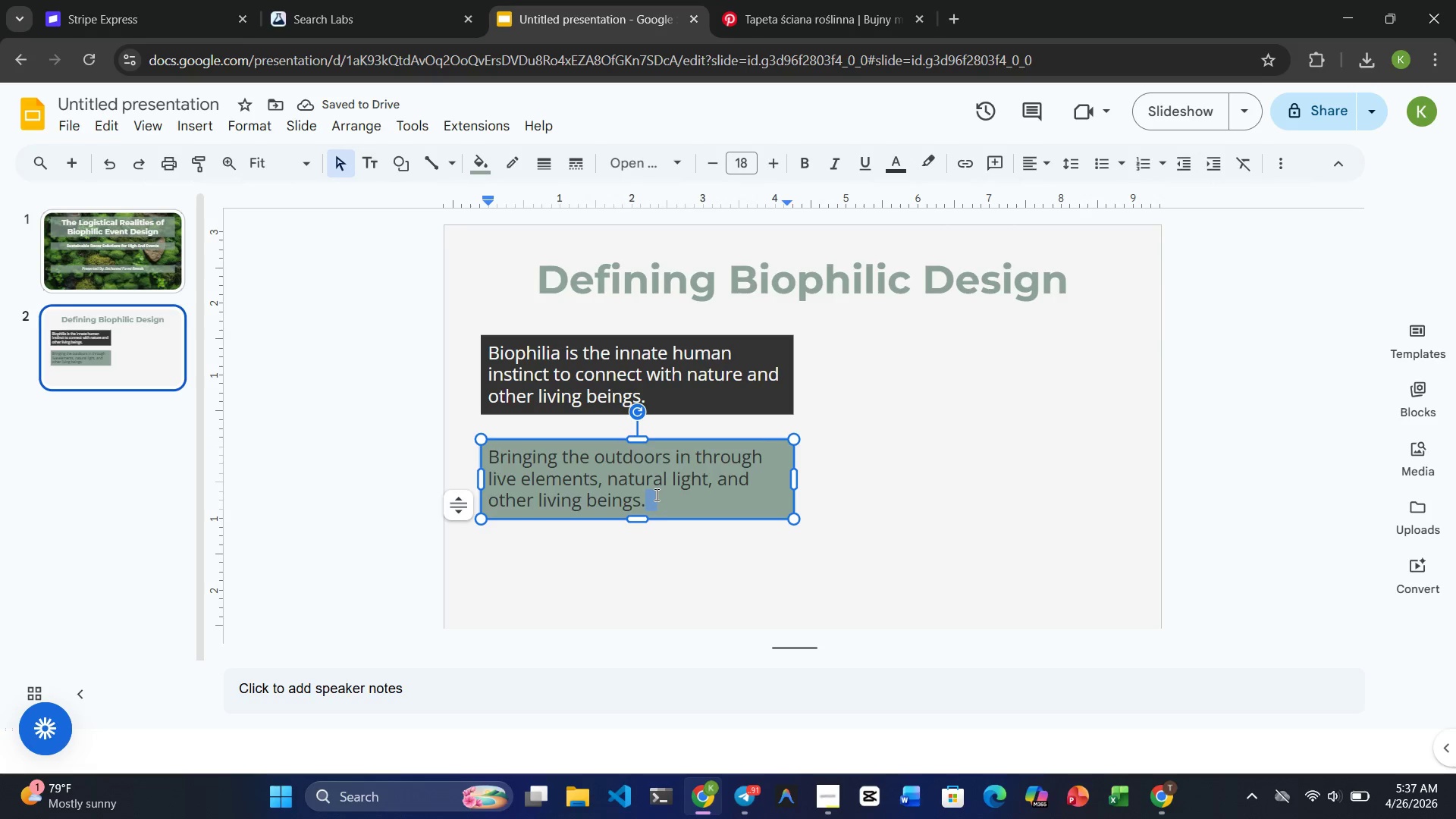 
triple_click([655, 494])
 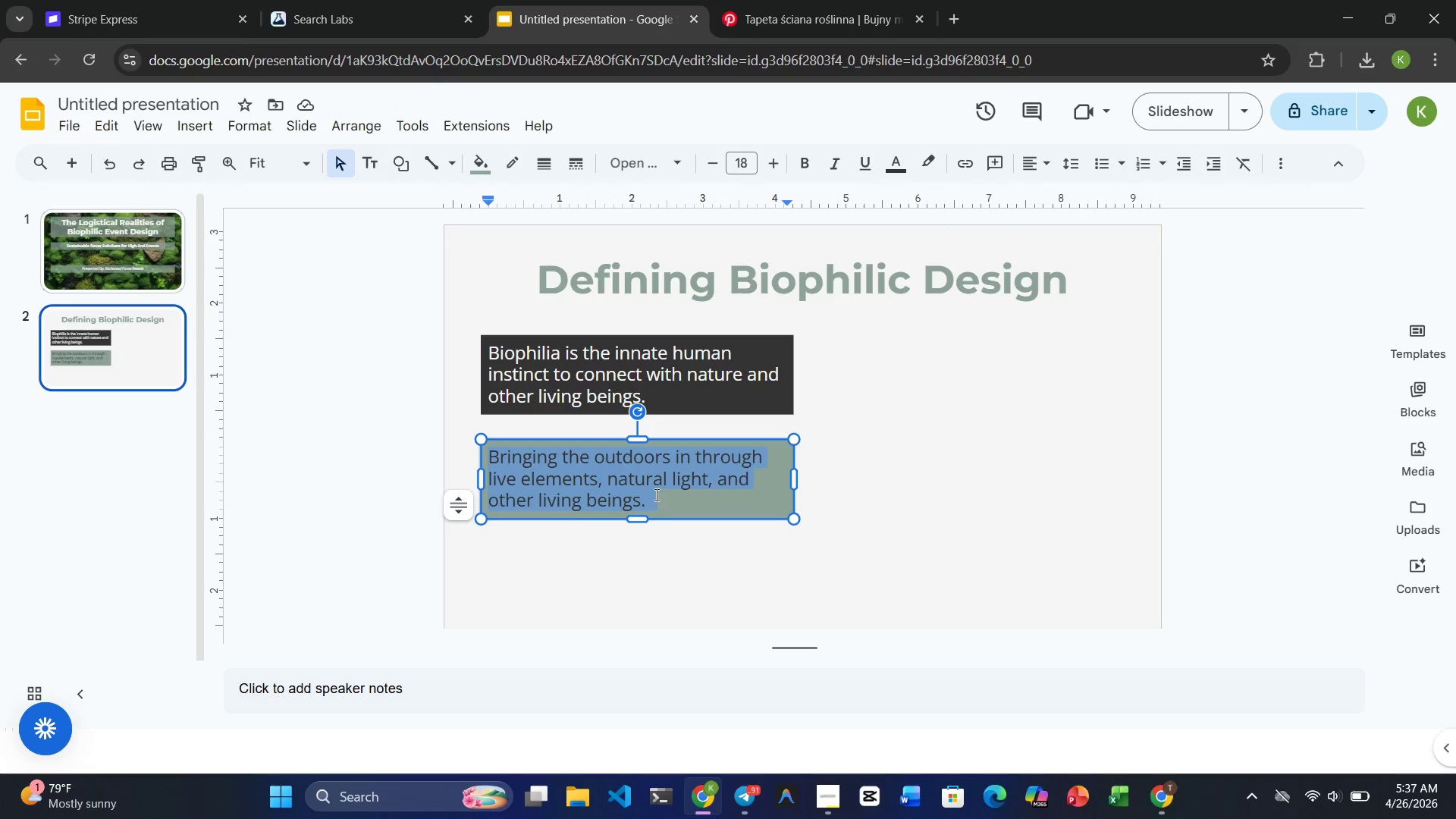 
left_click([661, 582])
 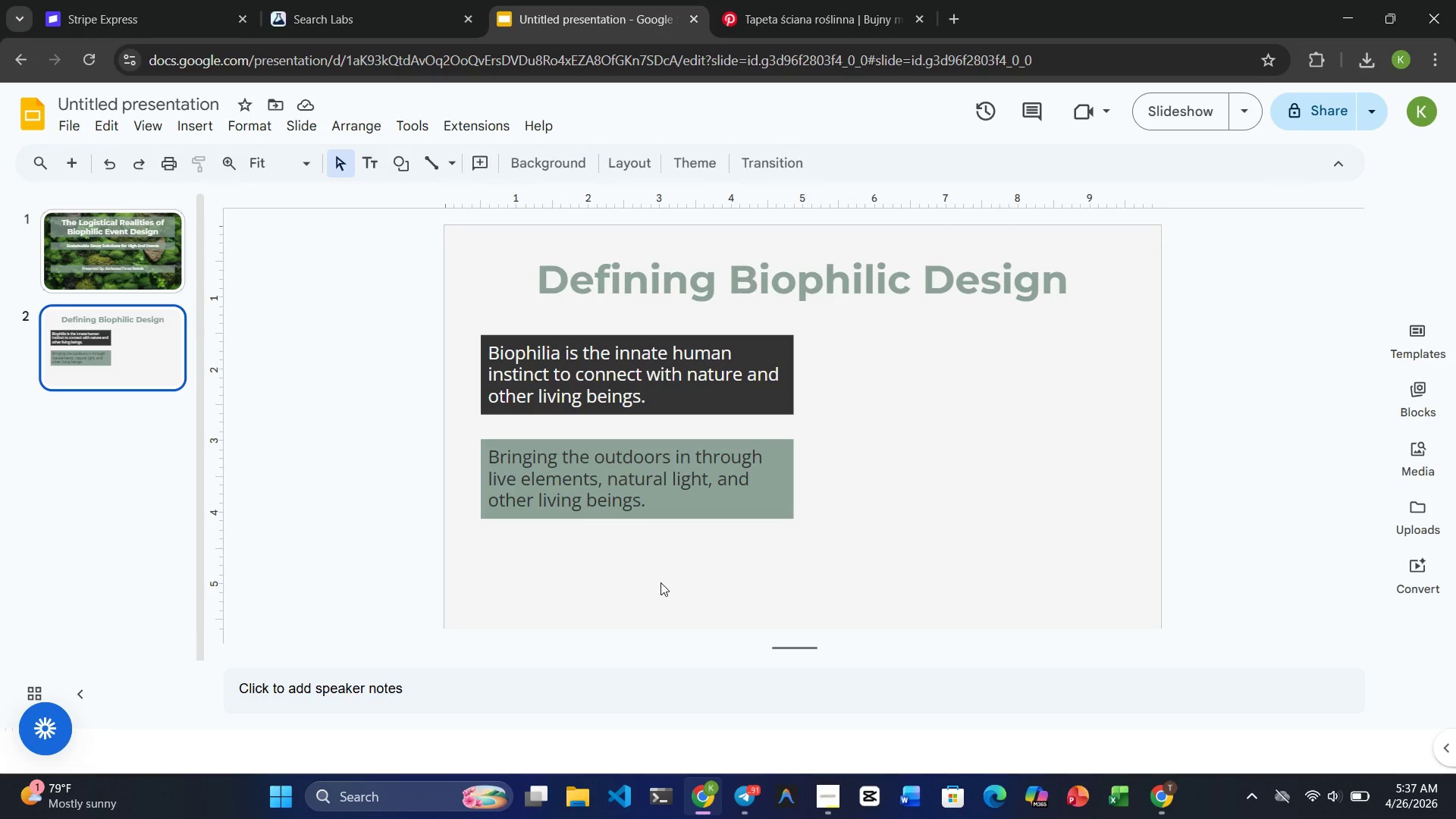 
wait(30.67)
 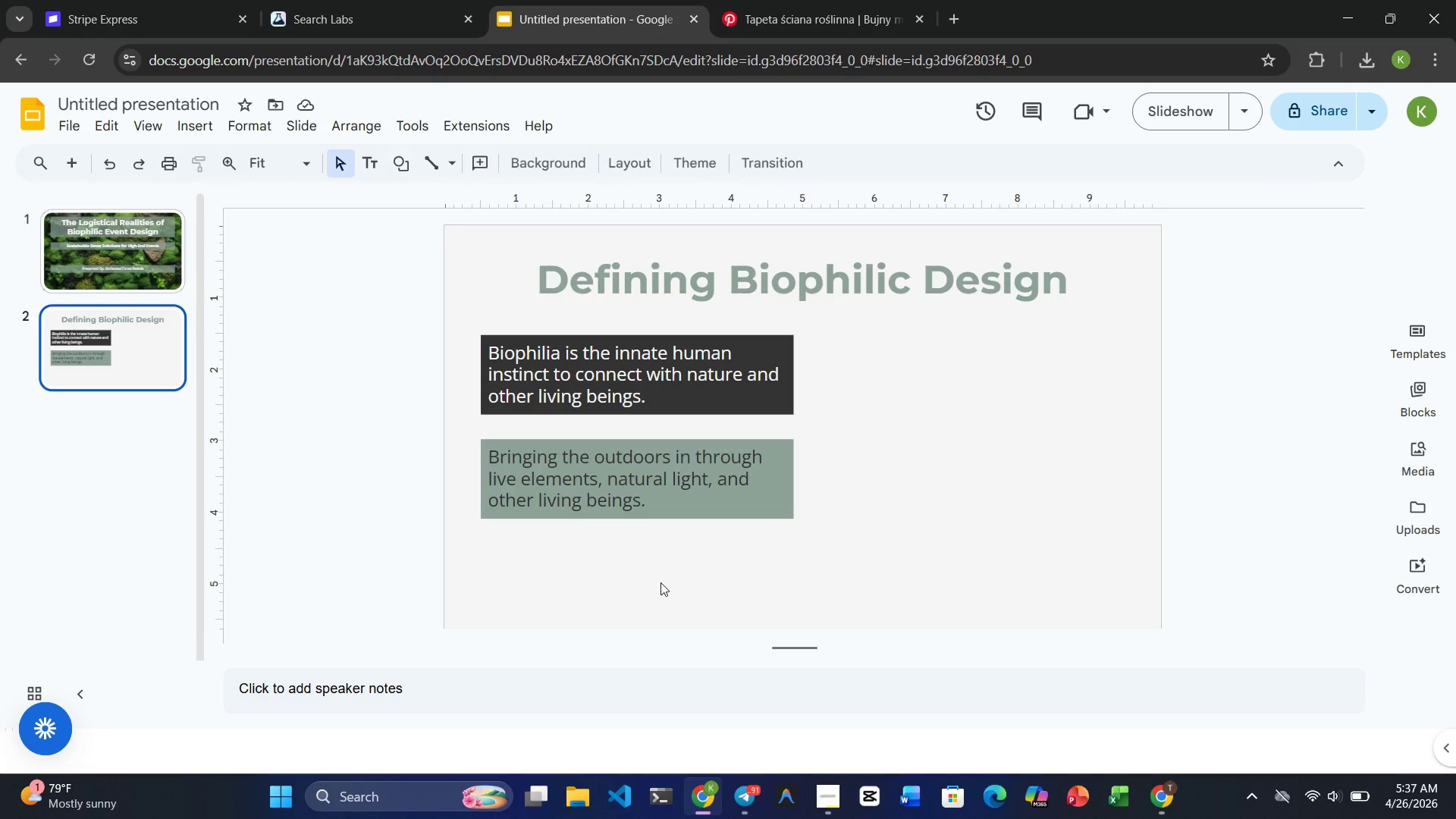 
double_click([689, 381])
 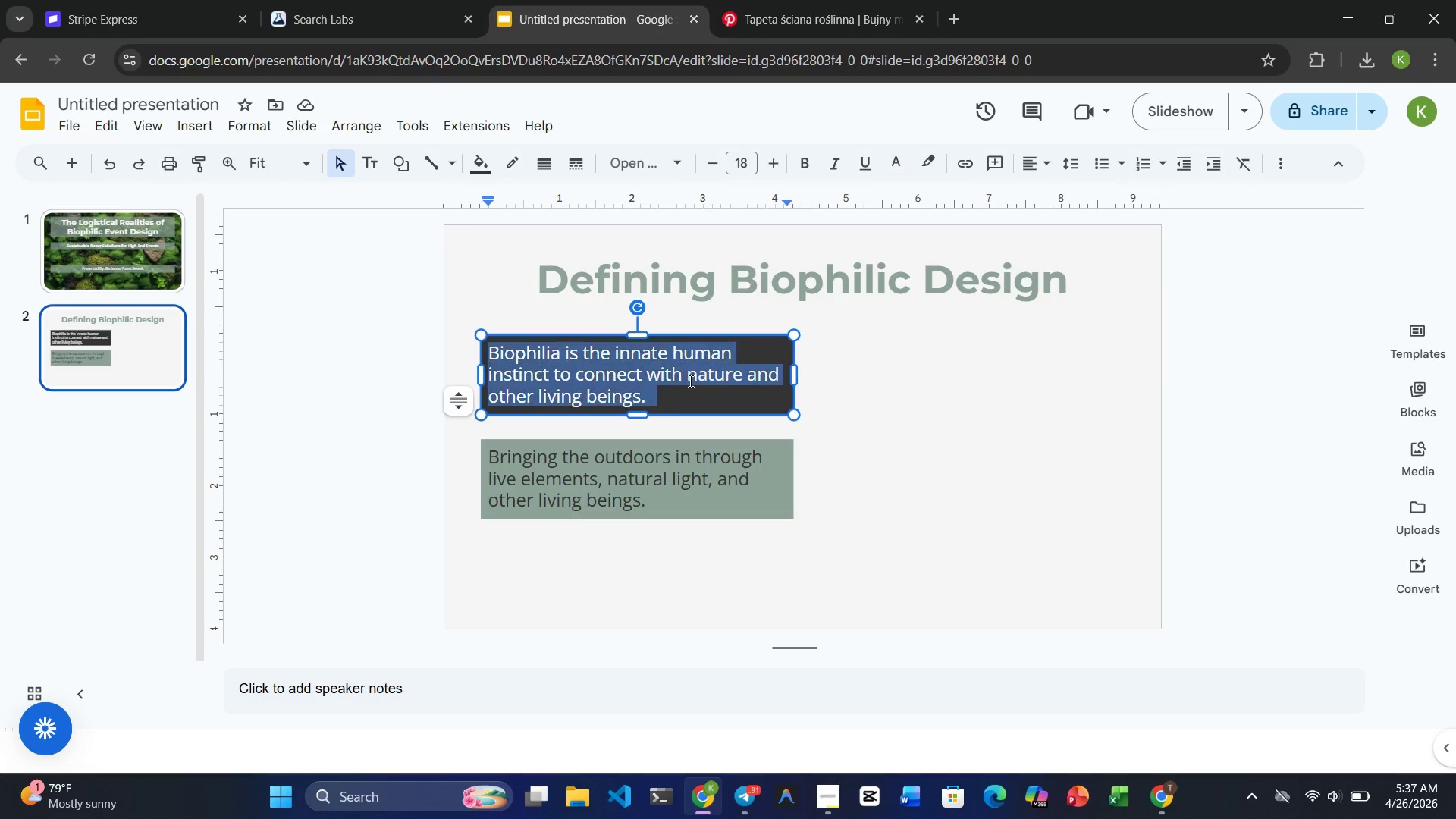 
triple_click([689, 381])
 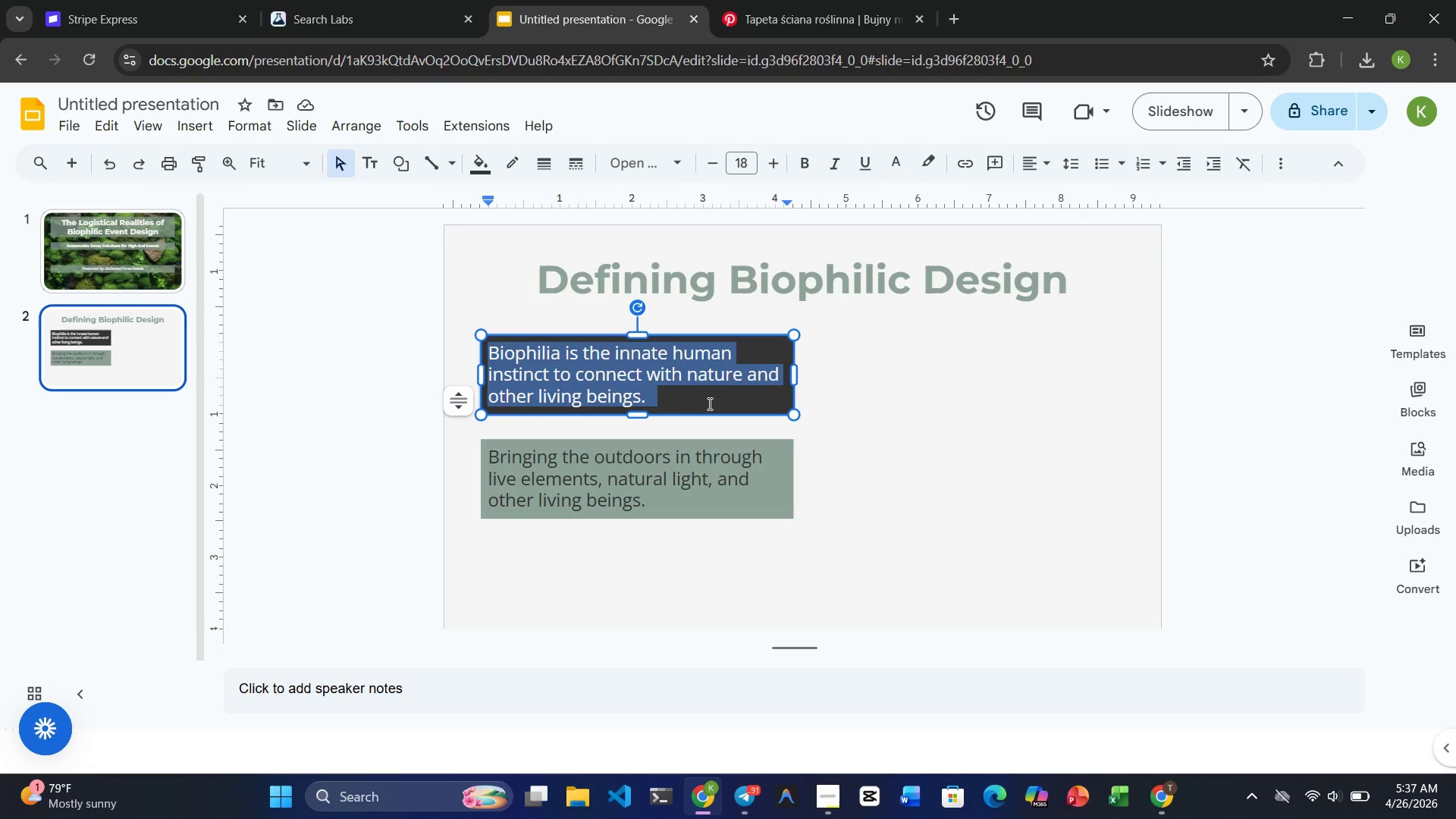 
left_click([709, 406])
 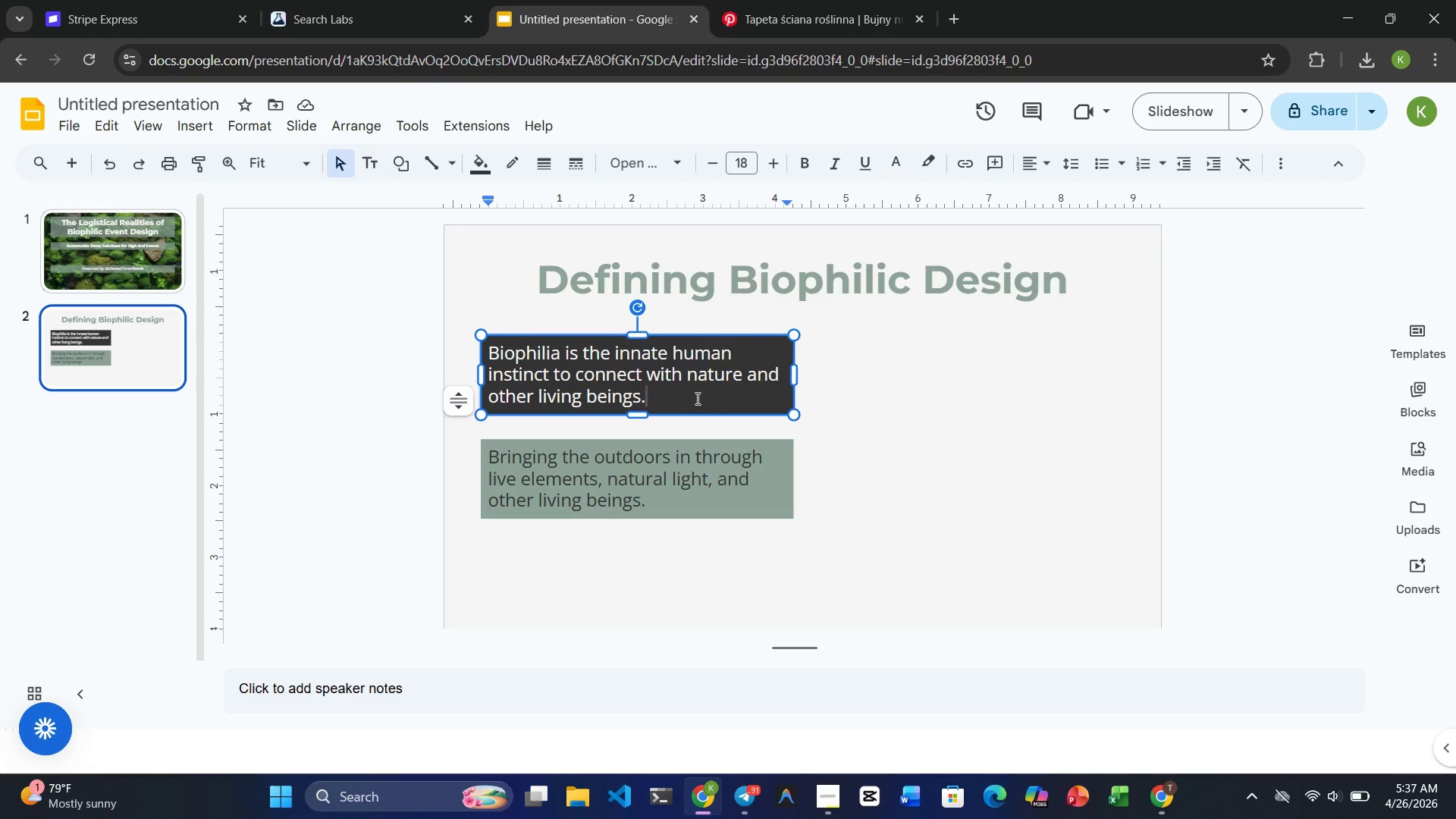 
left_click([696, 398])
 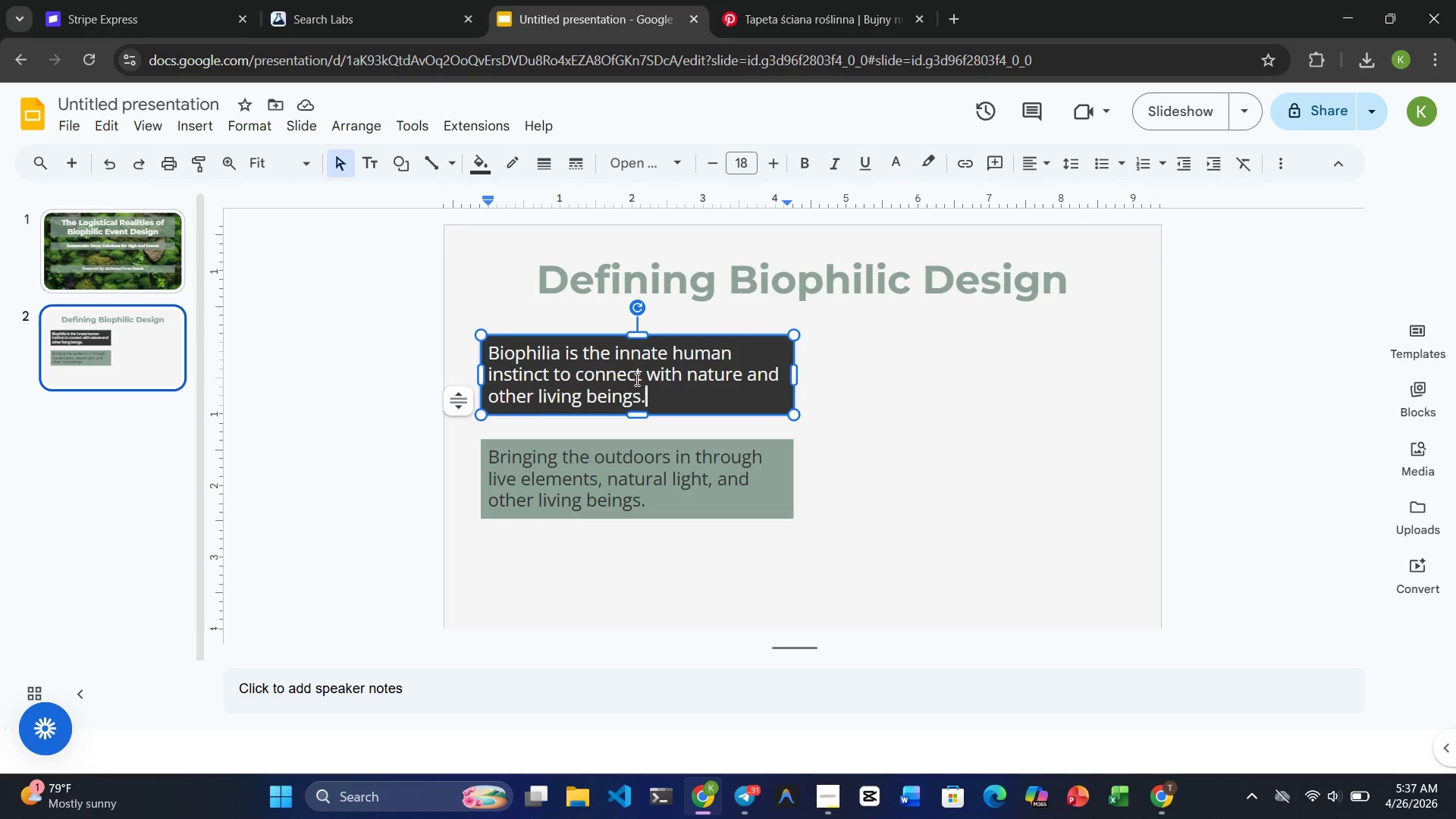 
left_click_drag(start_coordinate=[673, 392], to_coordinate=[438, 343])
 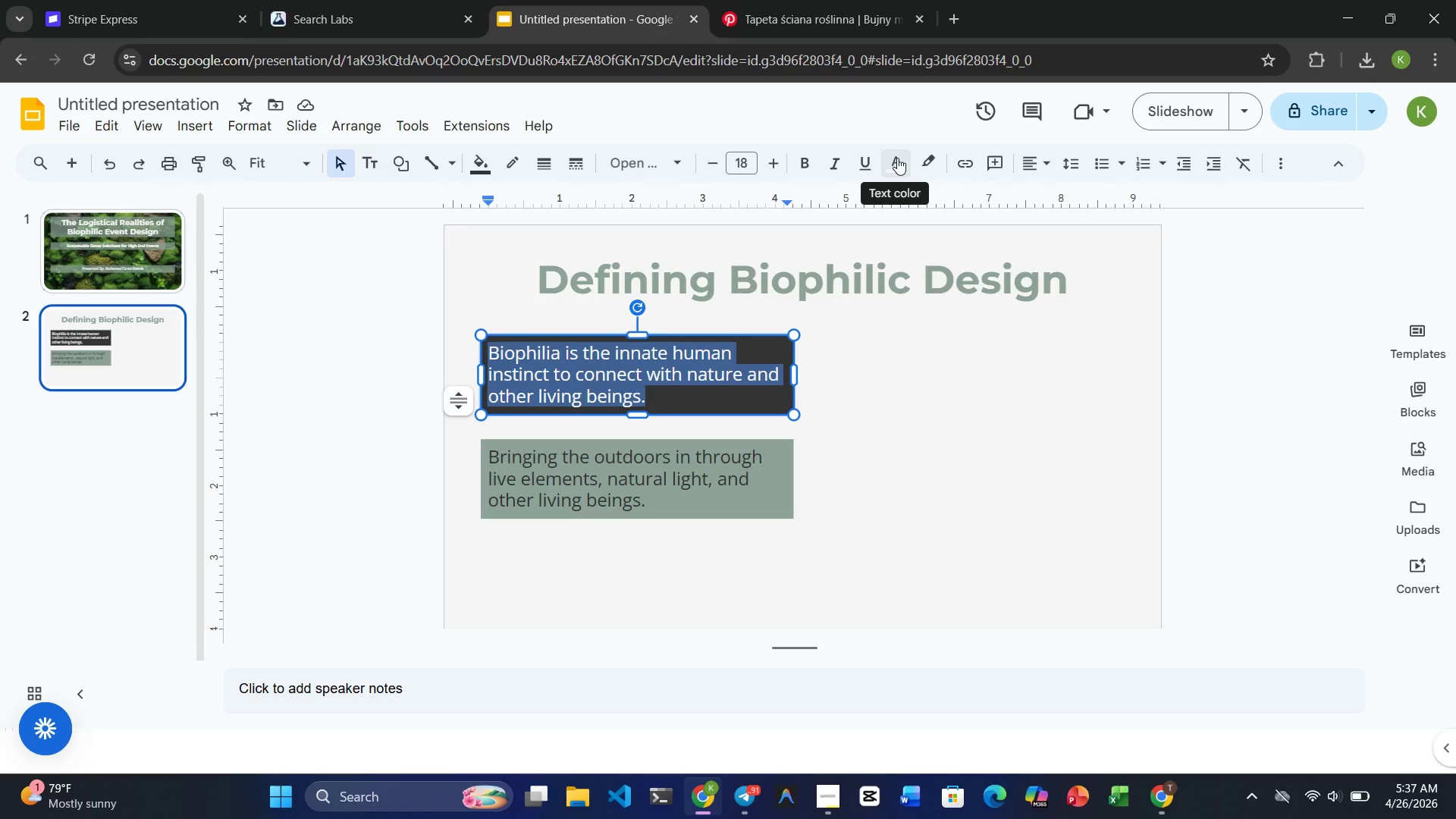 
left_click([897, 158])
 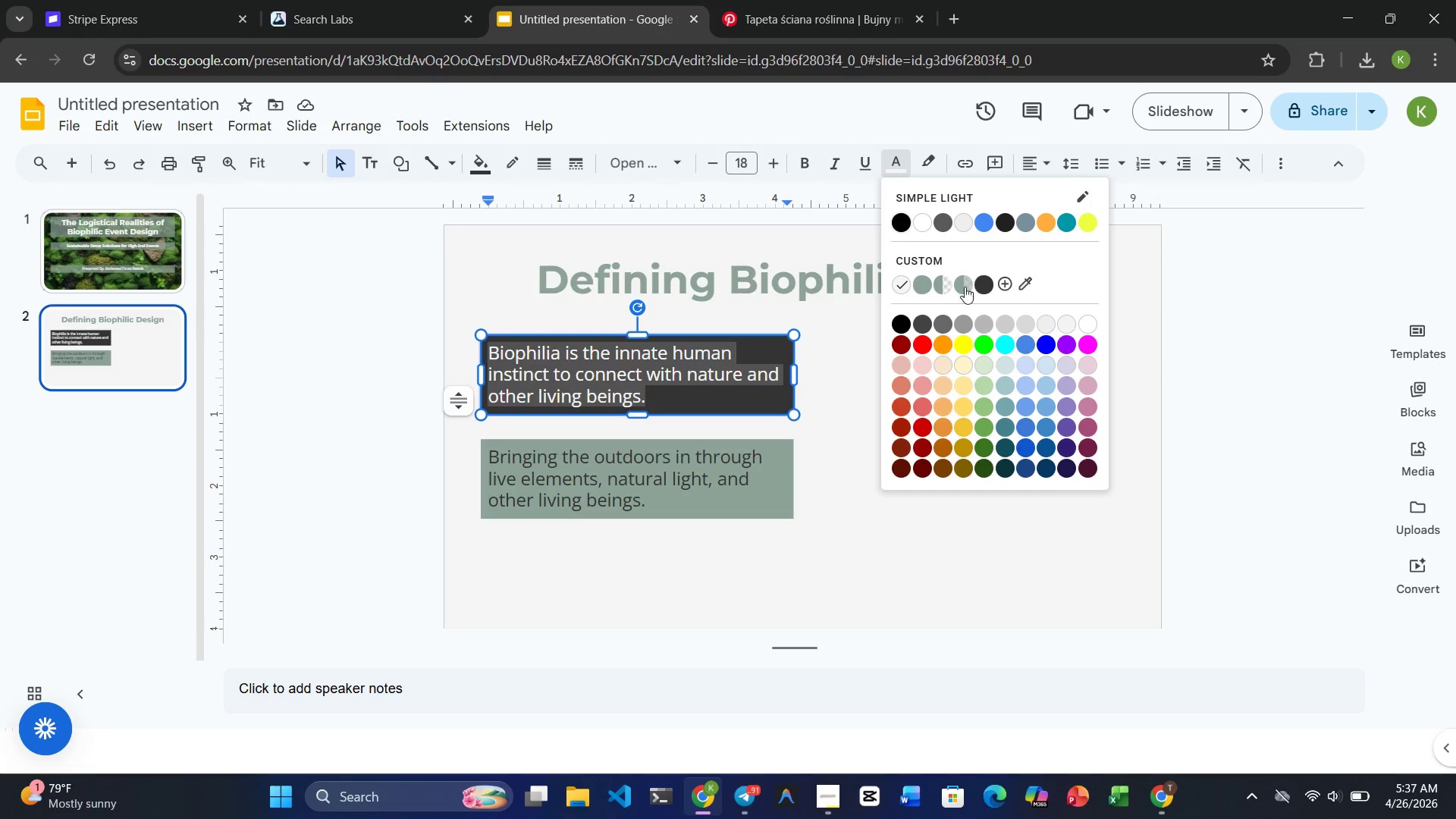 
left_click([984, 285])
 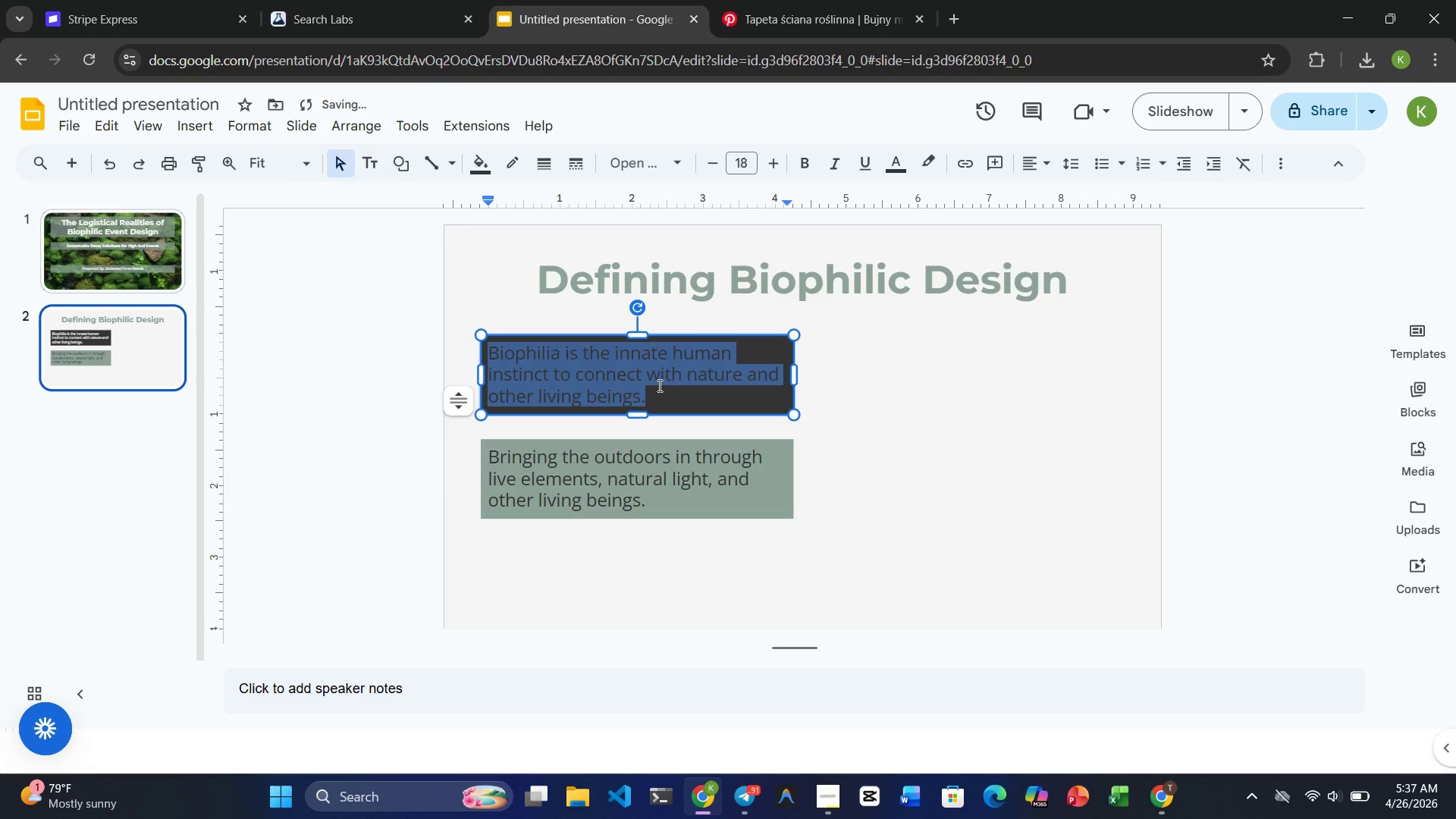 
left_click([666, 385])
 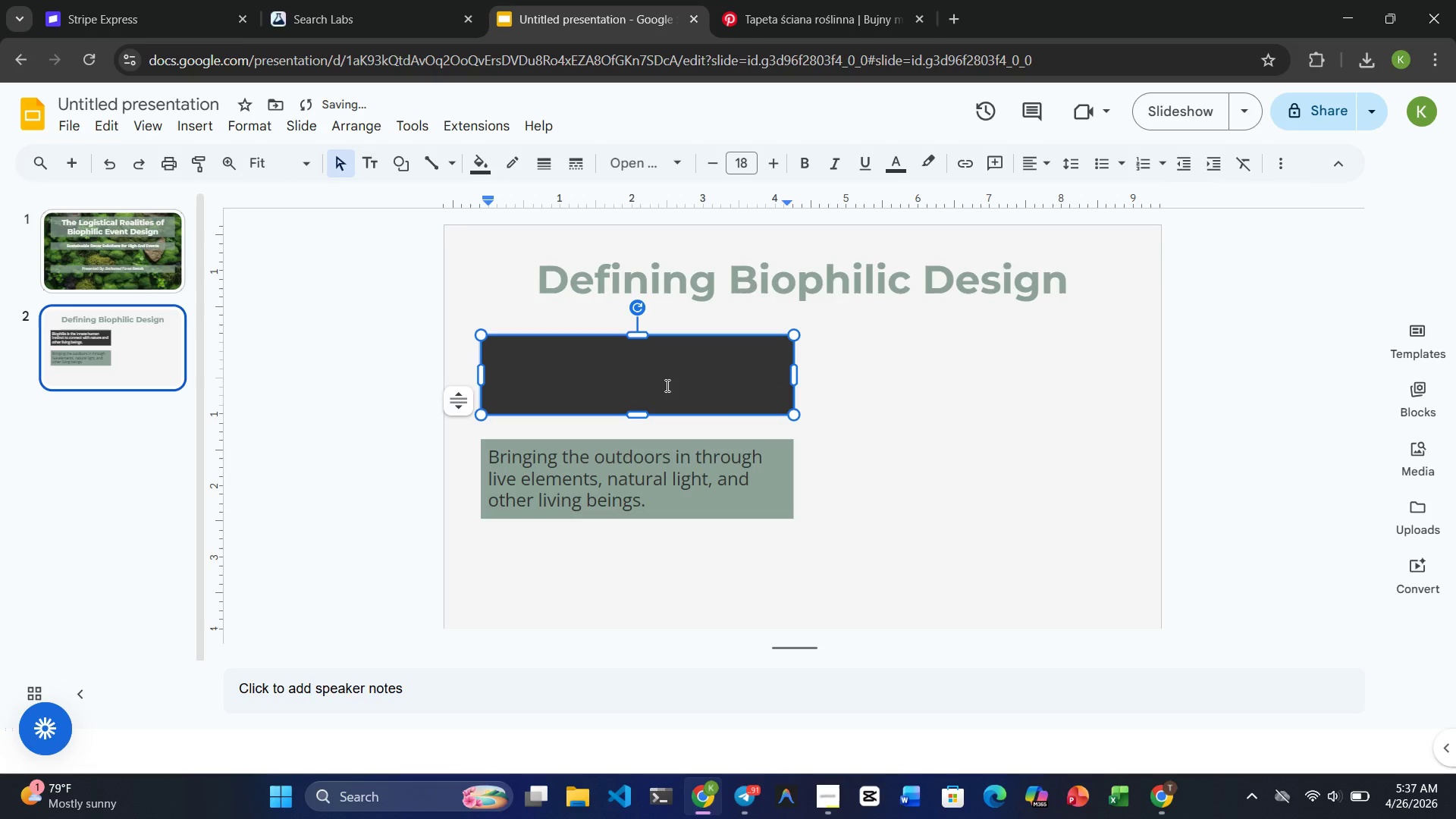 
double_click([666, 385])
 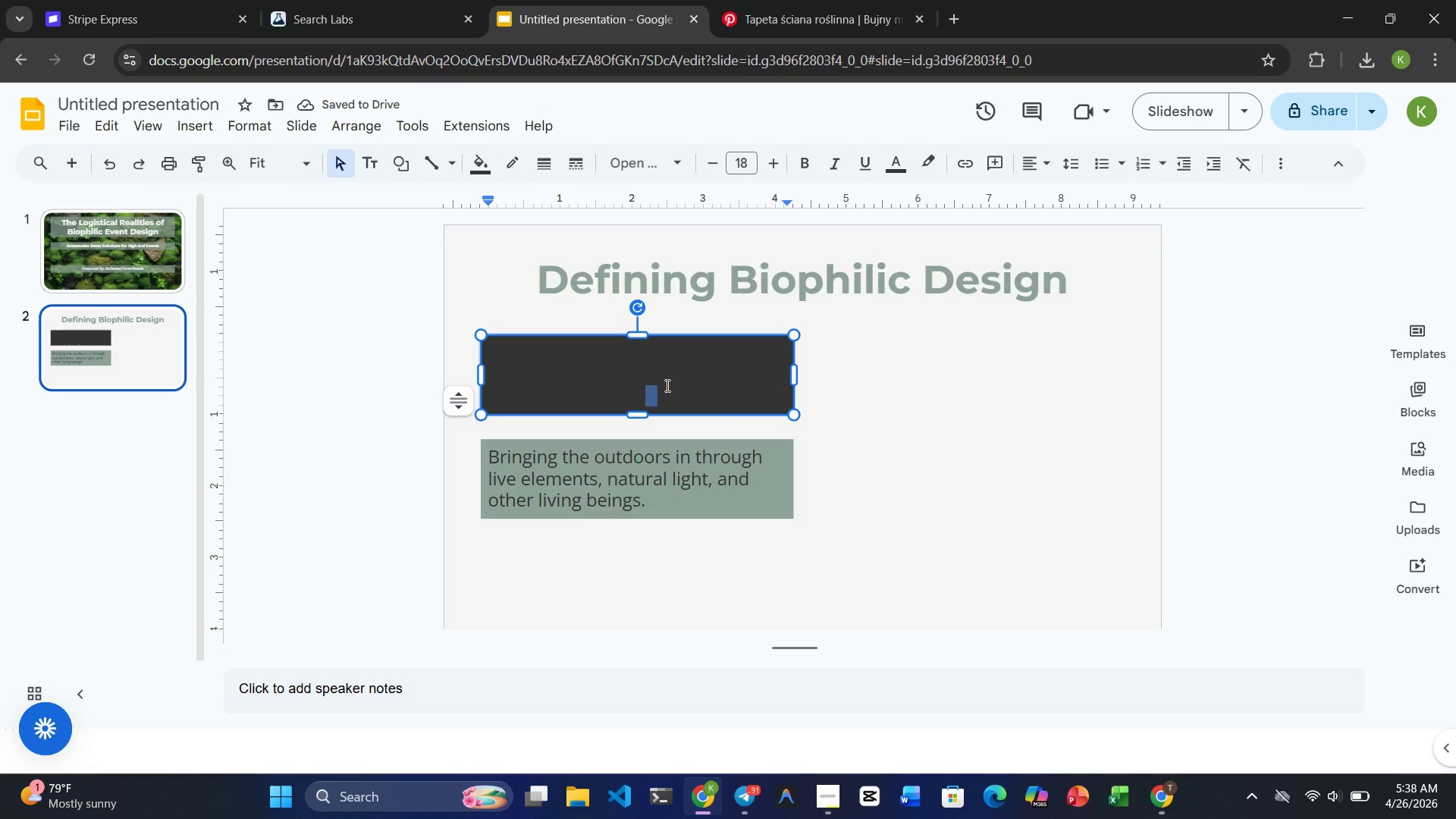 
left_click([666, 385])
 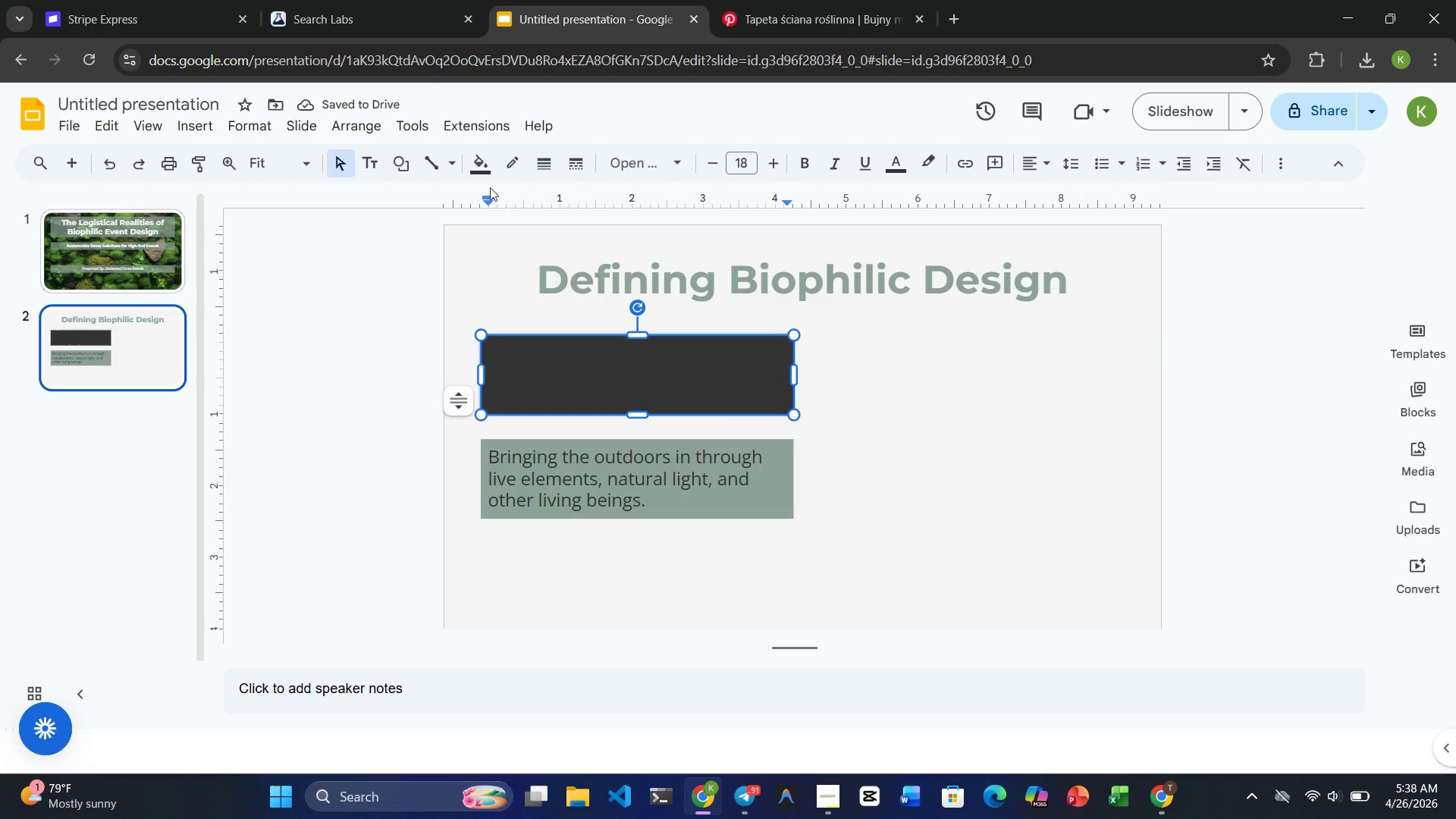 
left_click([482, 166])
 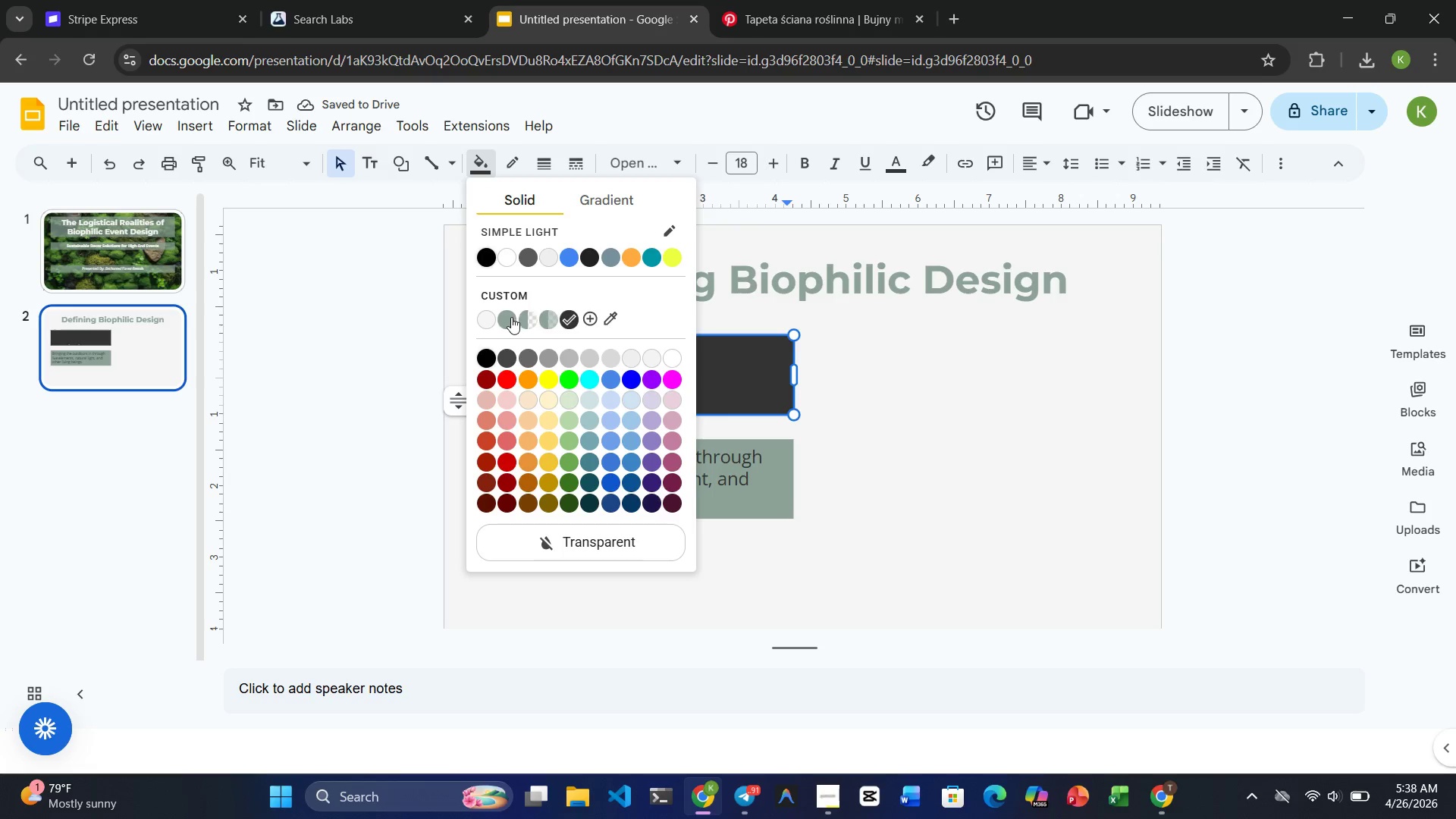 
left_click([506, 317])
 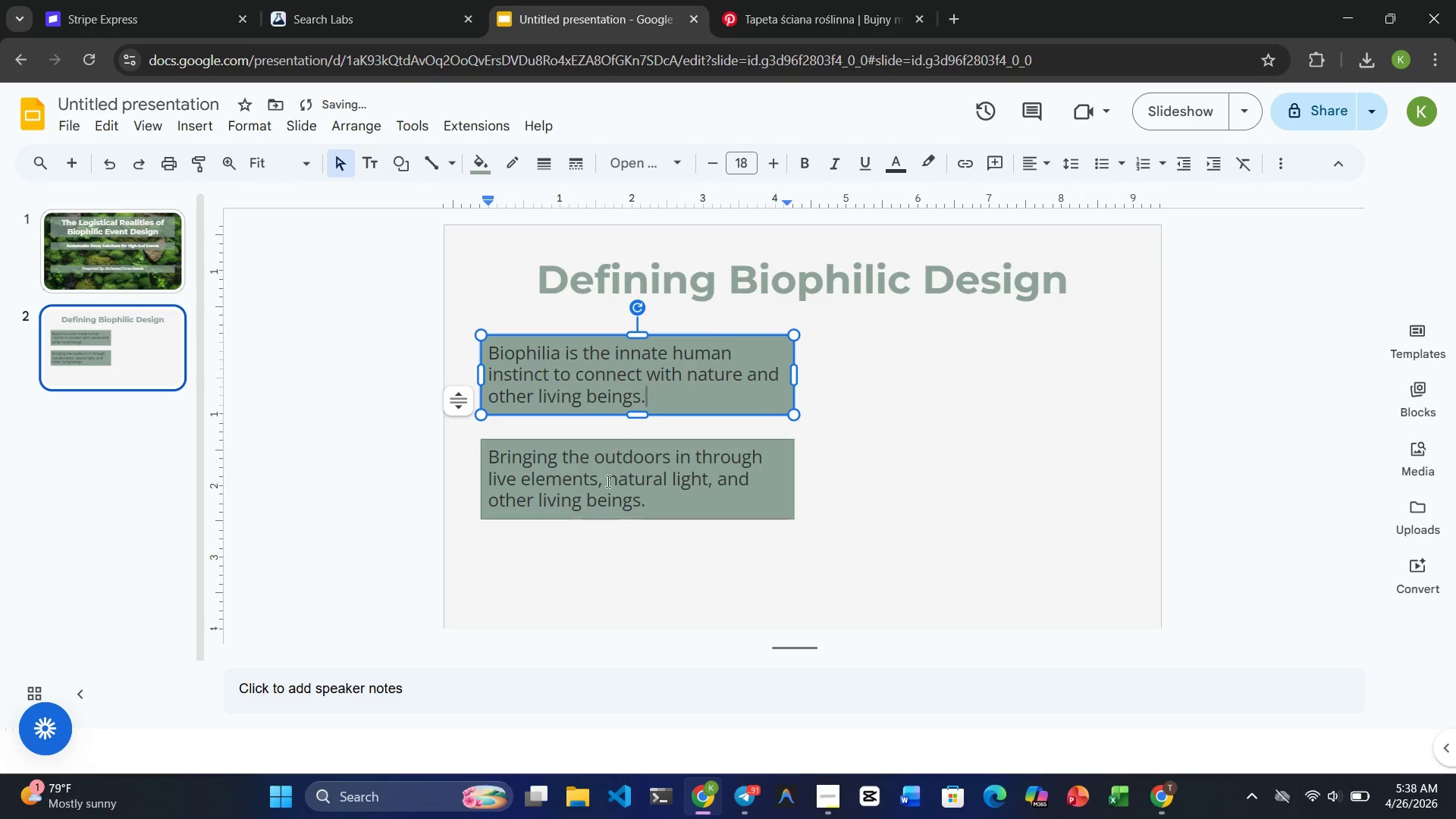 
left_click([622, 508])
 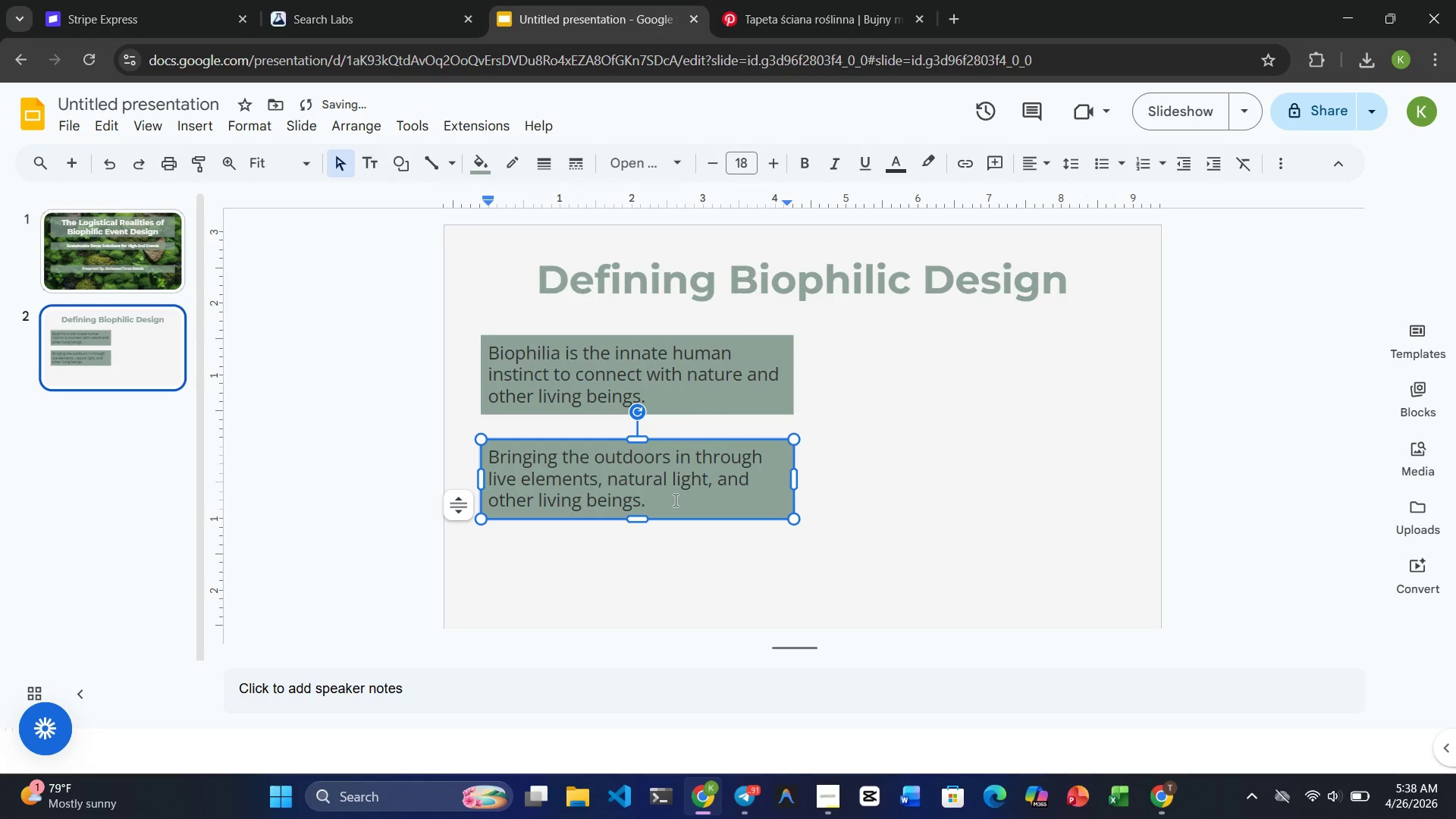 
left_click_drag(start_coordinate=[674, 500], to_coordinate=[455, 454])
 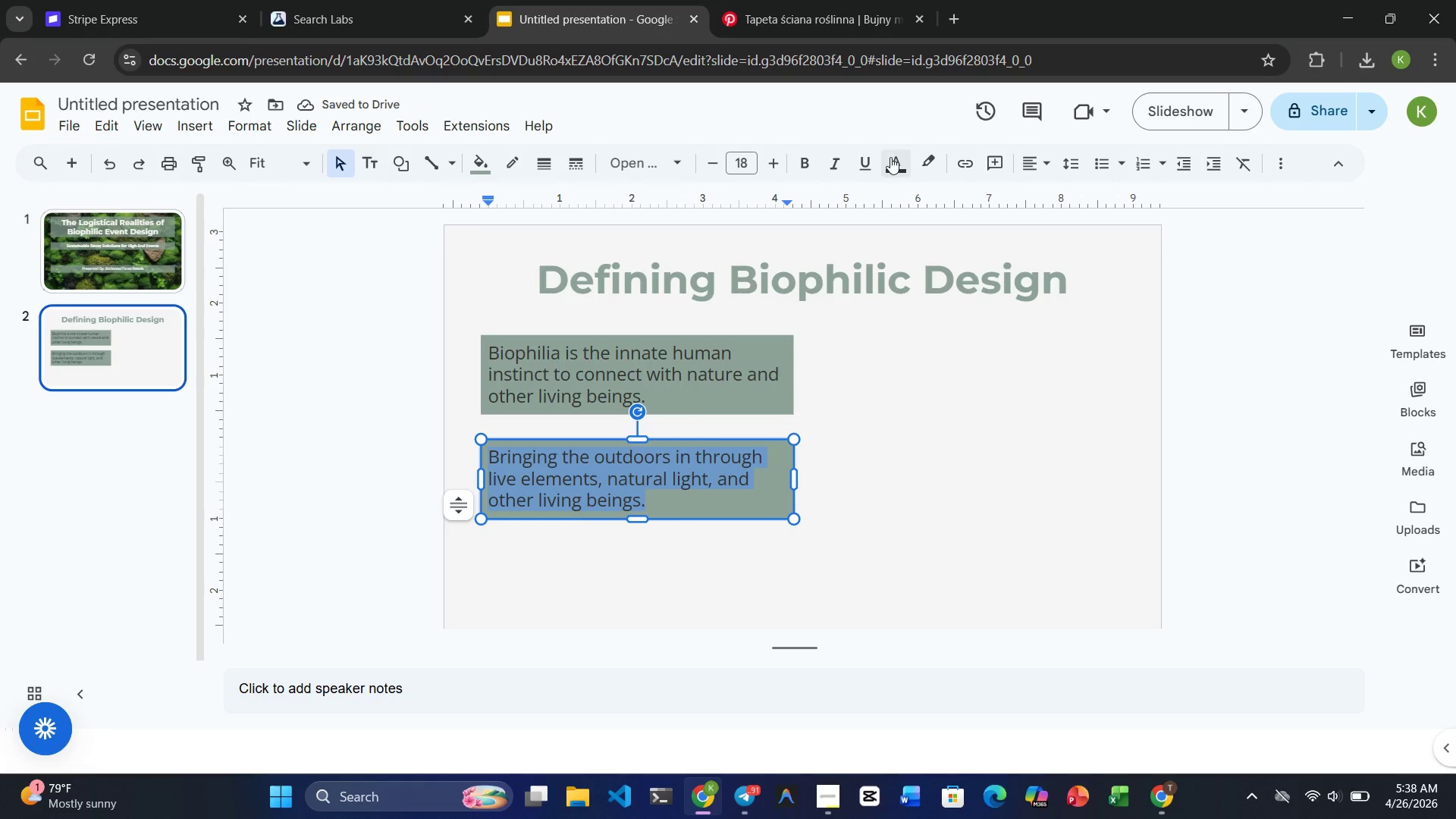 
left_click([889, 158])
 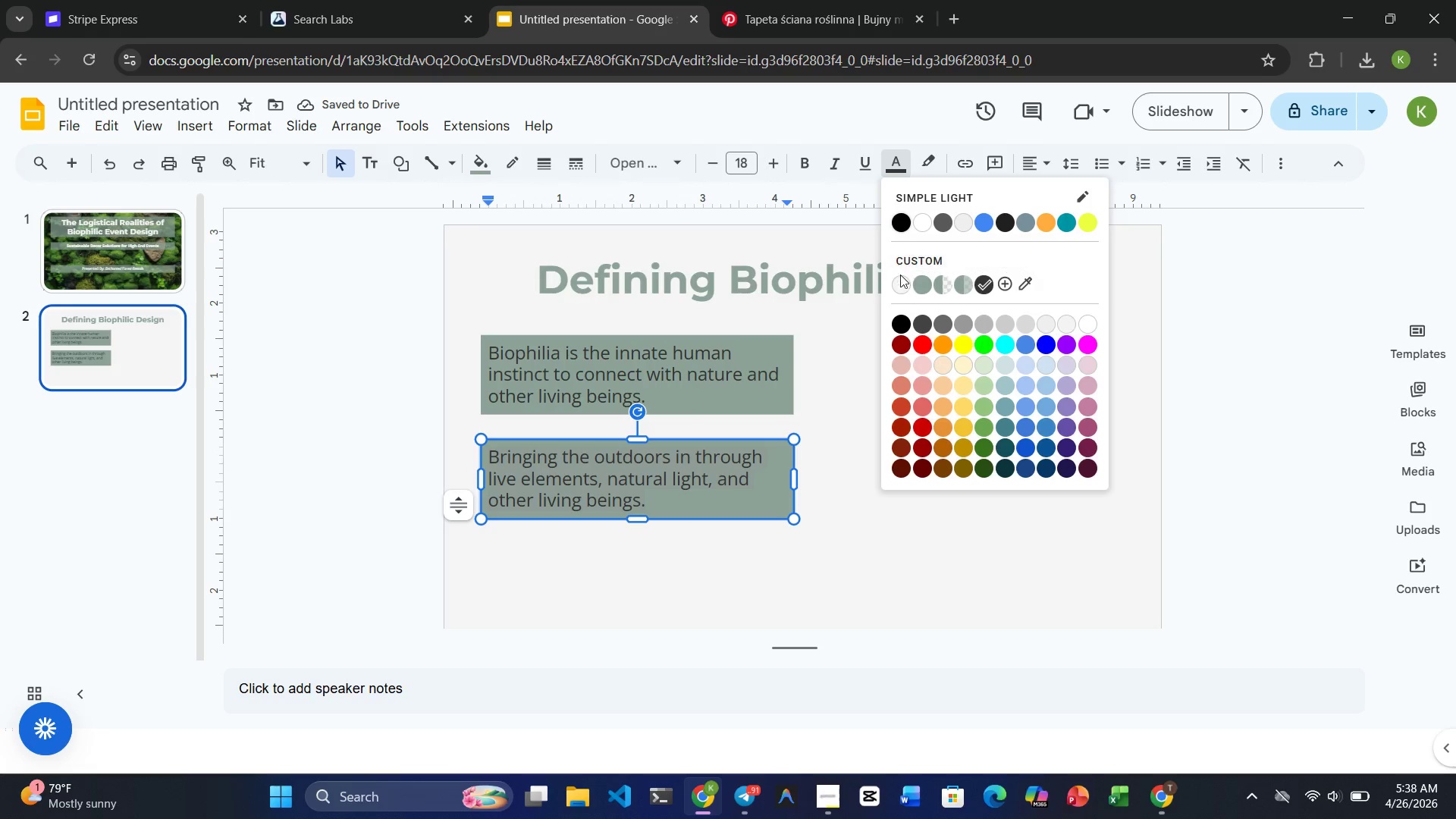 
left_click([902, 279])
 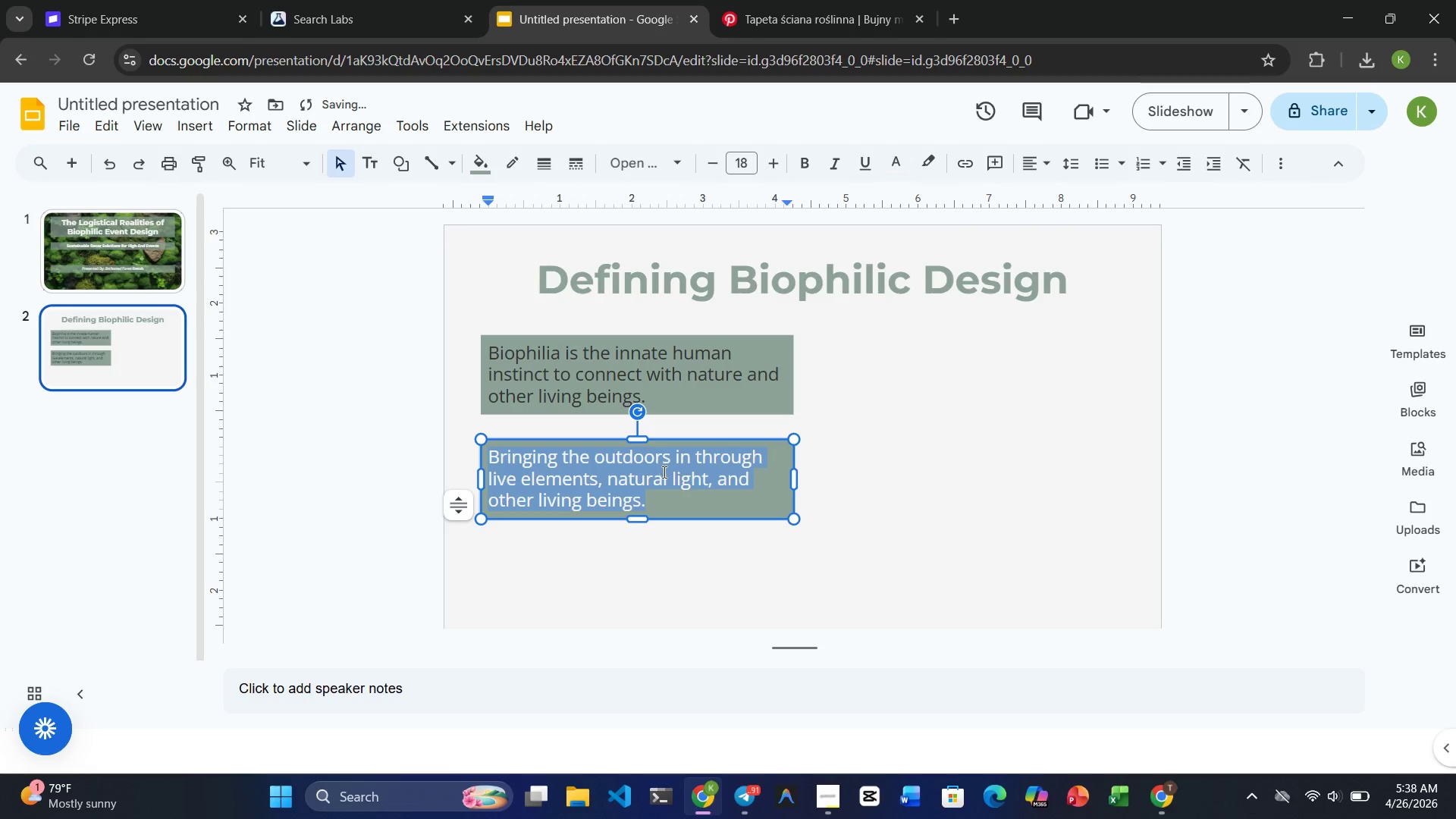 
left_click([694, 496])
 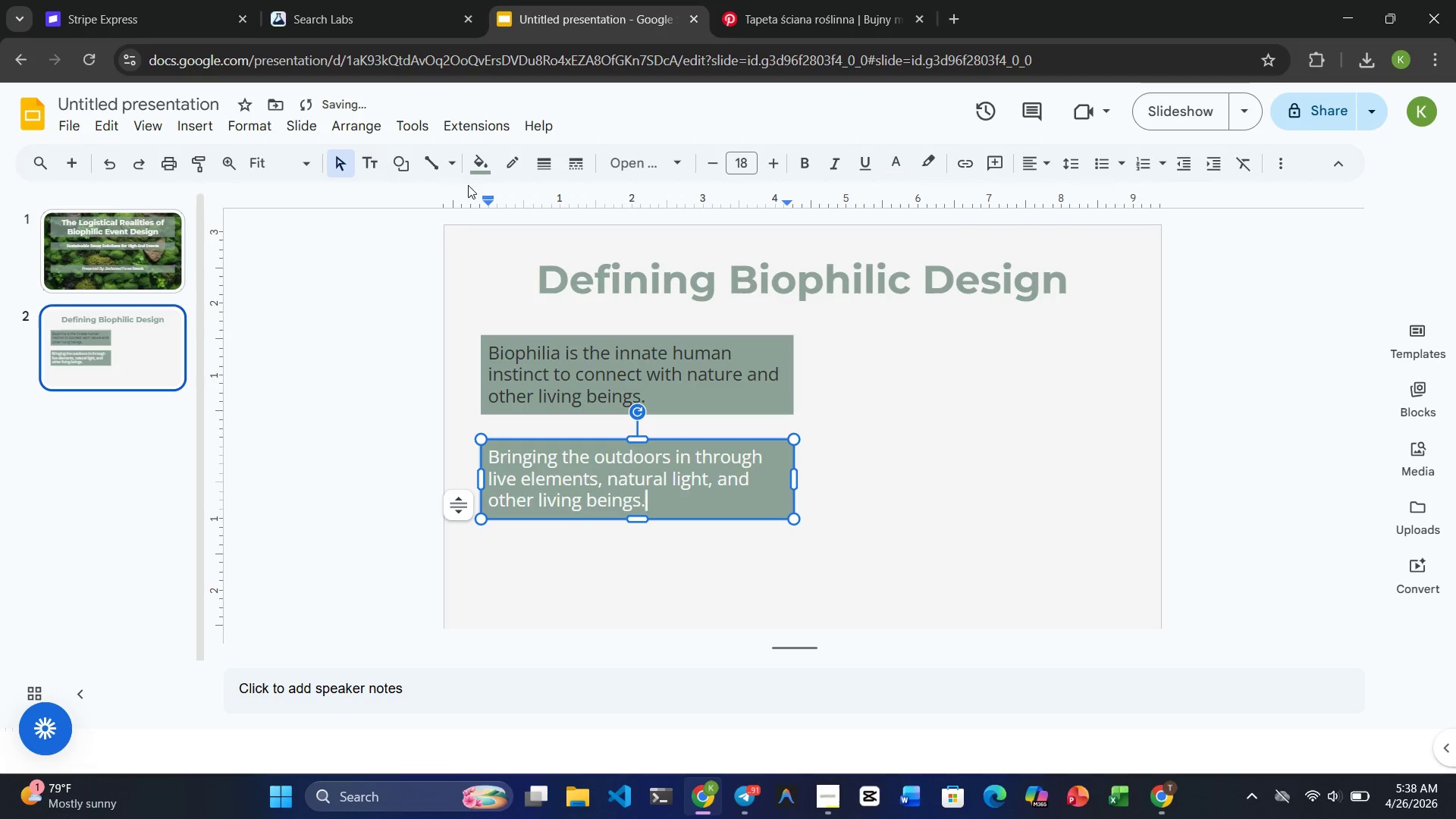 
left_click([471, 166])
 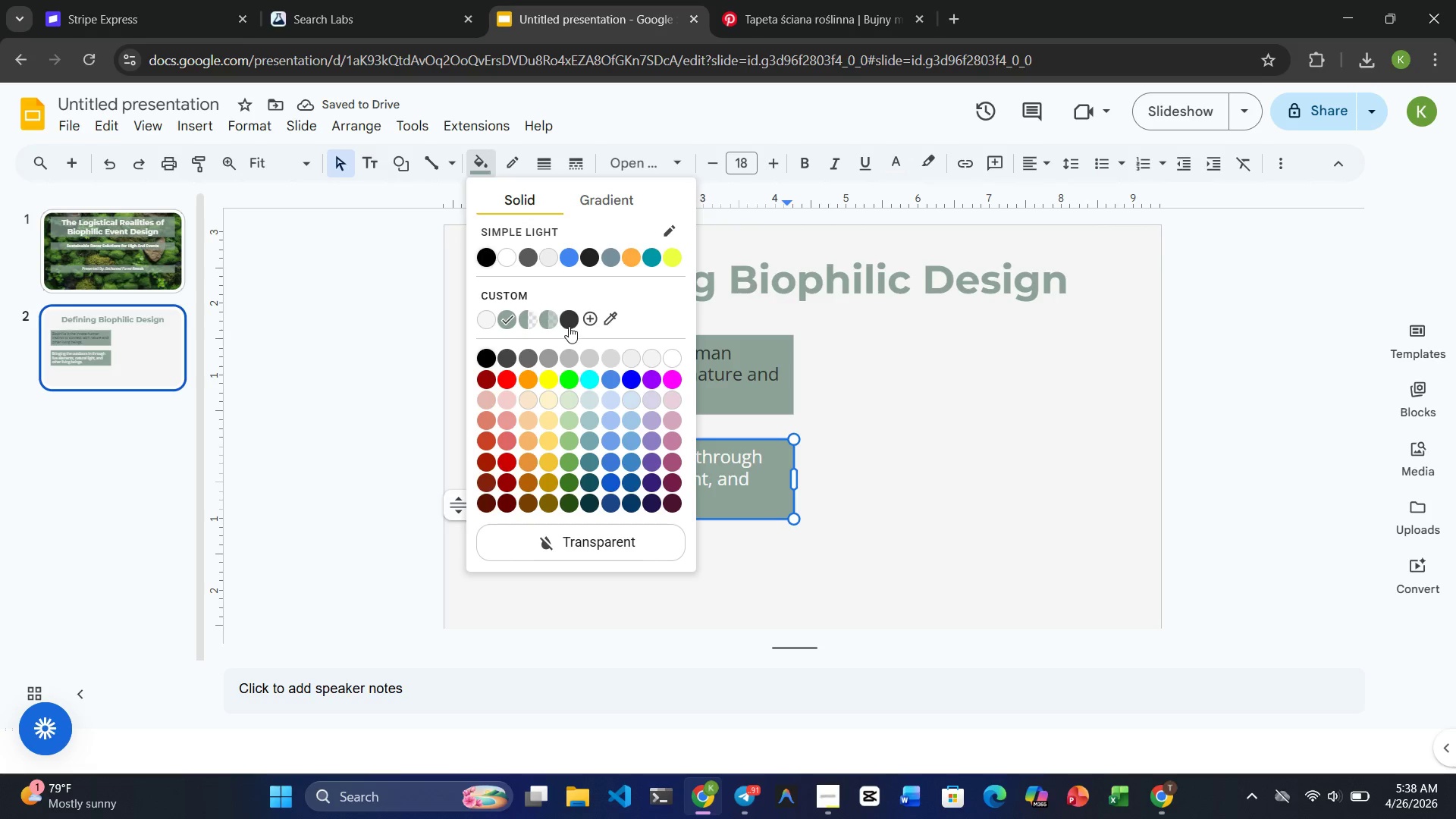 
left_click([569, 322])
 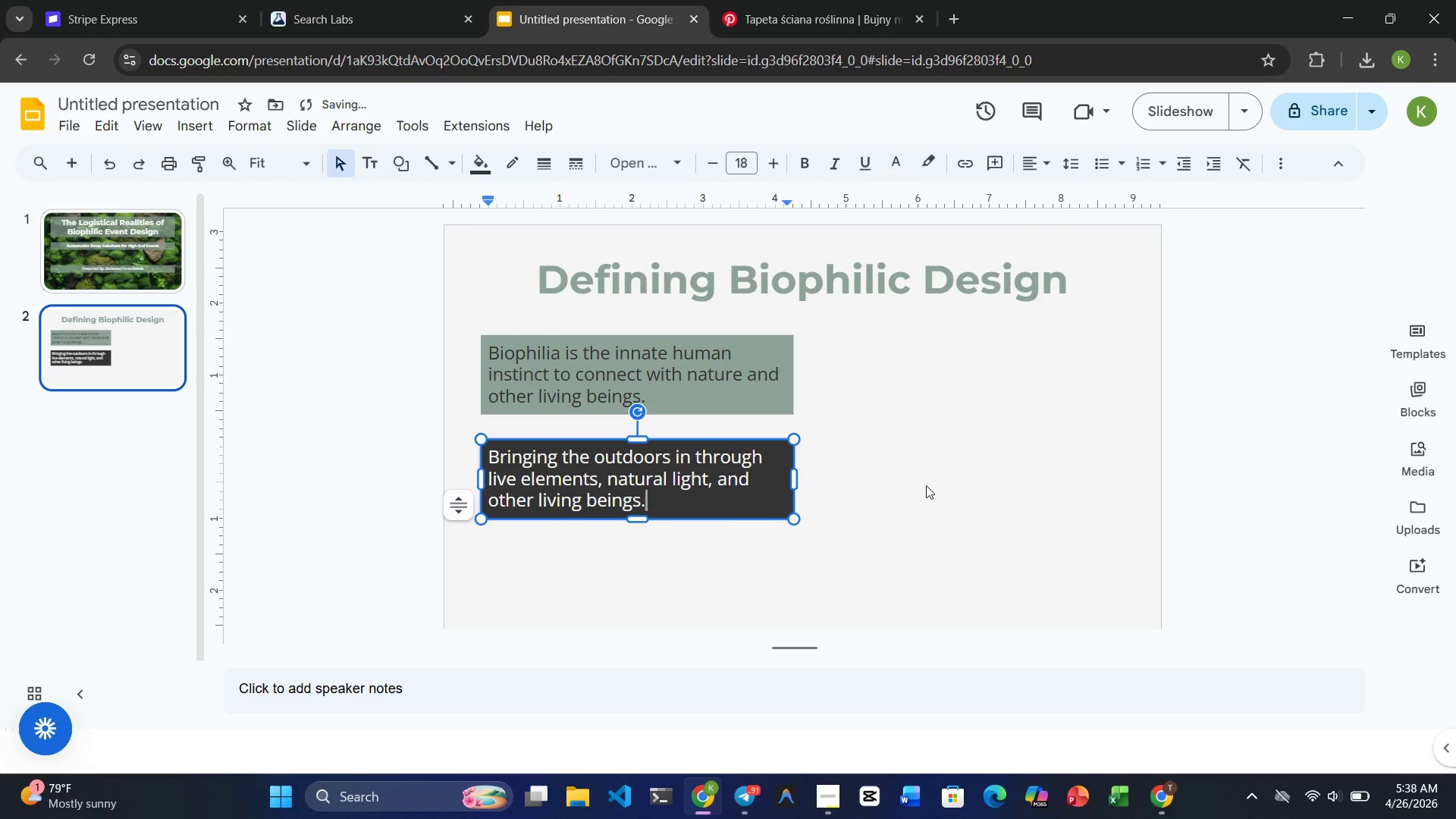 
left_click([928, 487])
 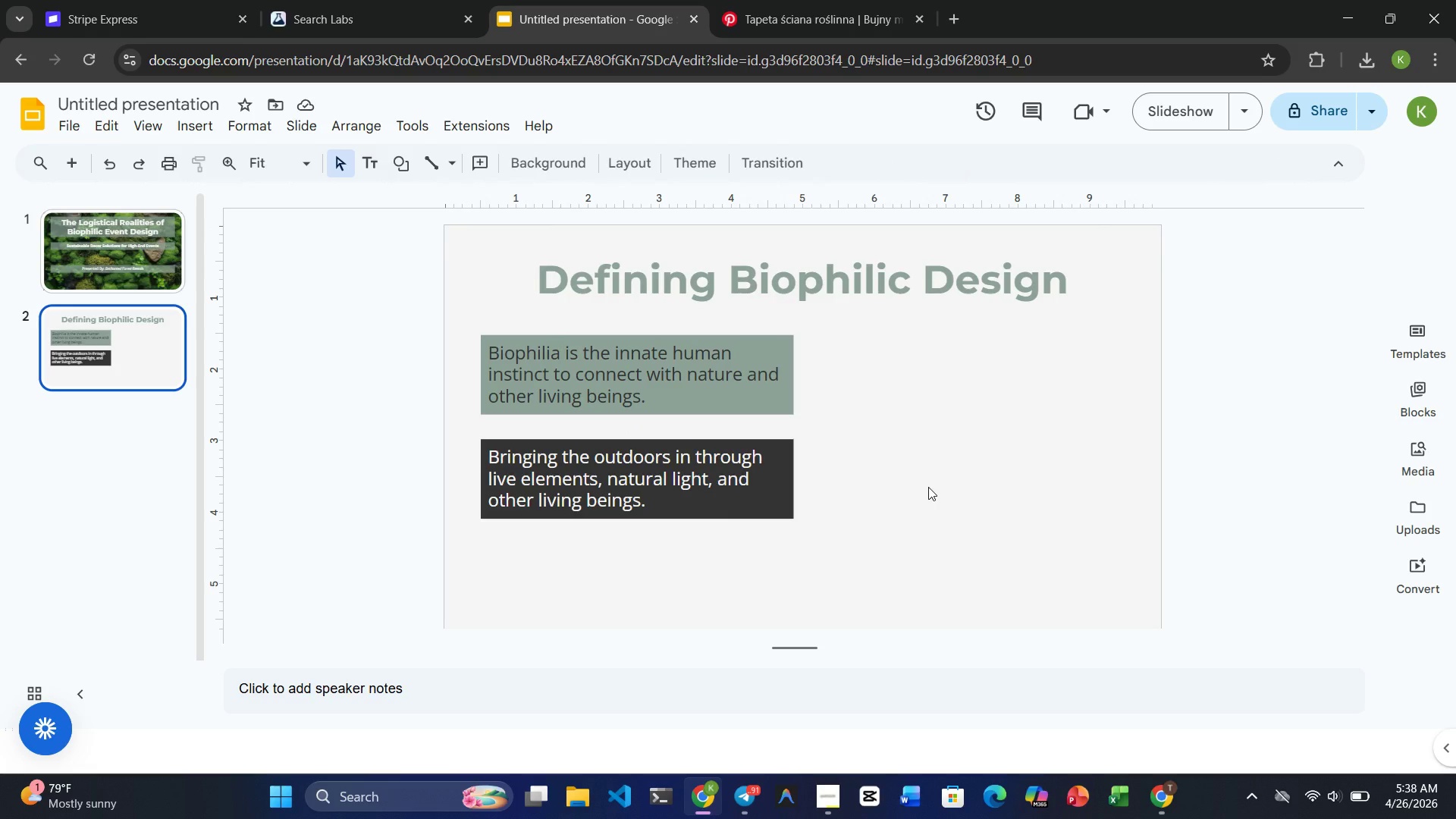 
wait(16.61)
 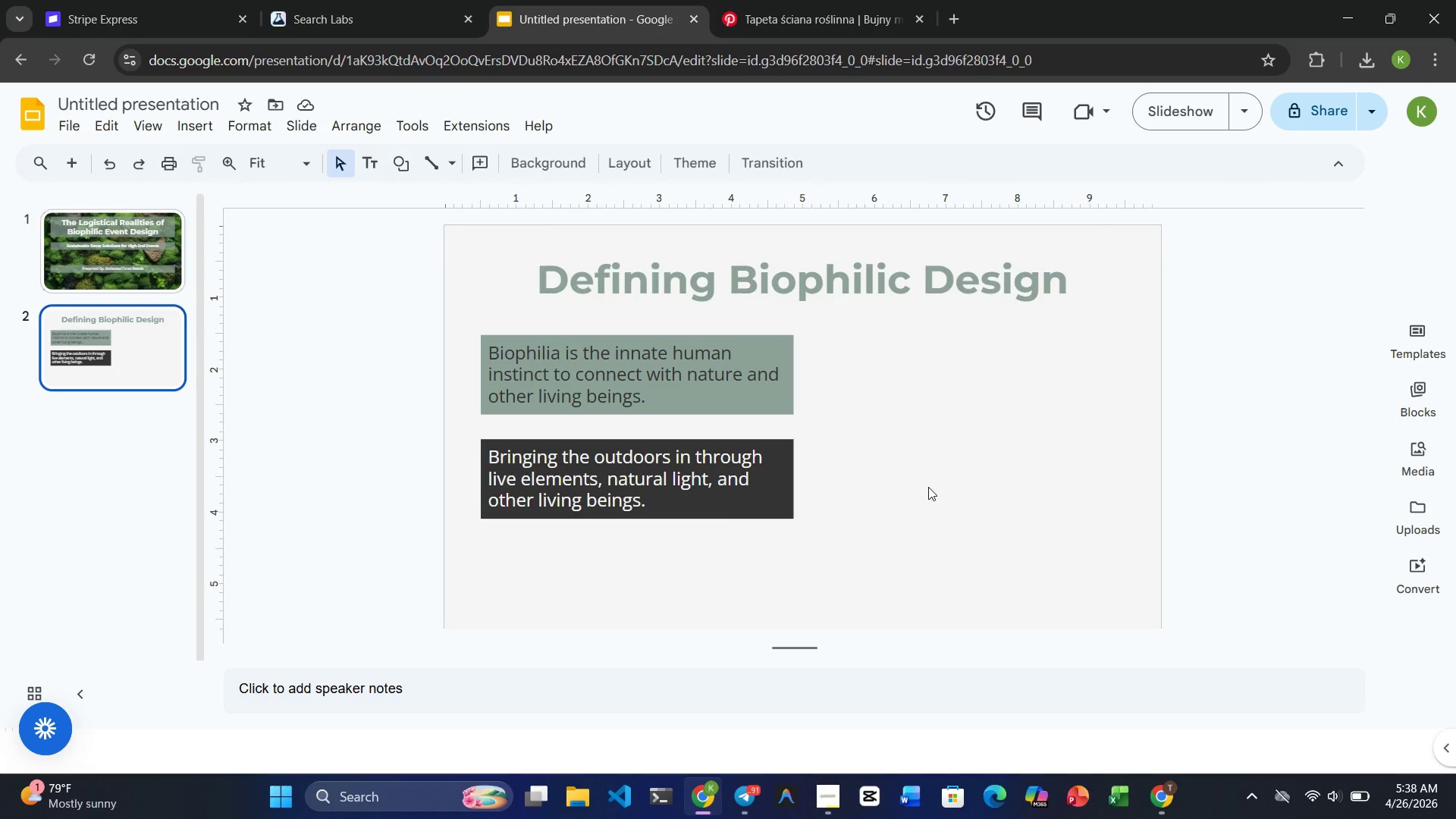 
left_click([937, 403])
 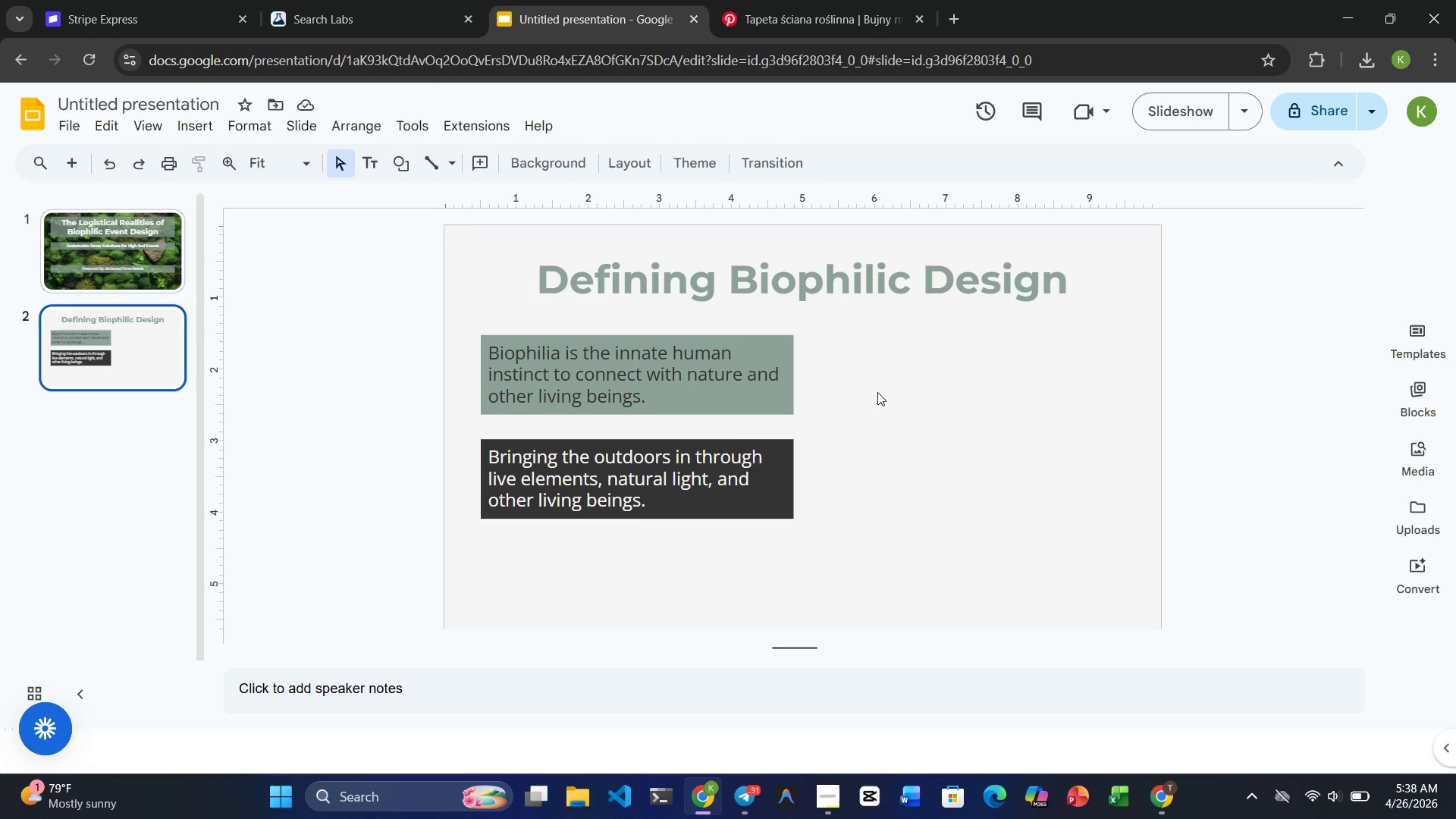 
left_click([847, 14])
 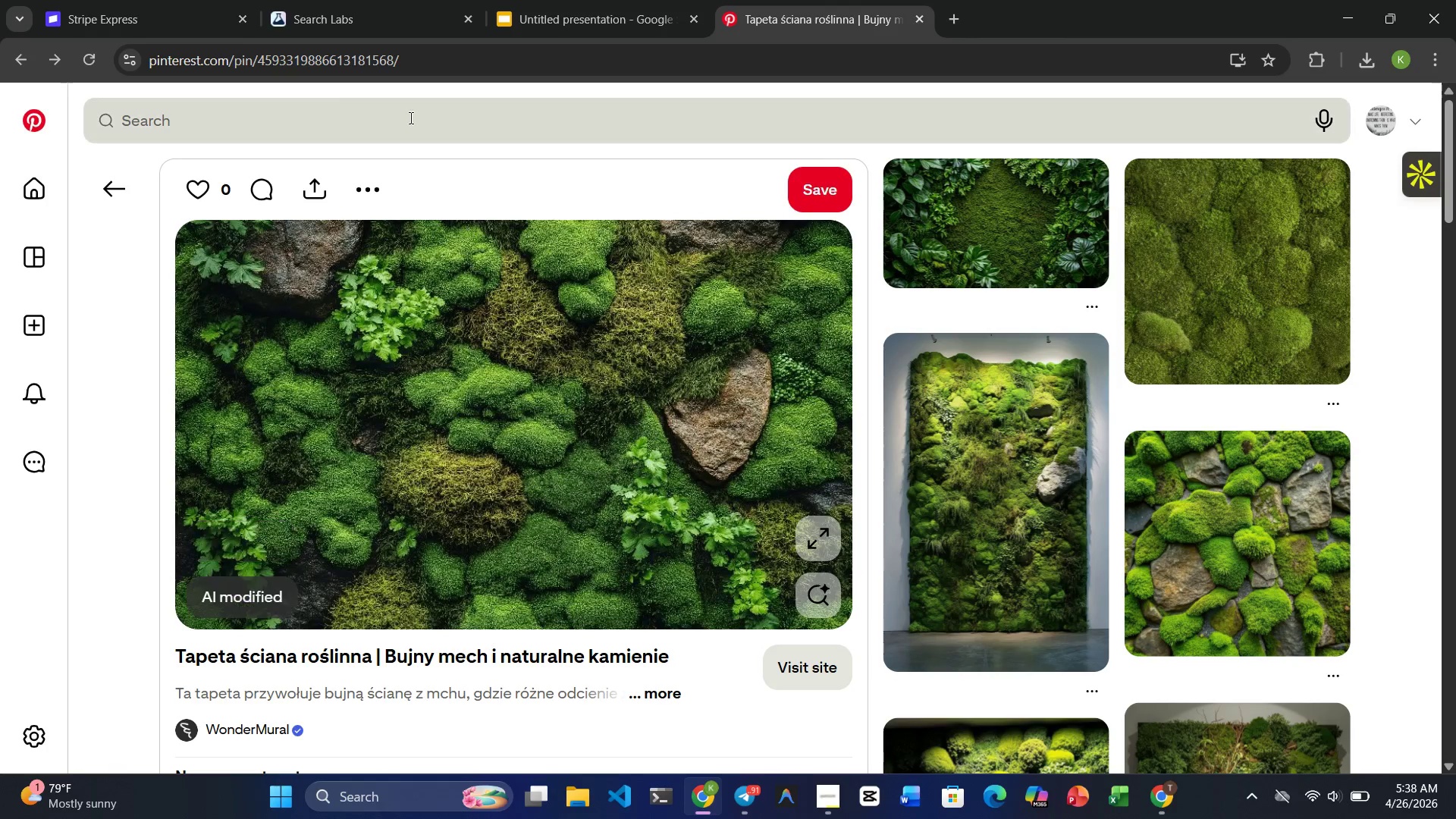 
left_click([410, 118])
 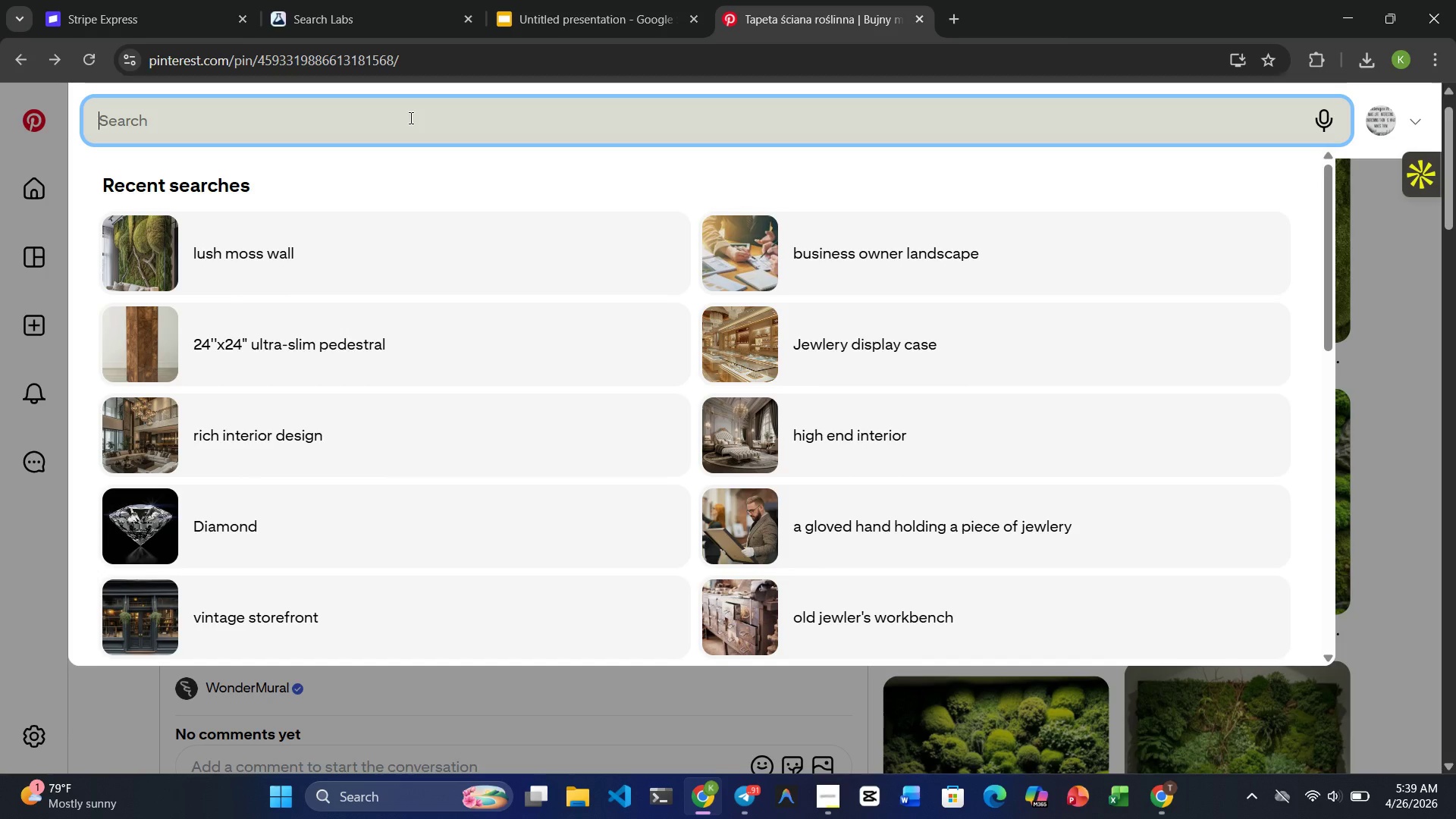 
wait(40.44)
 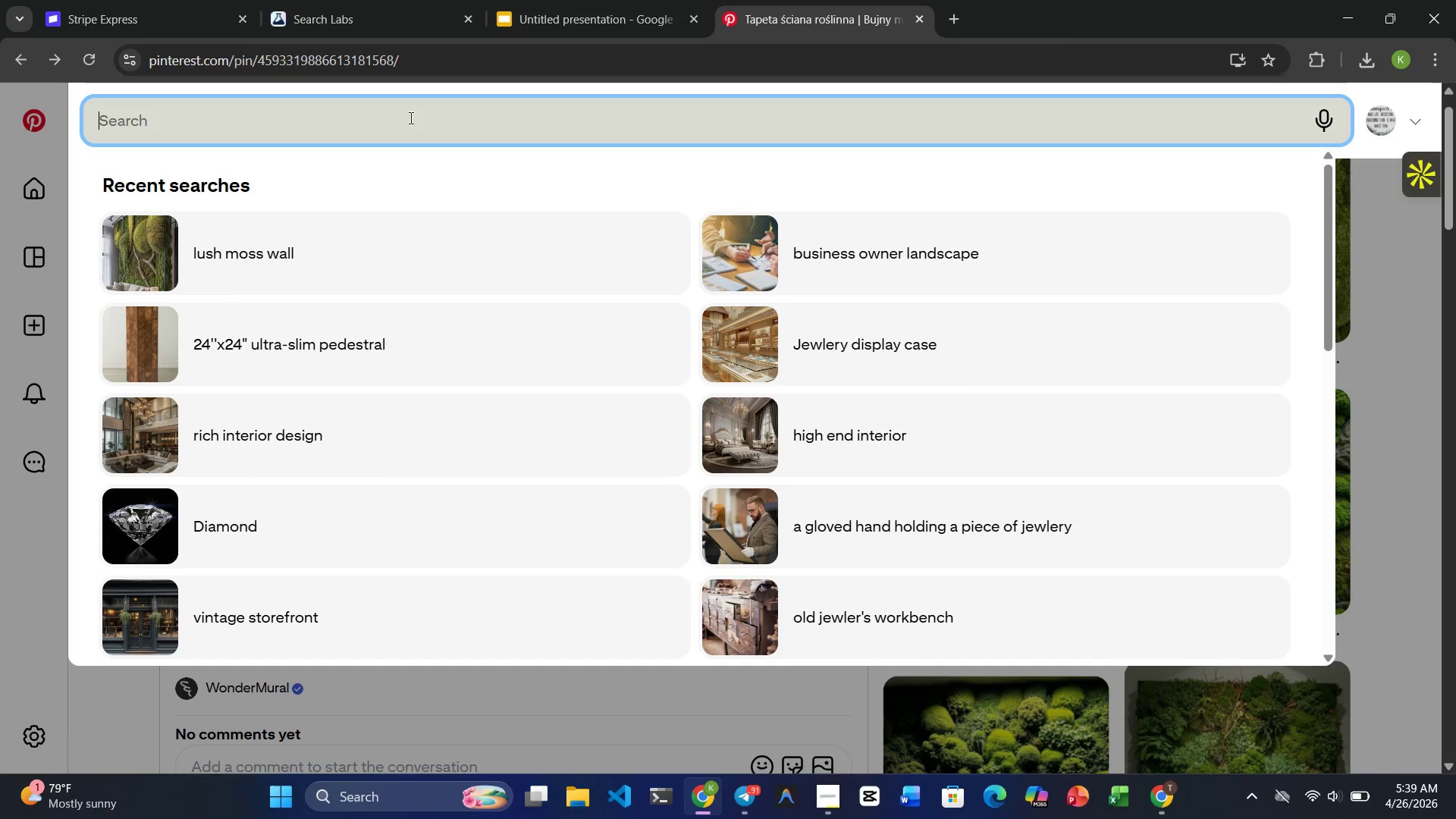 
left_click([783, 30])
 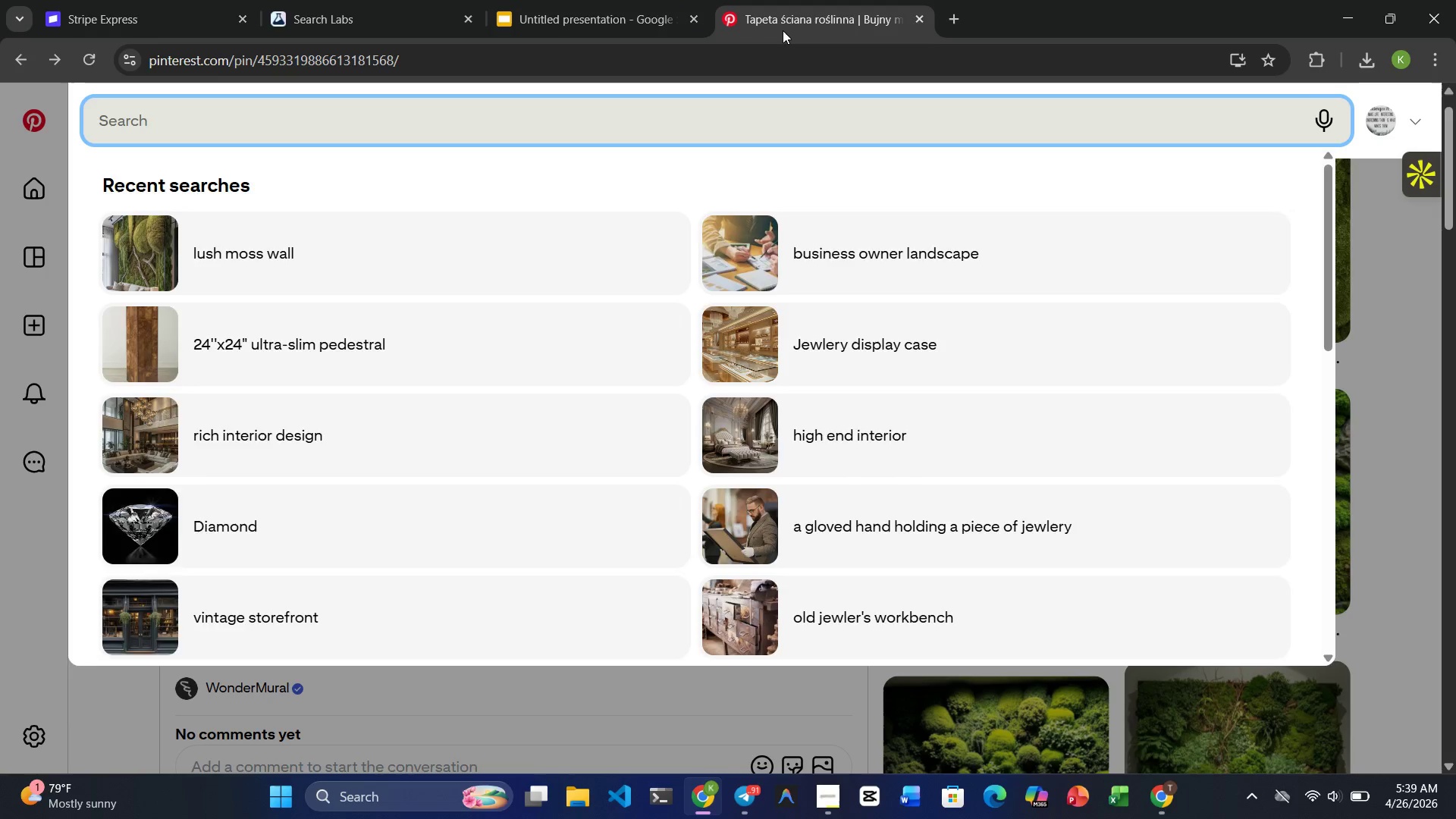 
type(reclaimed wood furniture in )
 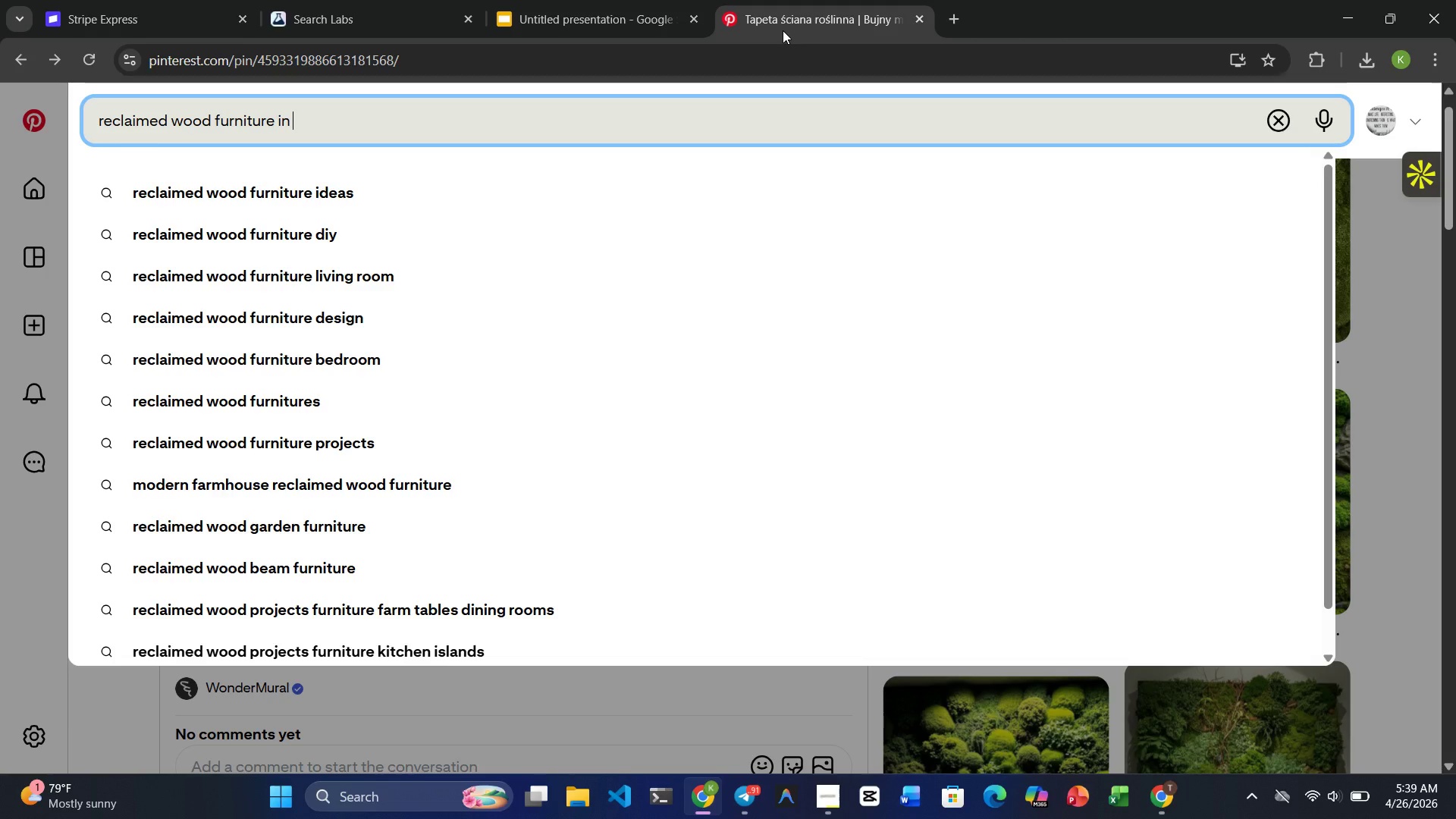 
wait(13.73)
 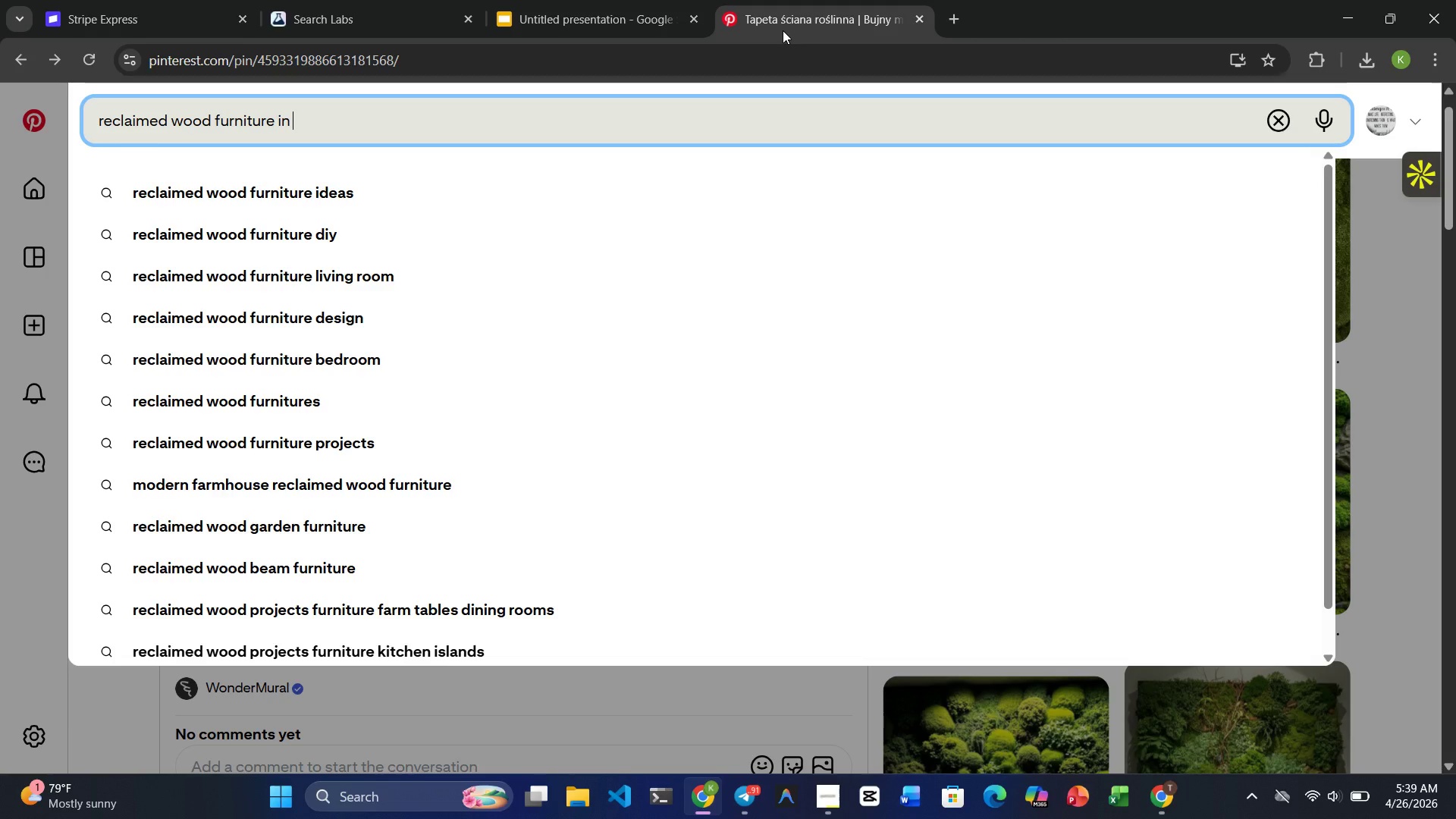 
type(in abright, )
 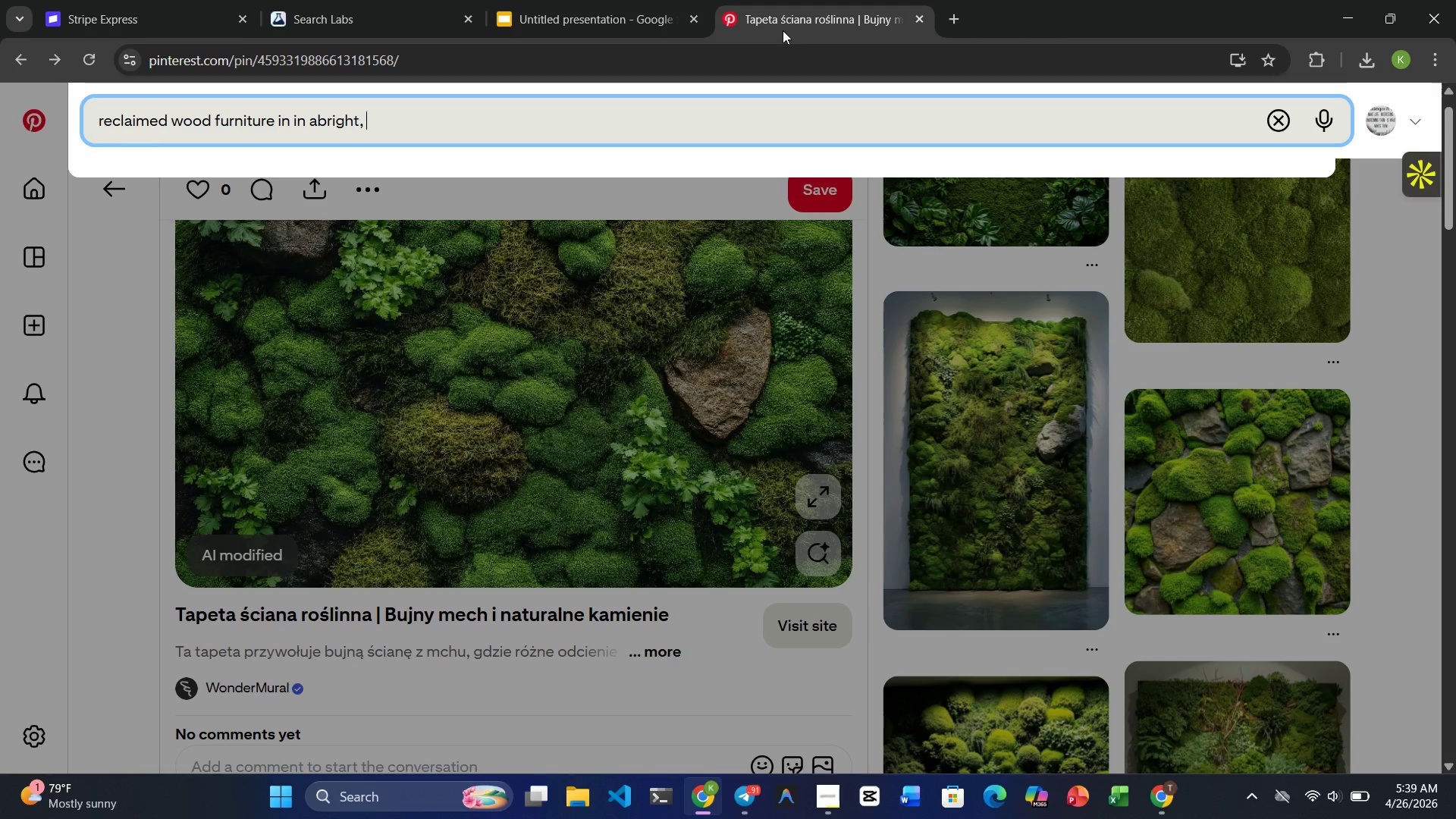 
type(sunlight room)
 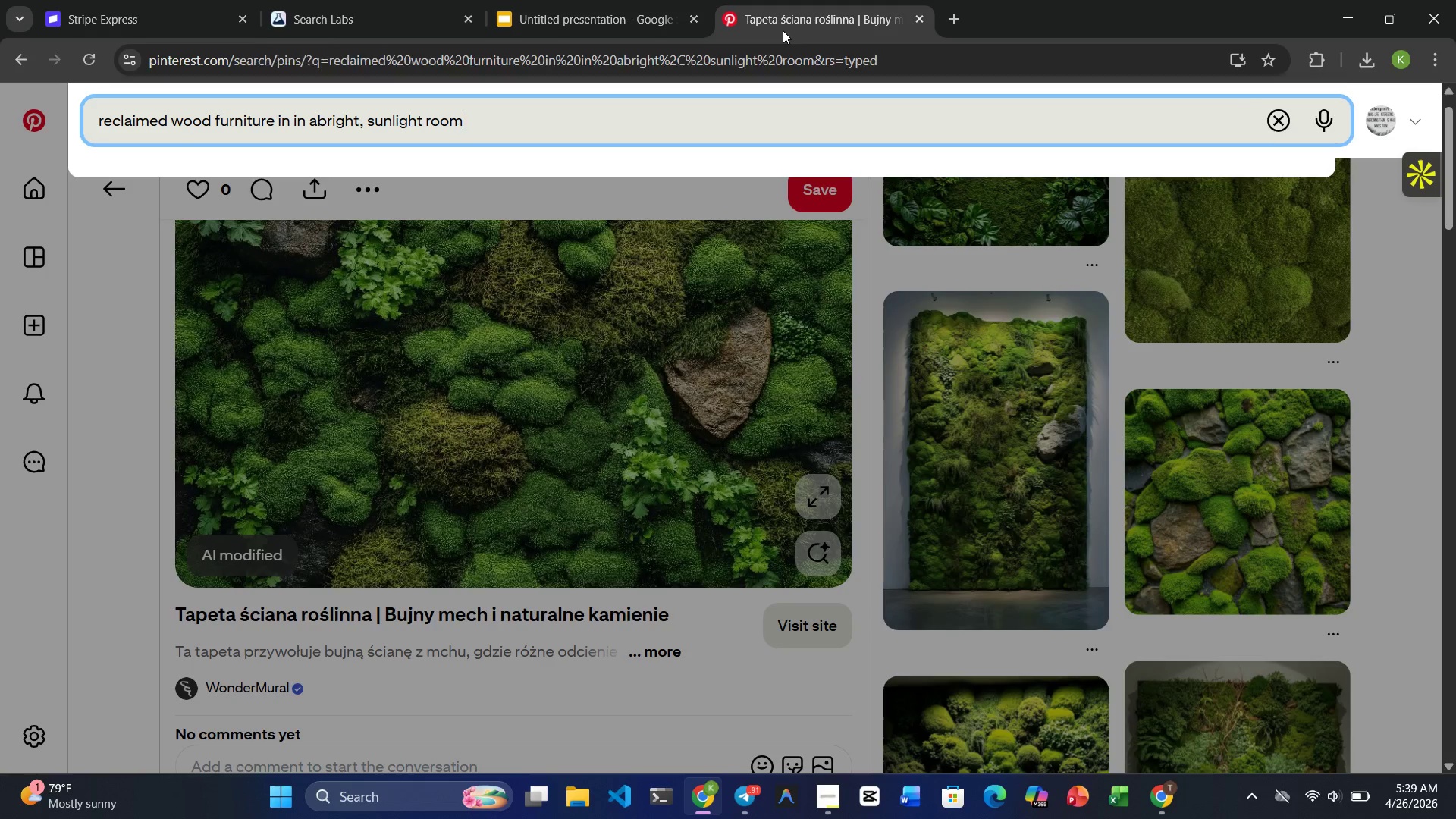 
key(Enter)
 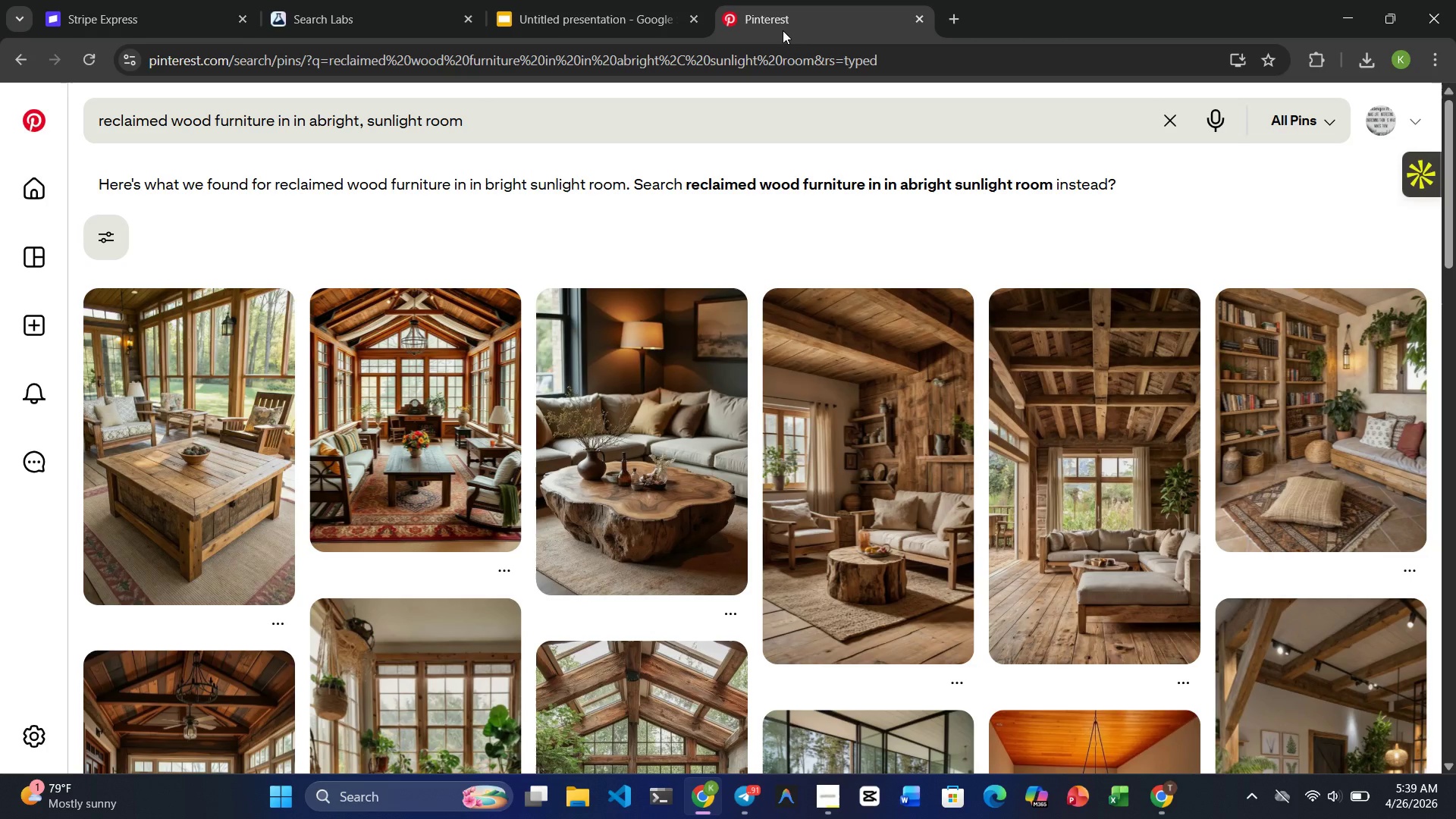 
wait(9.27)
 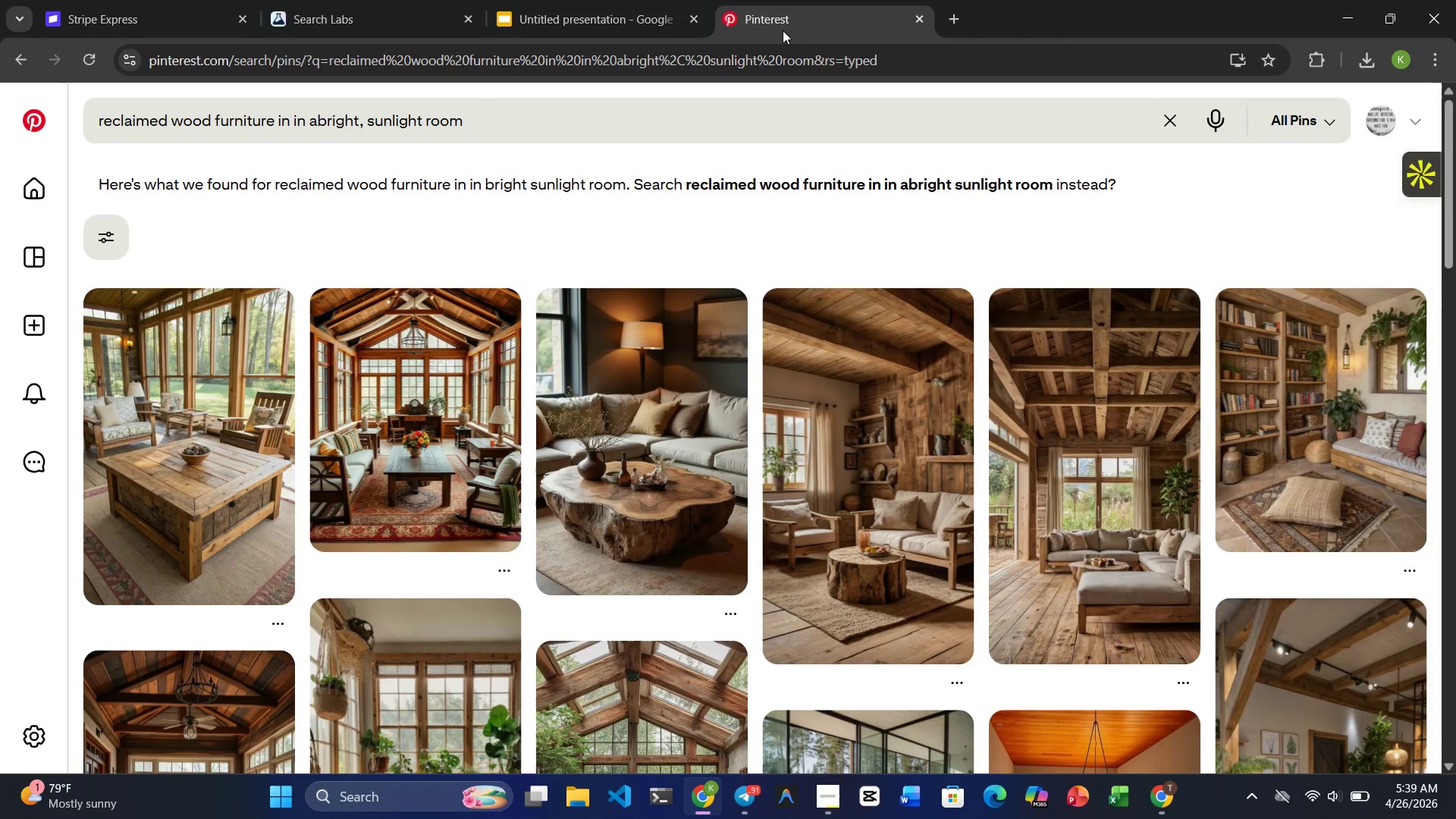 
scroll: coordinate [783, 30], scroll_direction: down, amount: 3.0
 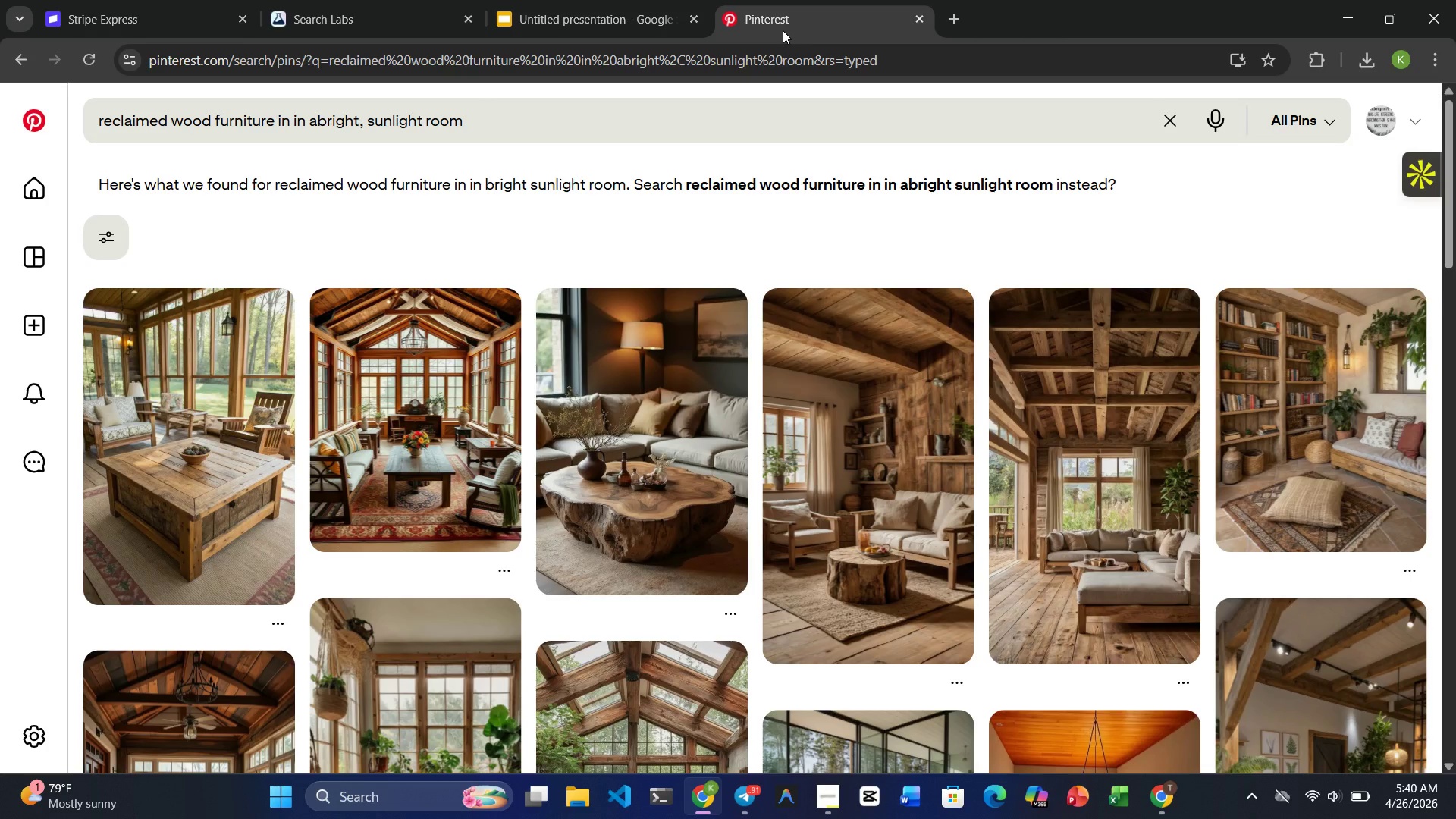 
scroll: coordinate [783, 30], scroll_direction: none, amount: 0.0
 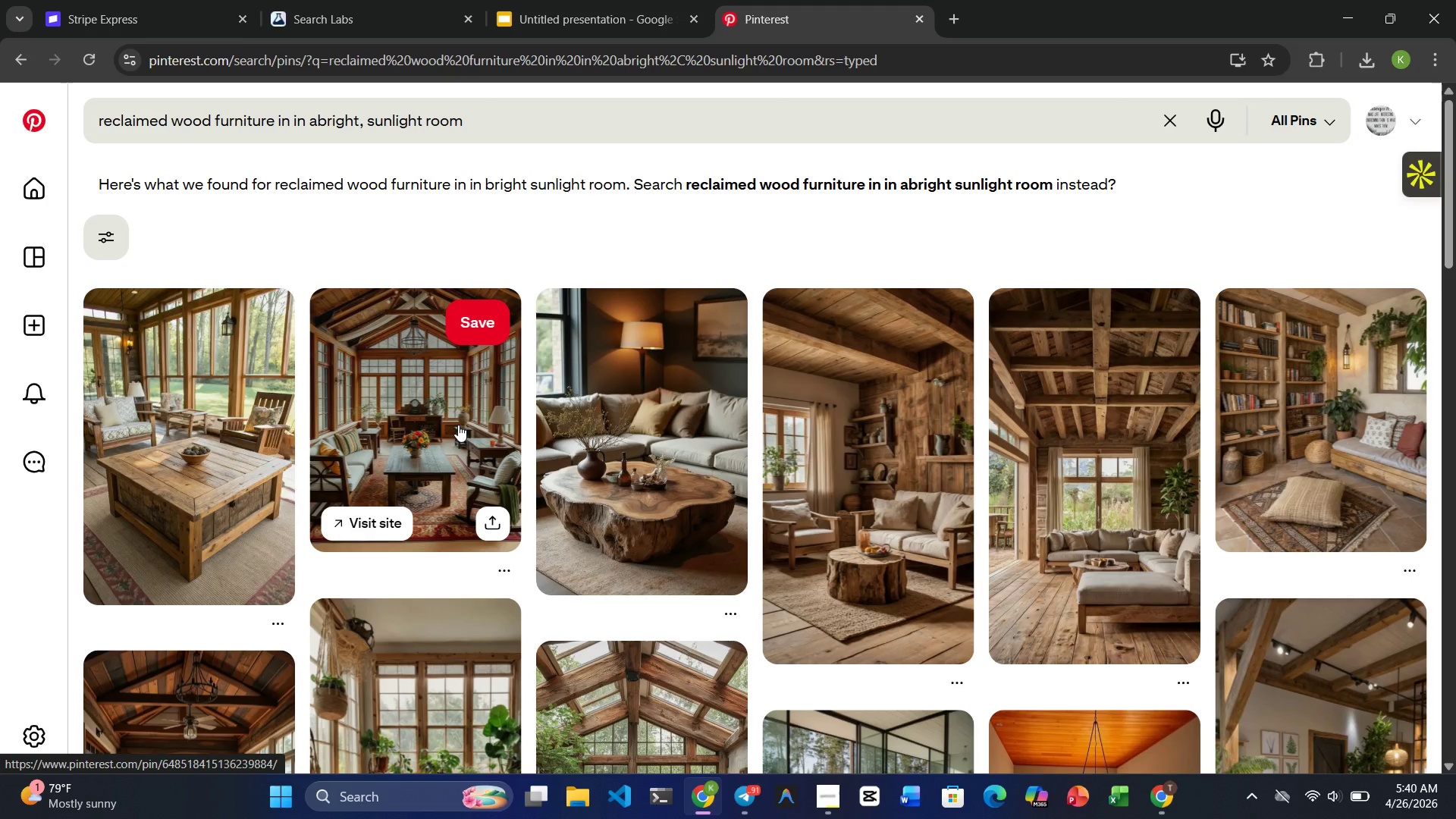 
left_click([458, 425])
 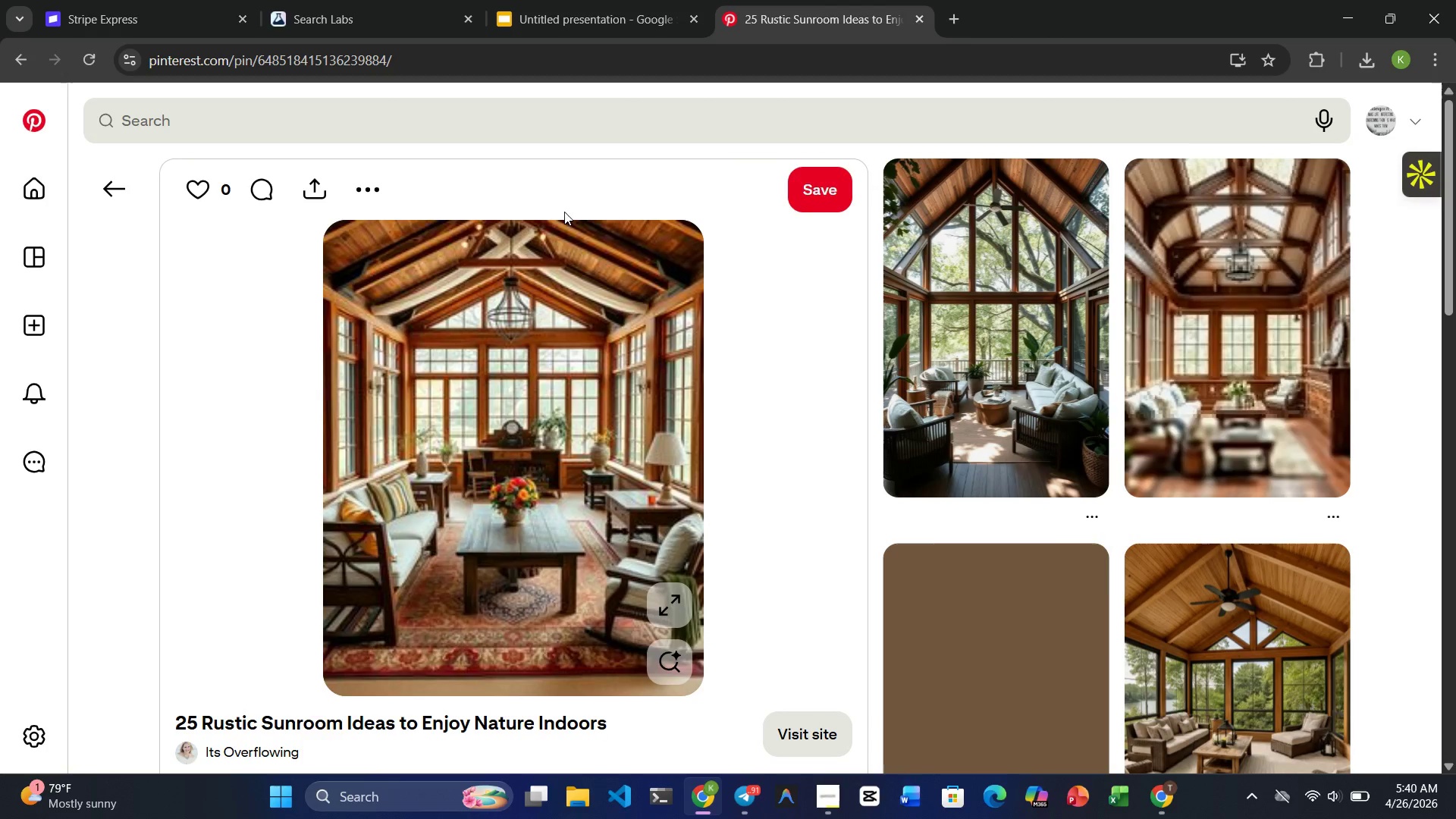 
left_click([356, 187])
 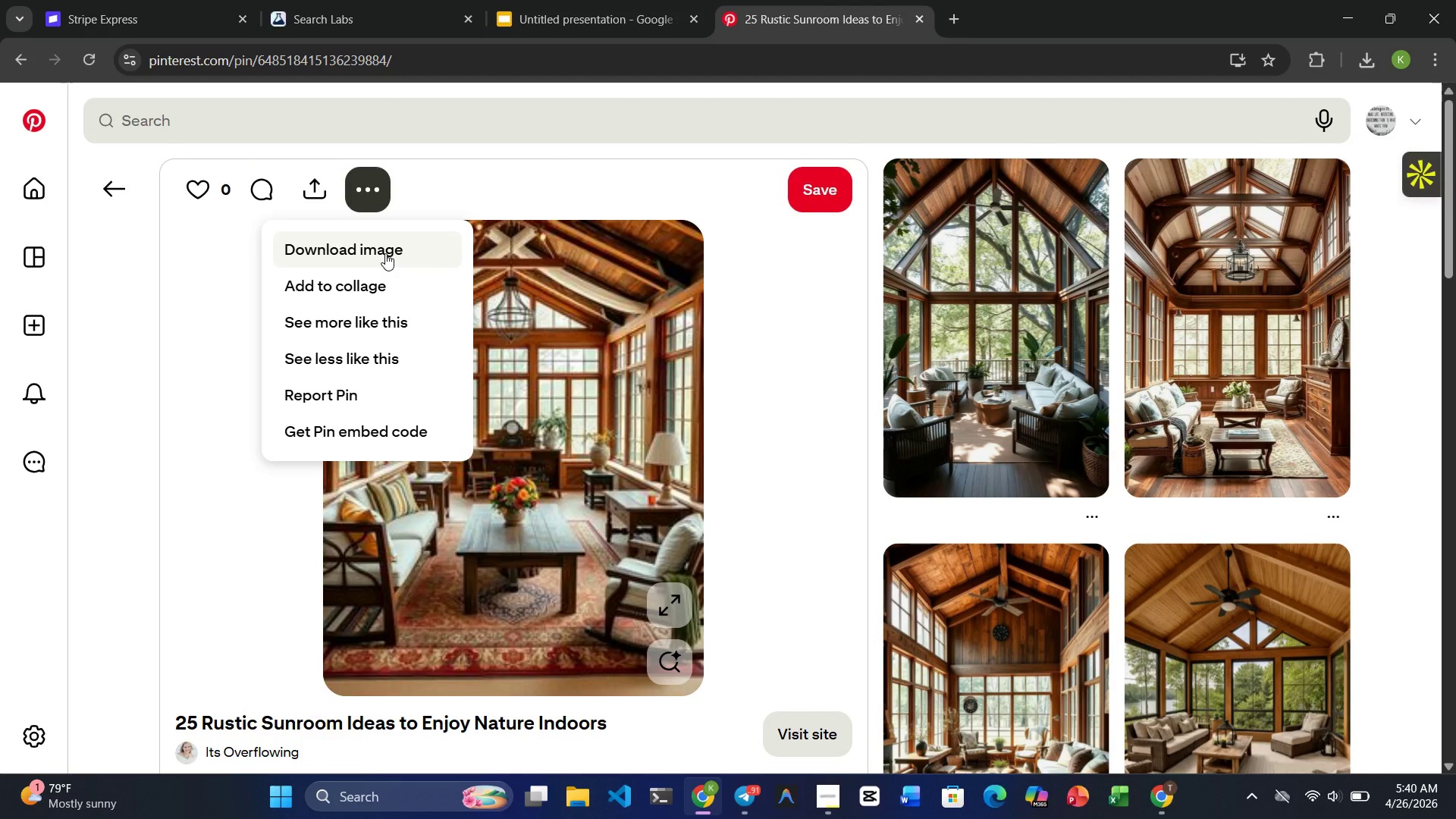 
wait(9.23)
 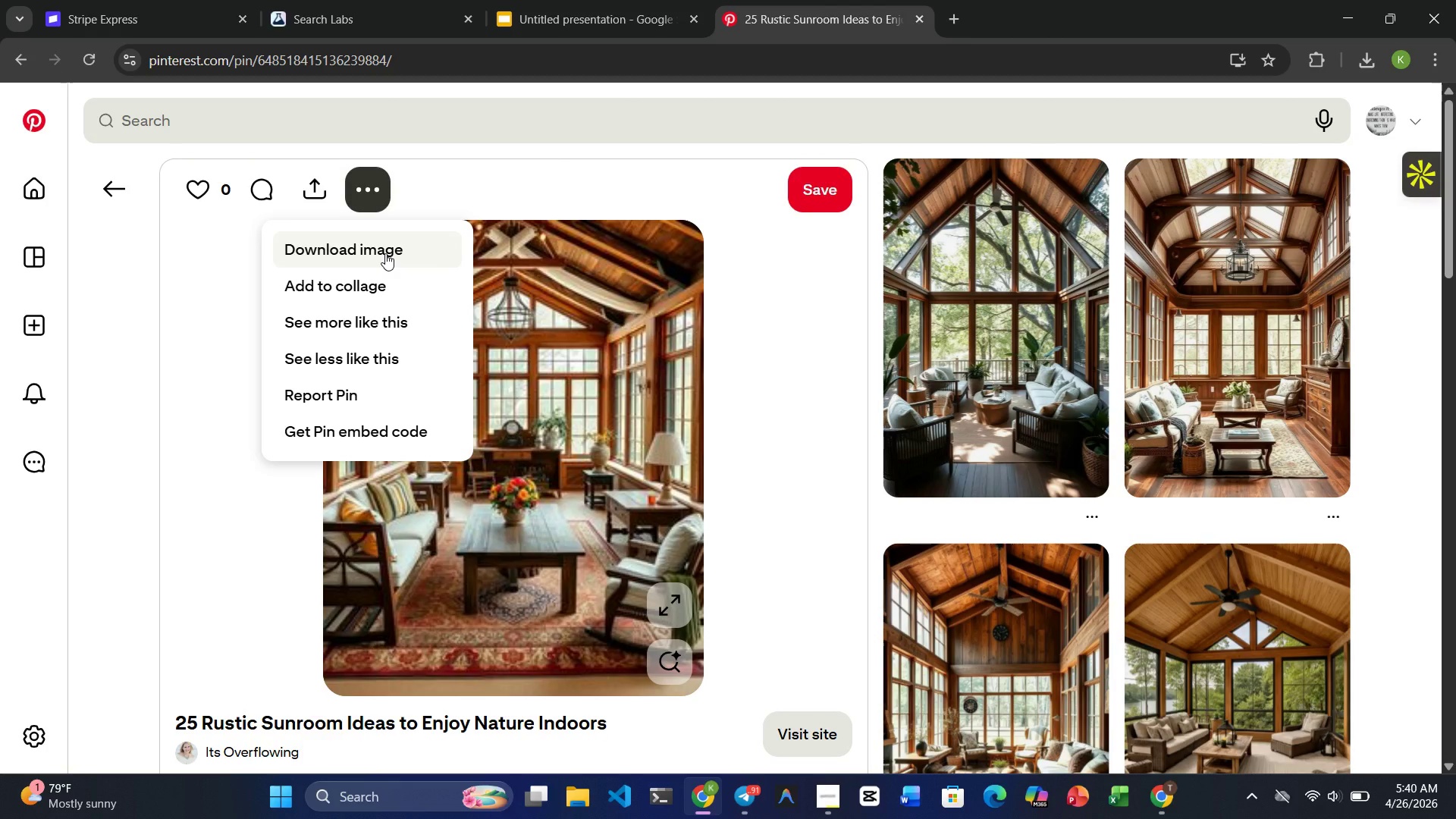 
left_click([351, 251])
 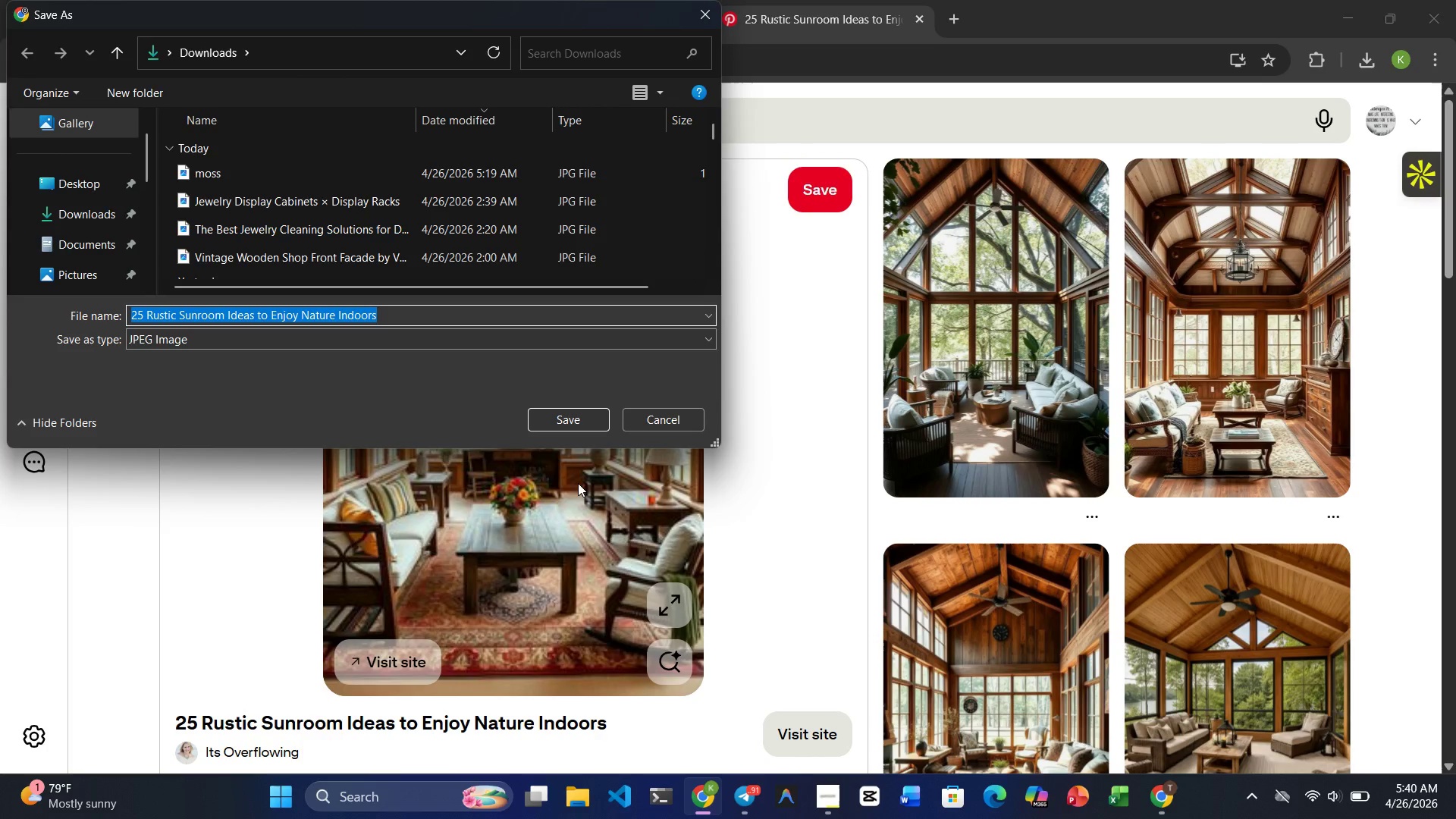 
wait(5.42)
 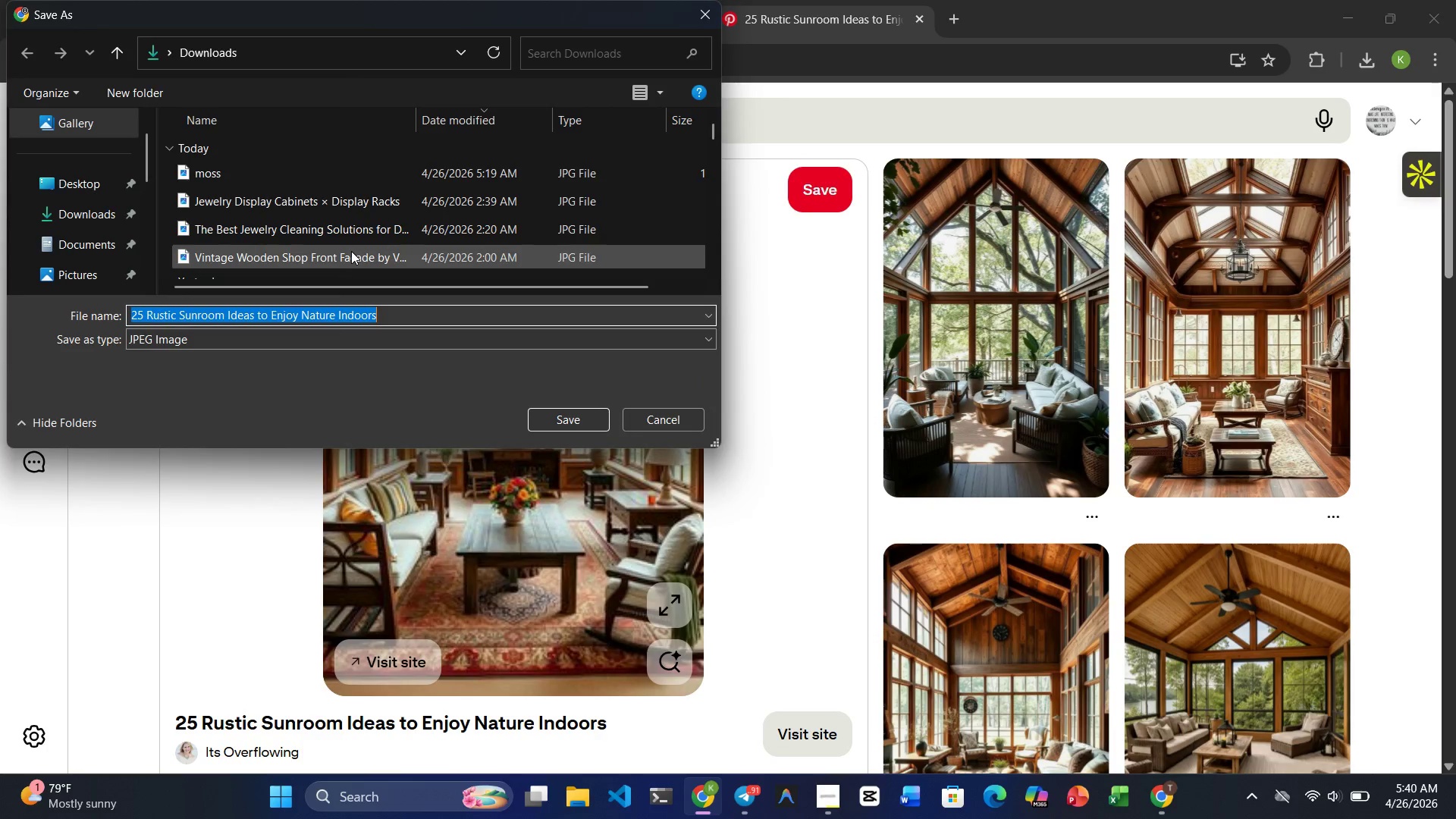 
left_click([573, 419])
 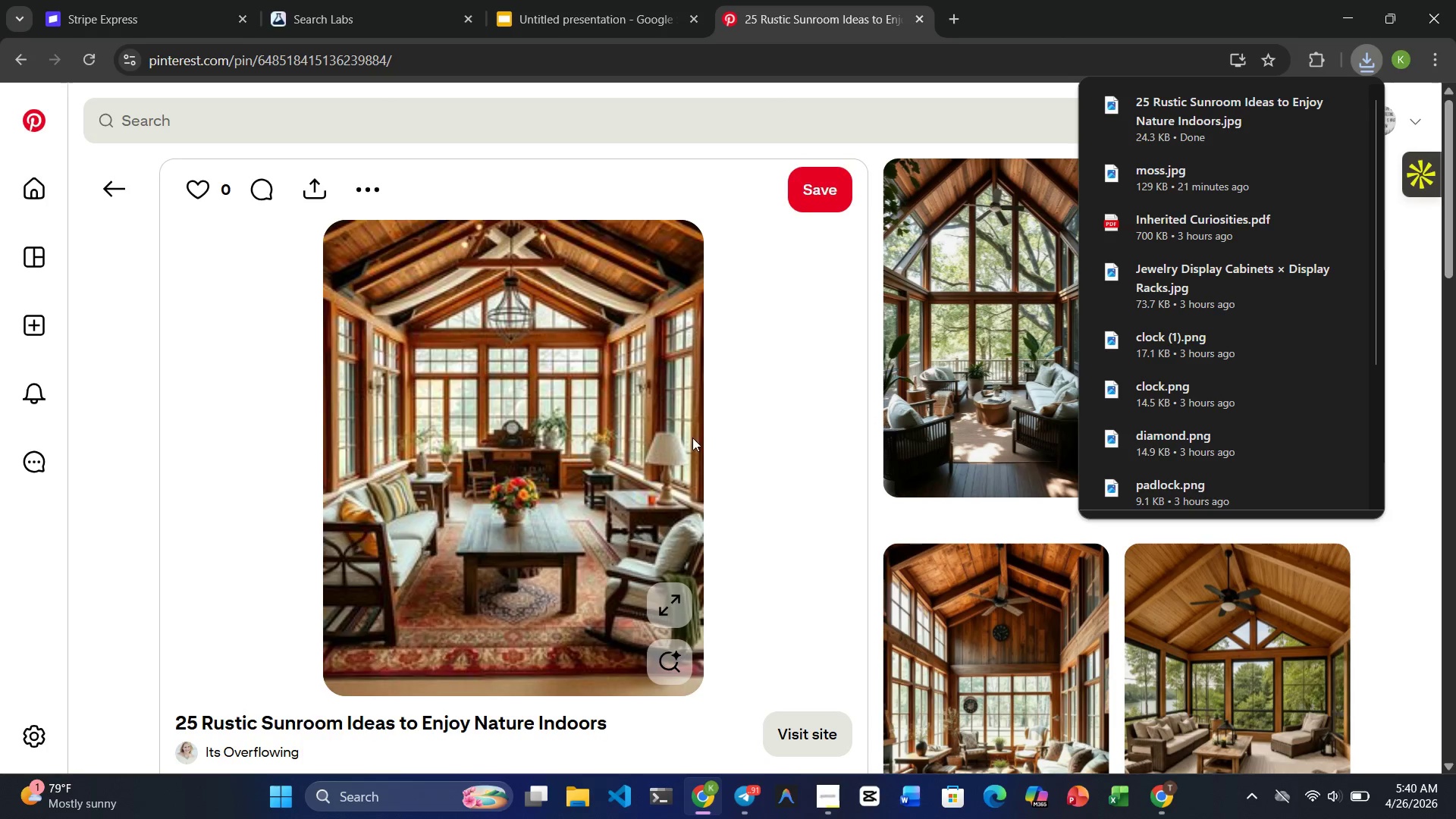 
left_click([784, 591])
 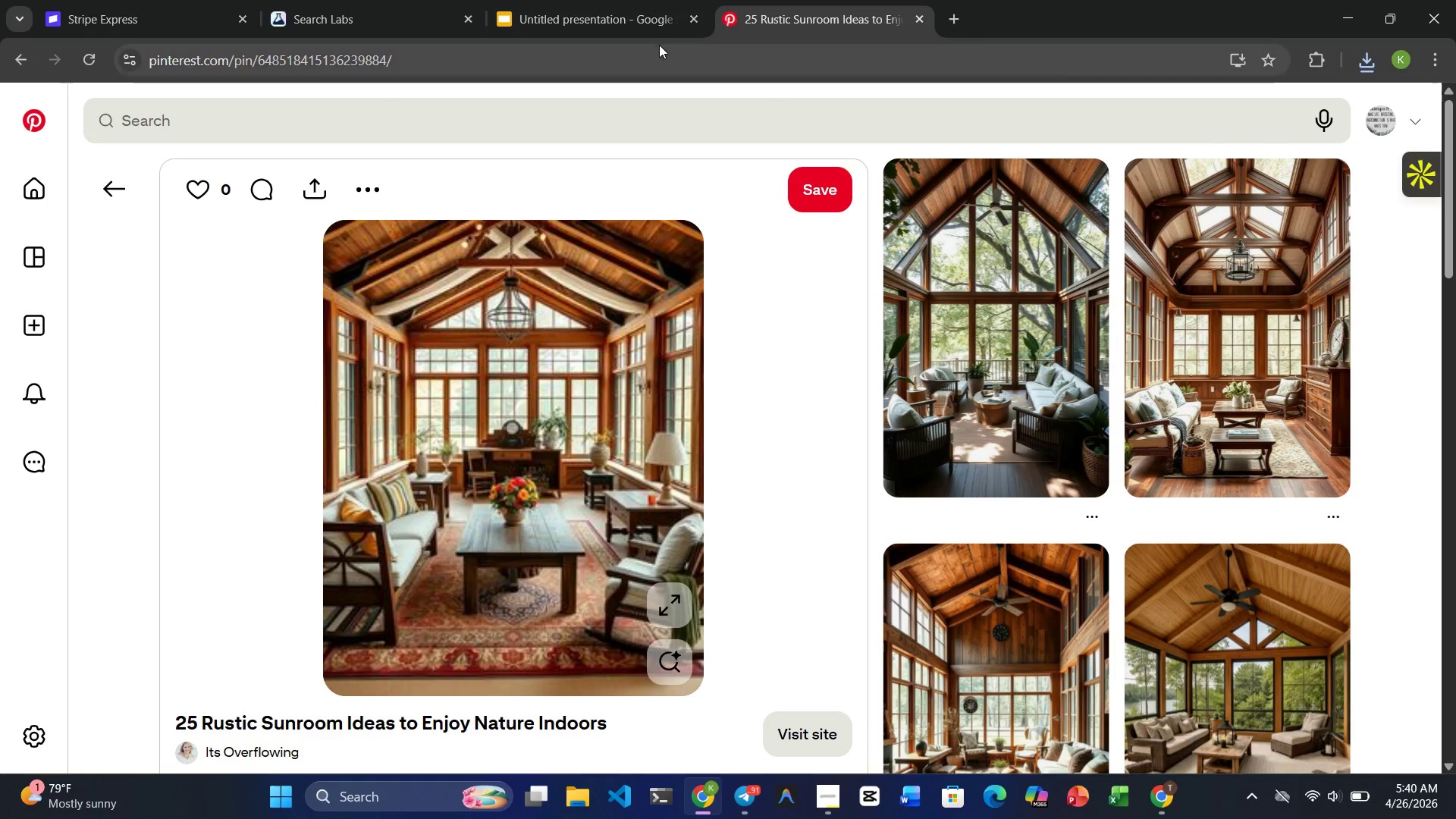 
left_click([611, 30])
 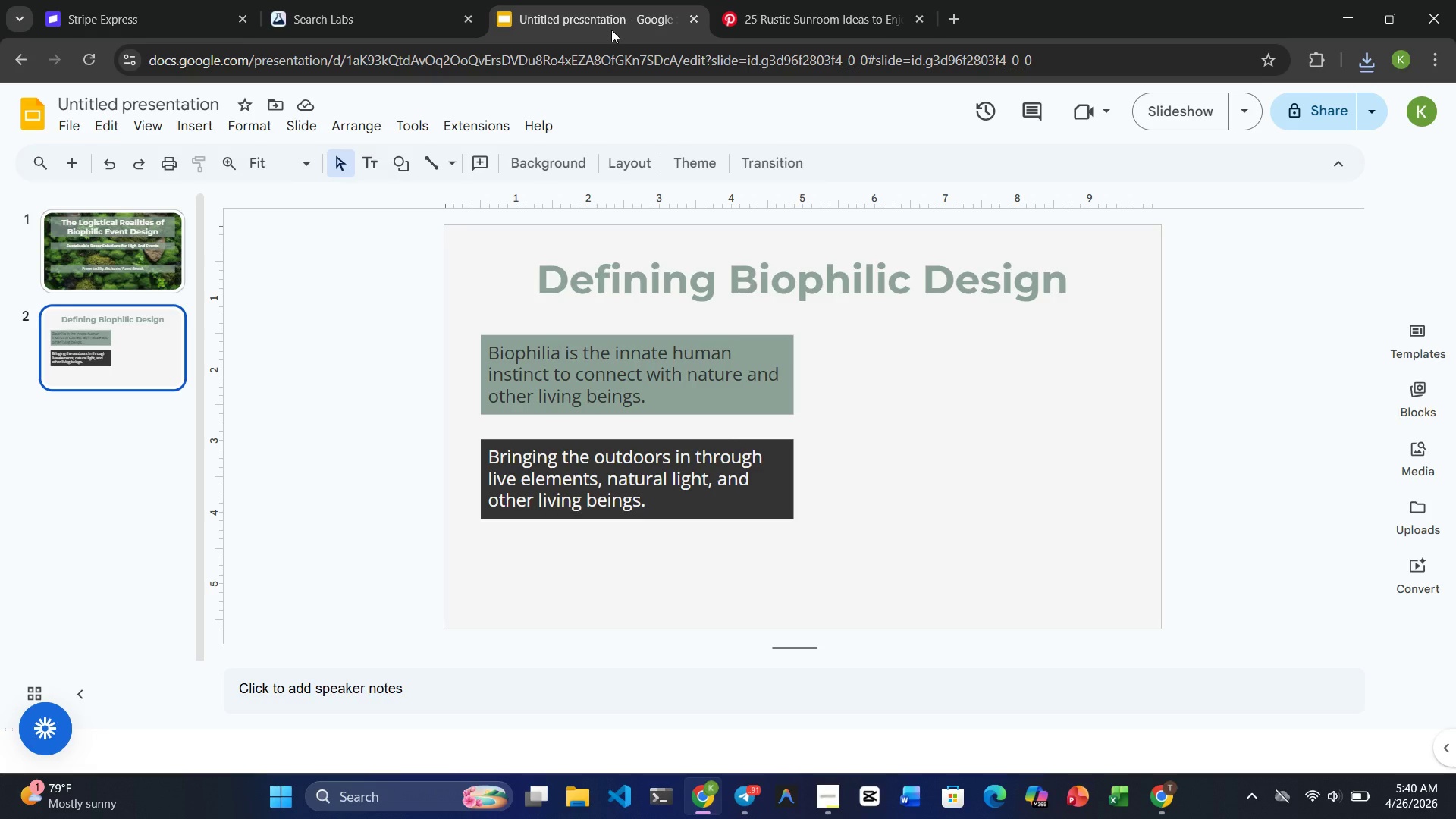 
wait(6.52)
 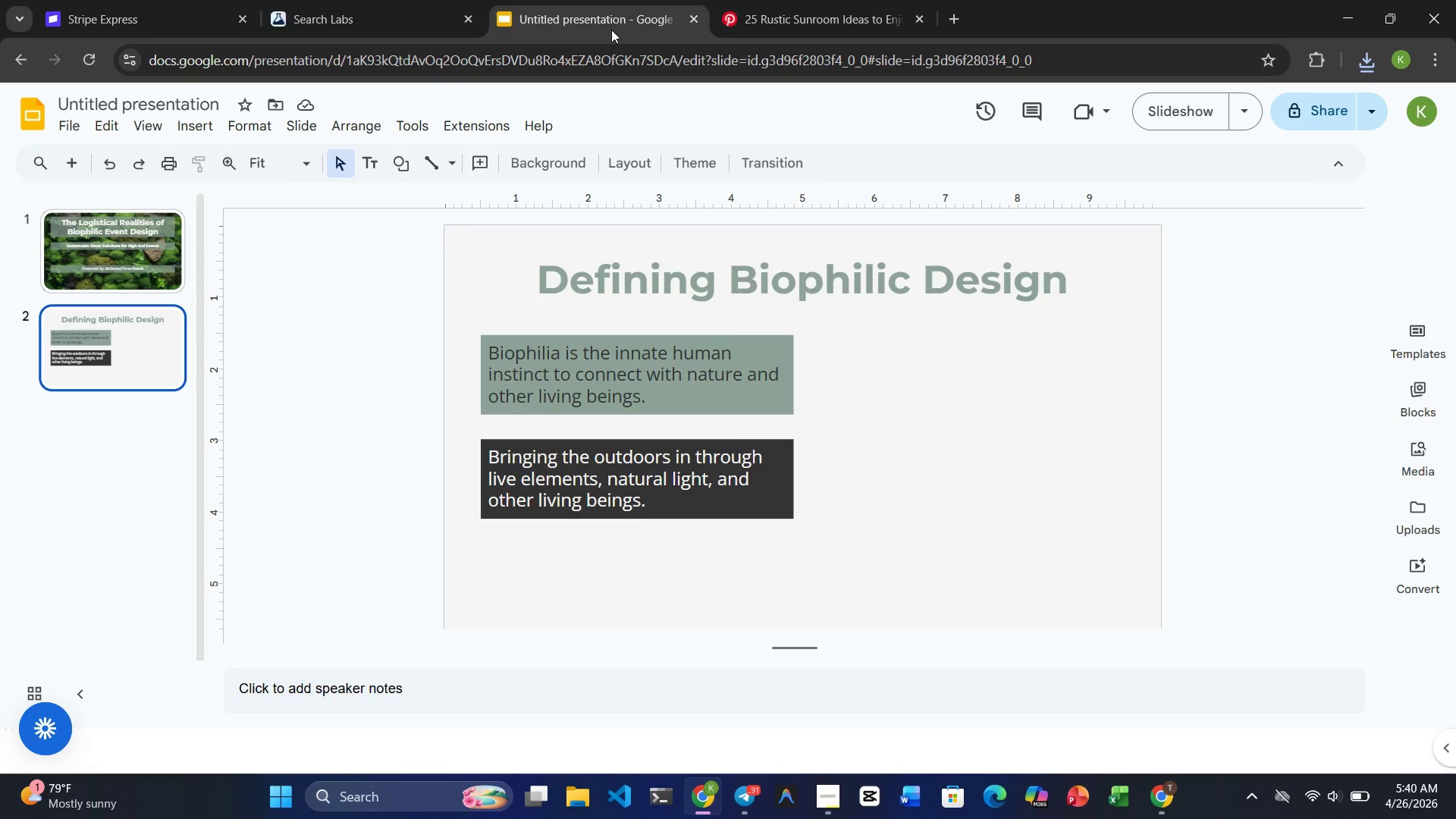 
left_click([757, 27])
 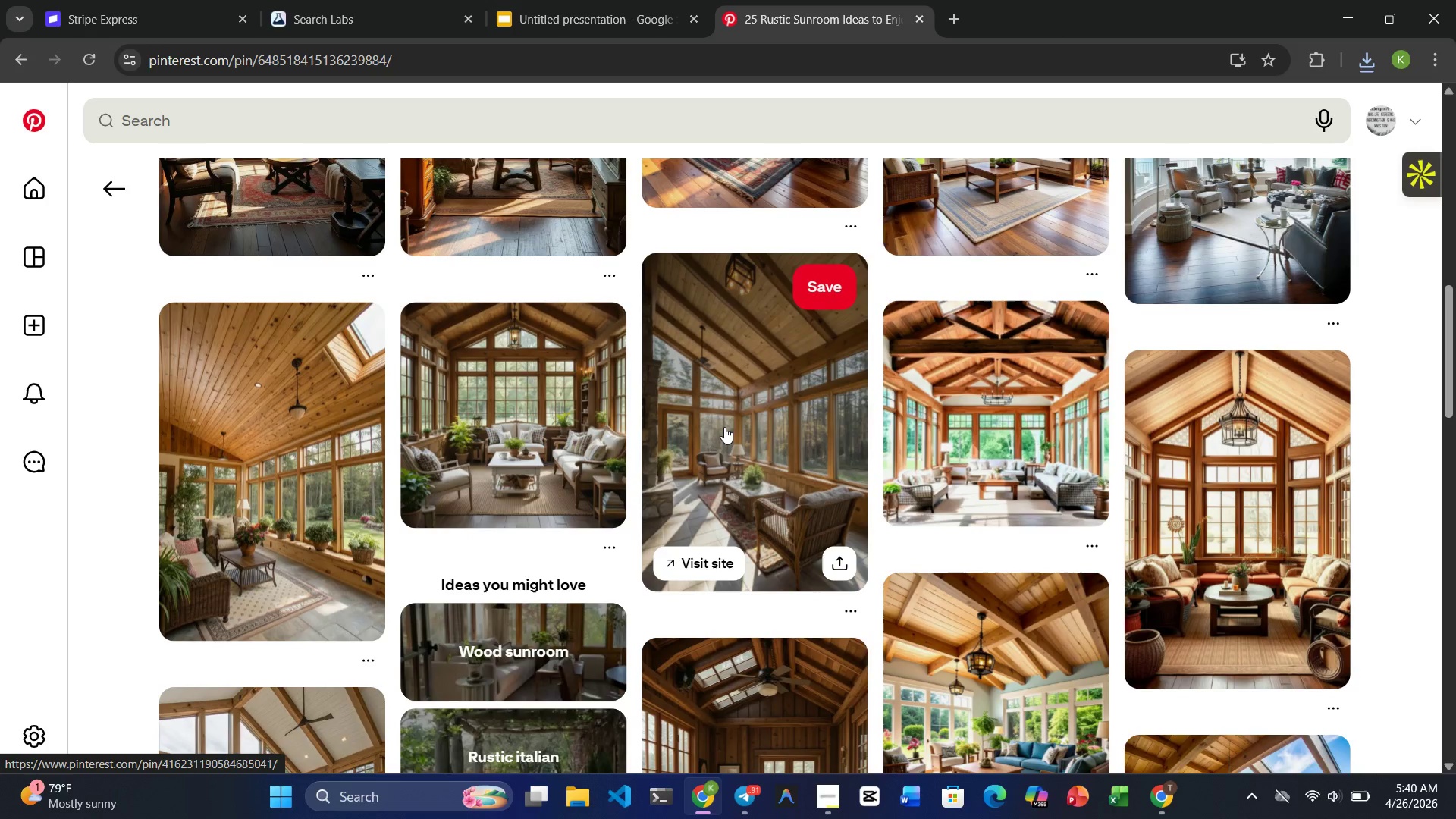 
wait(15.39)
 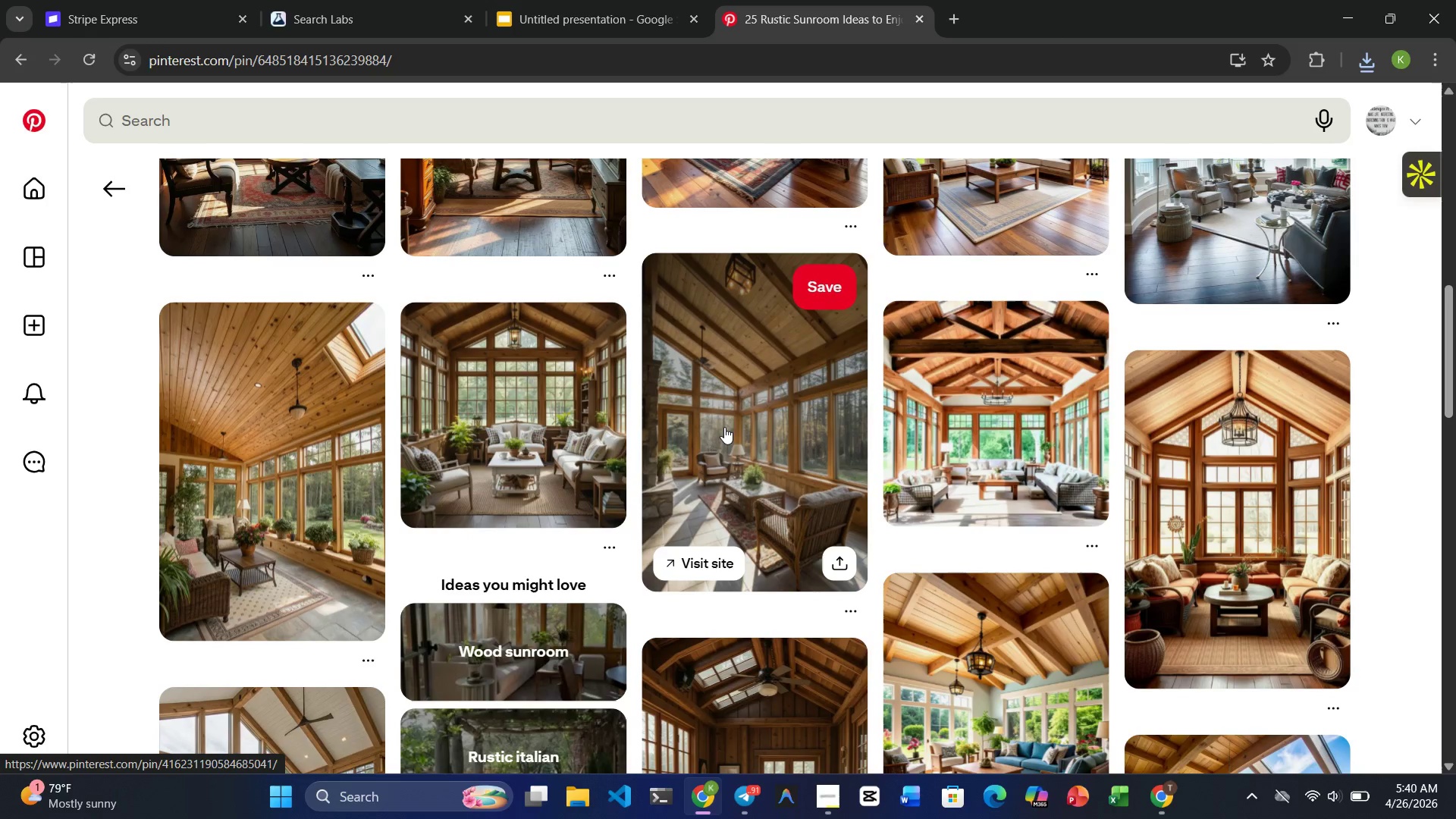 
left_click([1006, 449])
 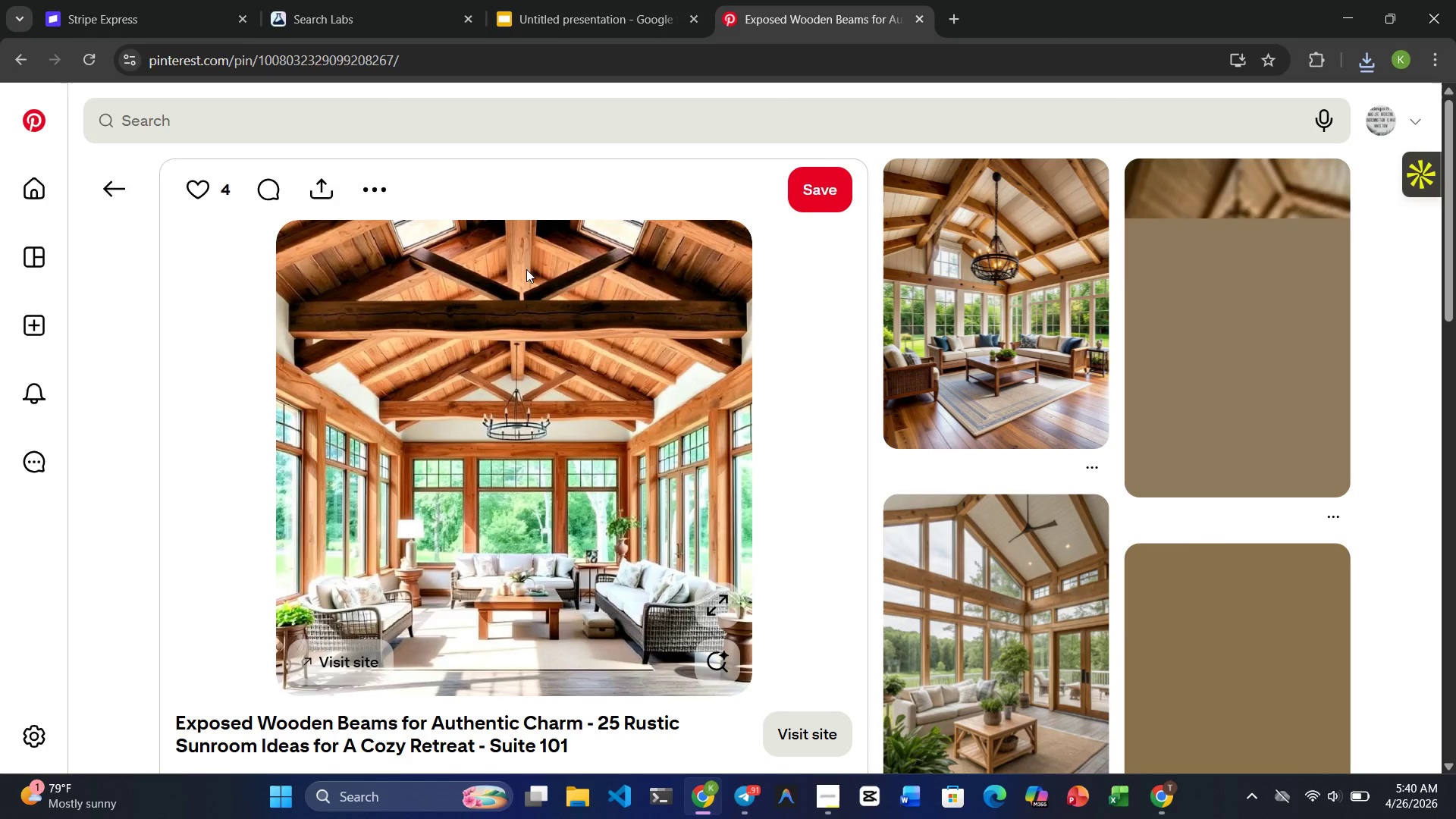 
left_click([391, 192])
 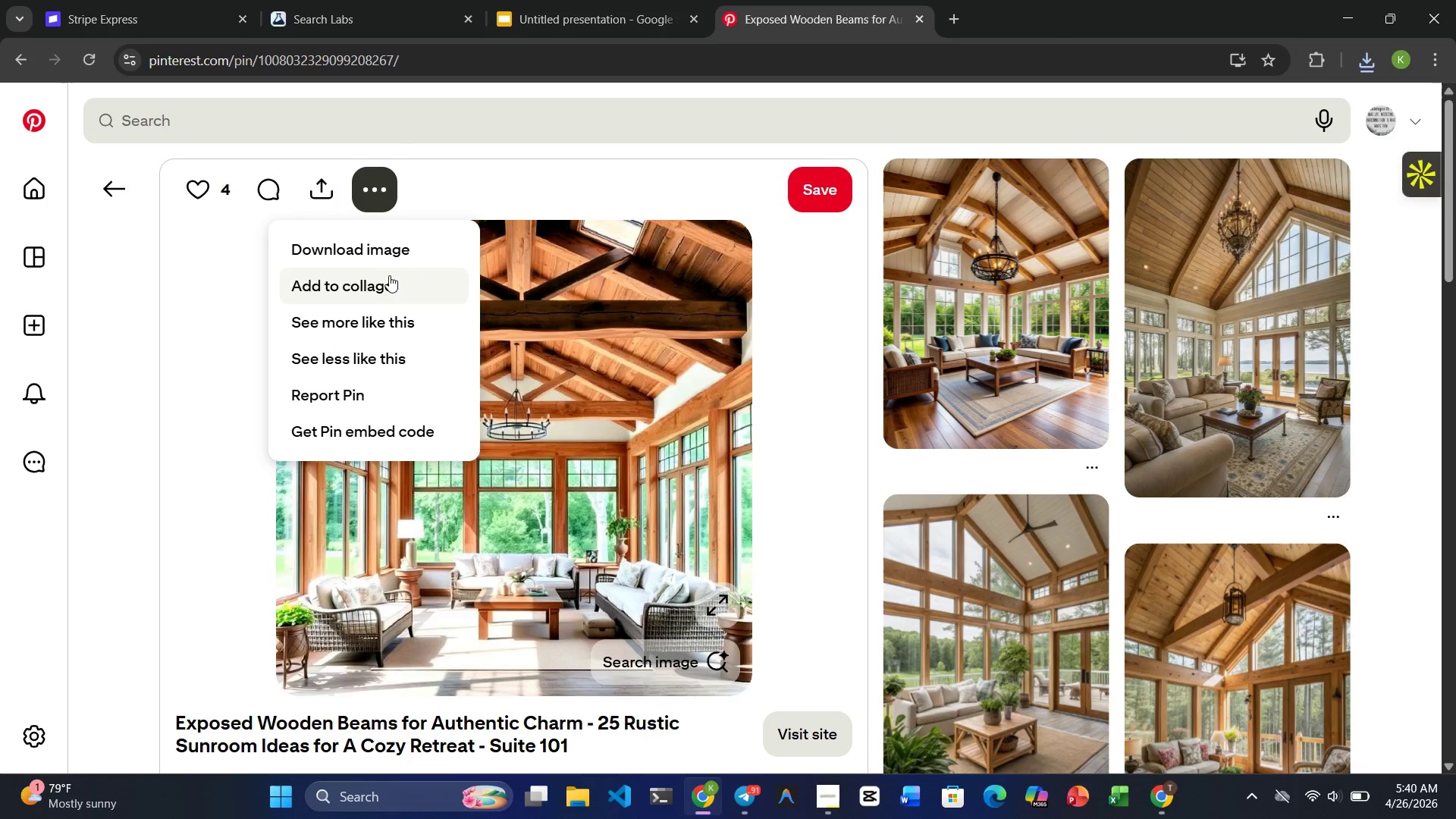 
left_click([386, 262])
 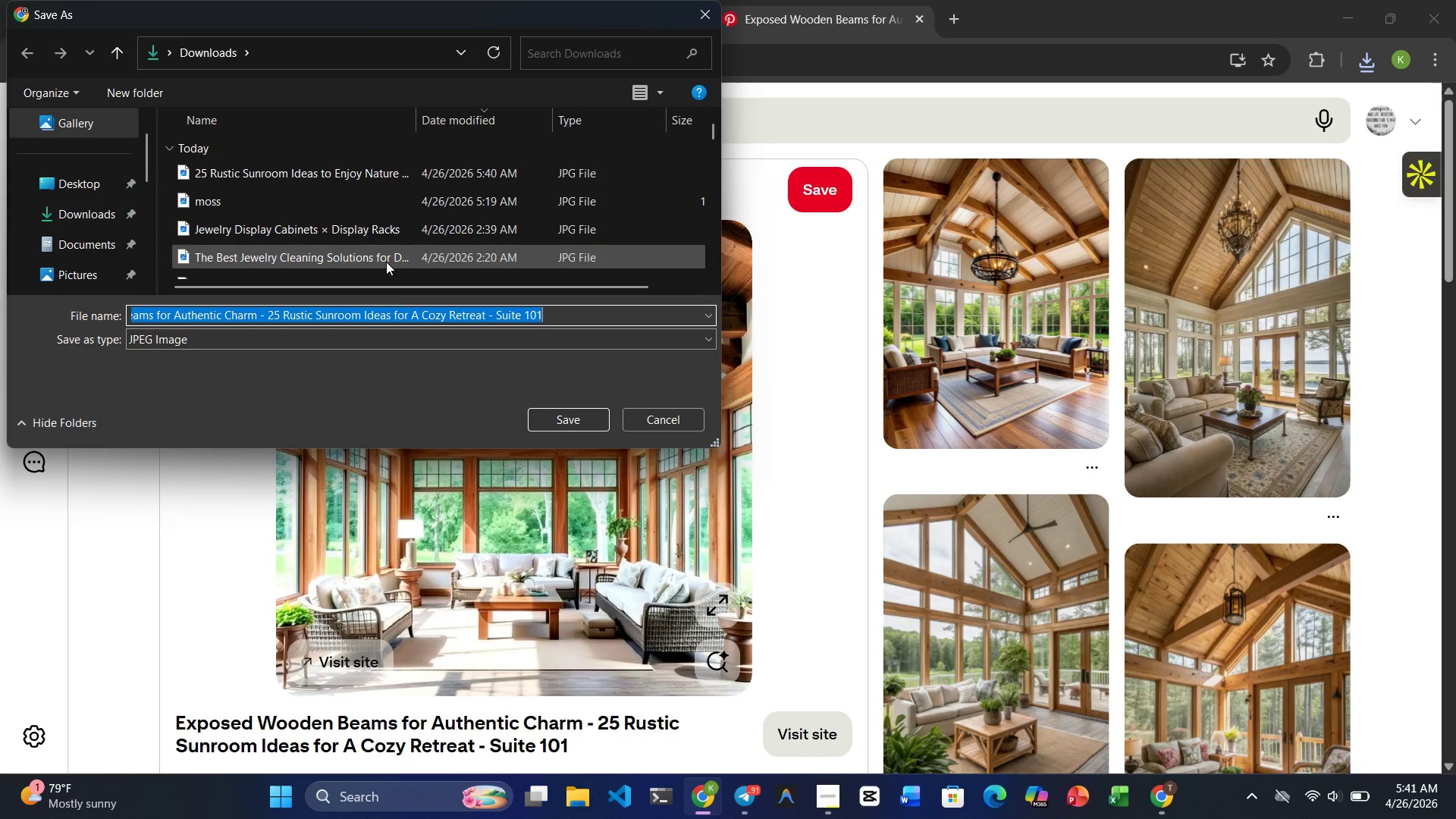 
wait(5.3)
 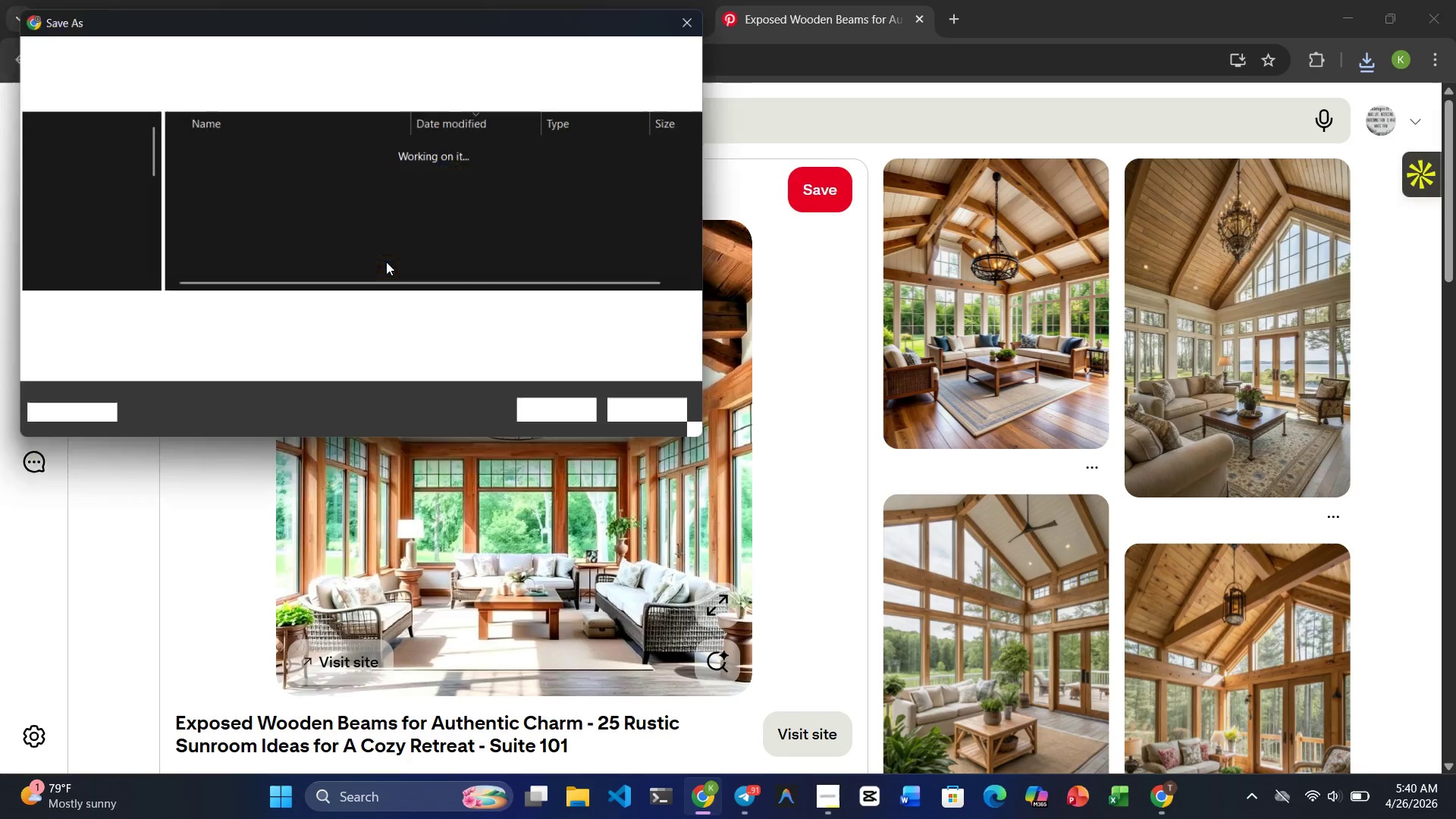 
left_click([567, 423])
 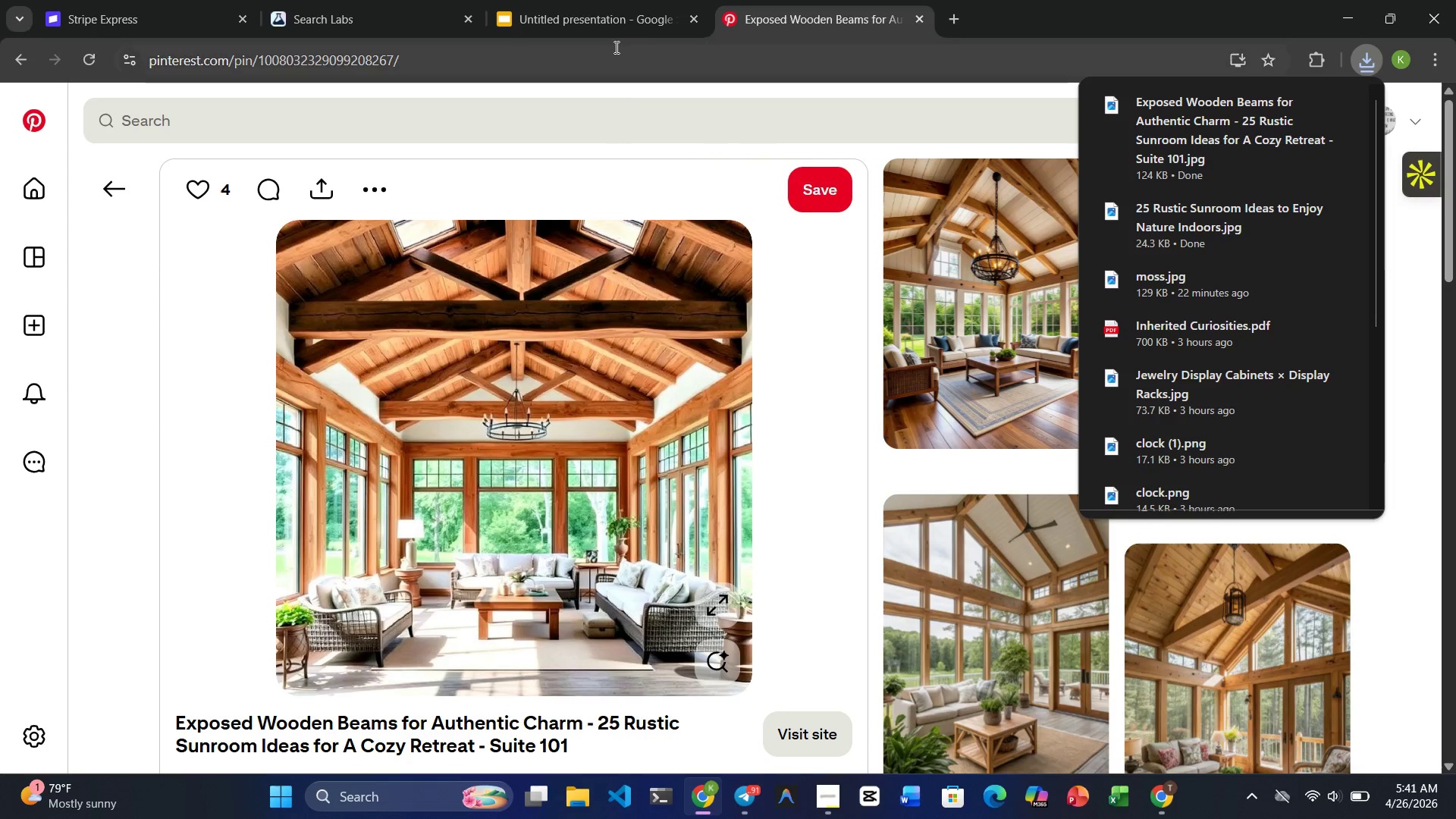 
left_click([583, 20])
 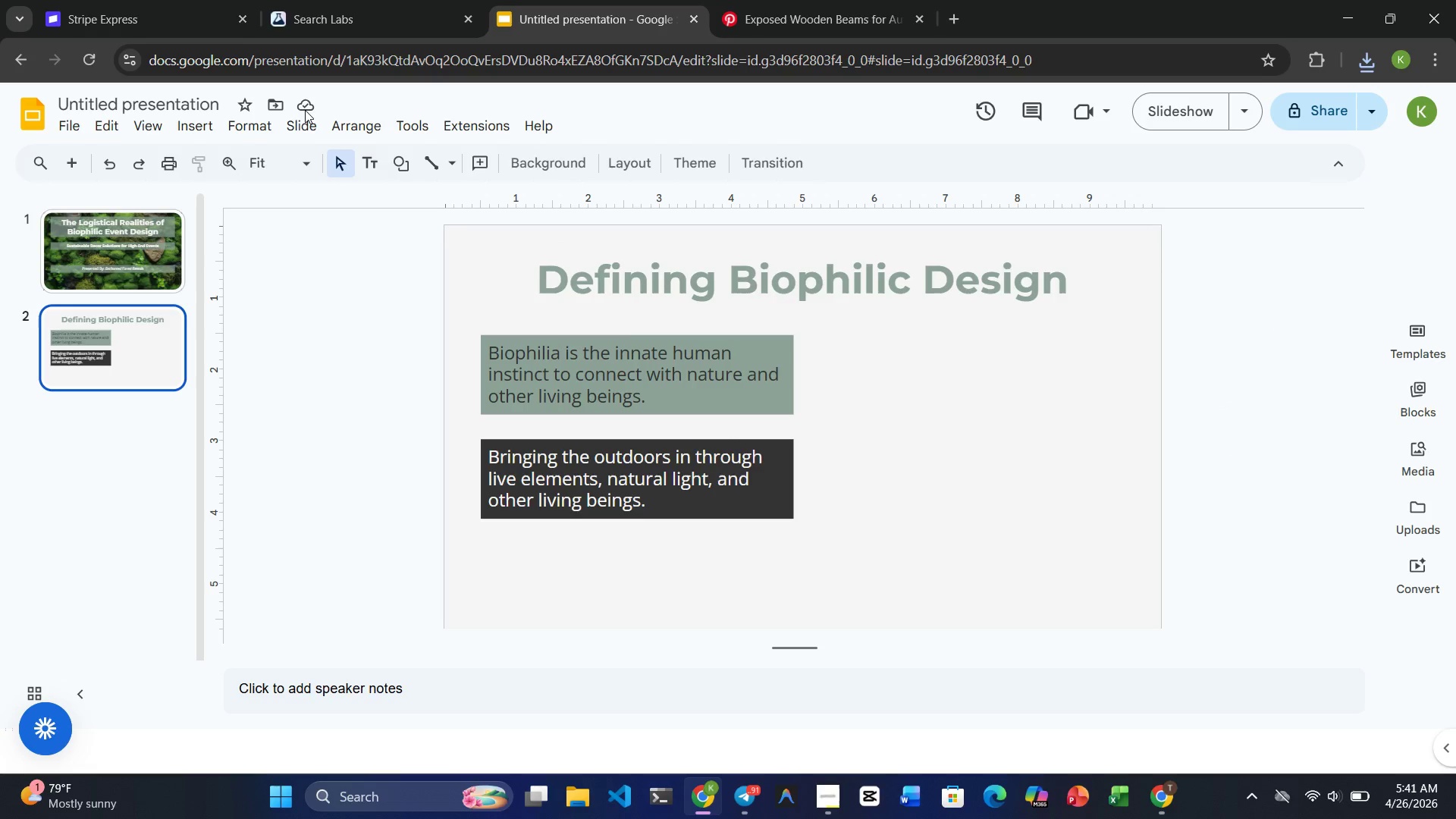 
left_click([192, 127])
 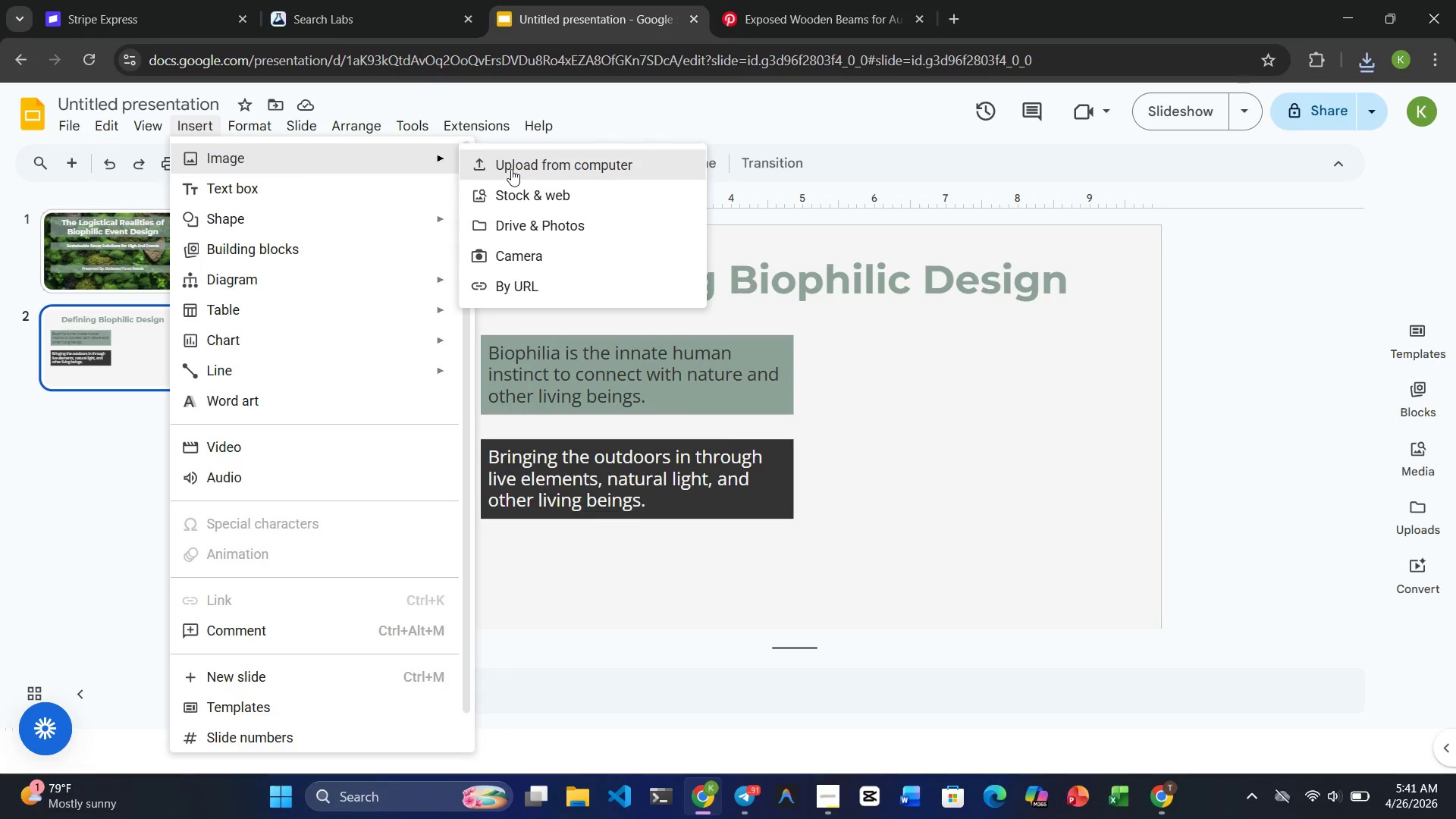 
left_click([554, 163])
 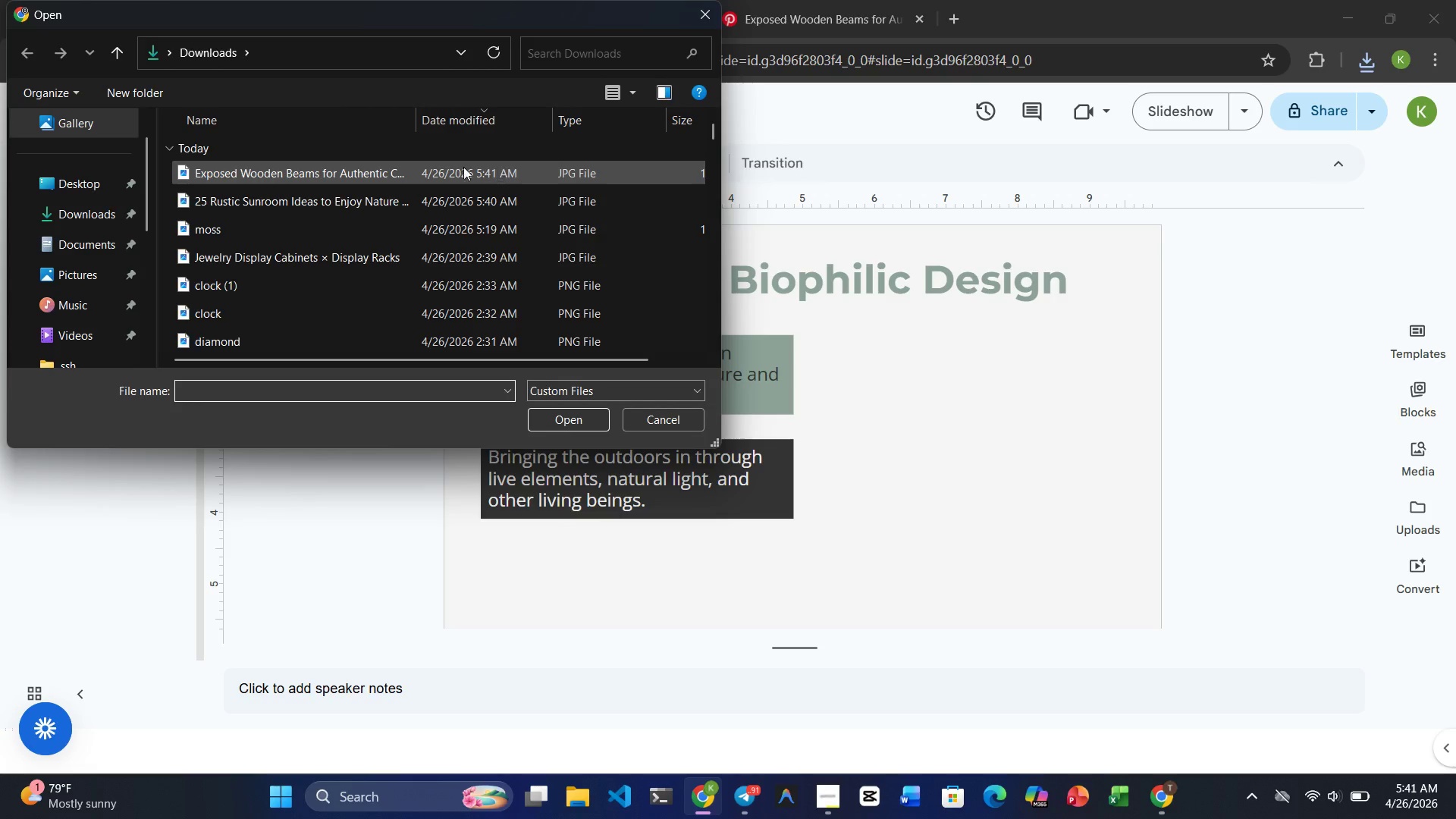 
left_click([423, 168])
 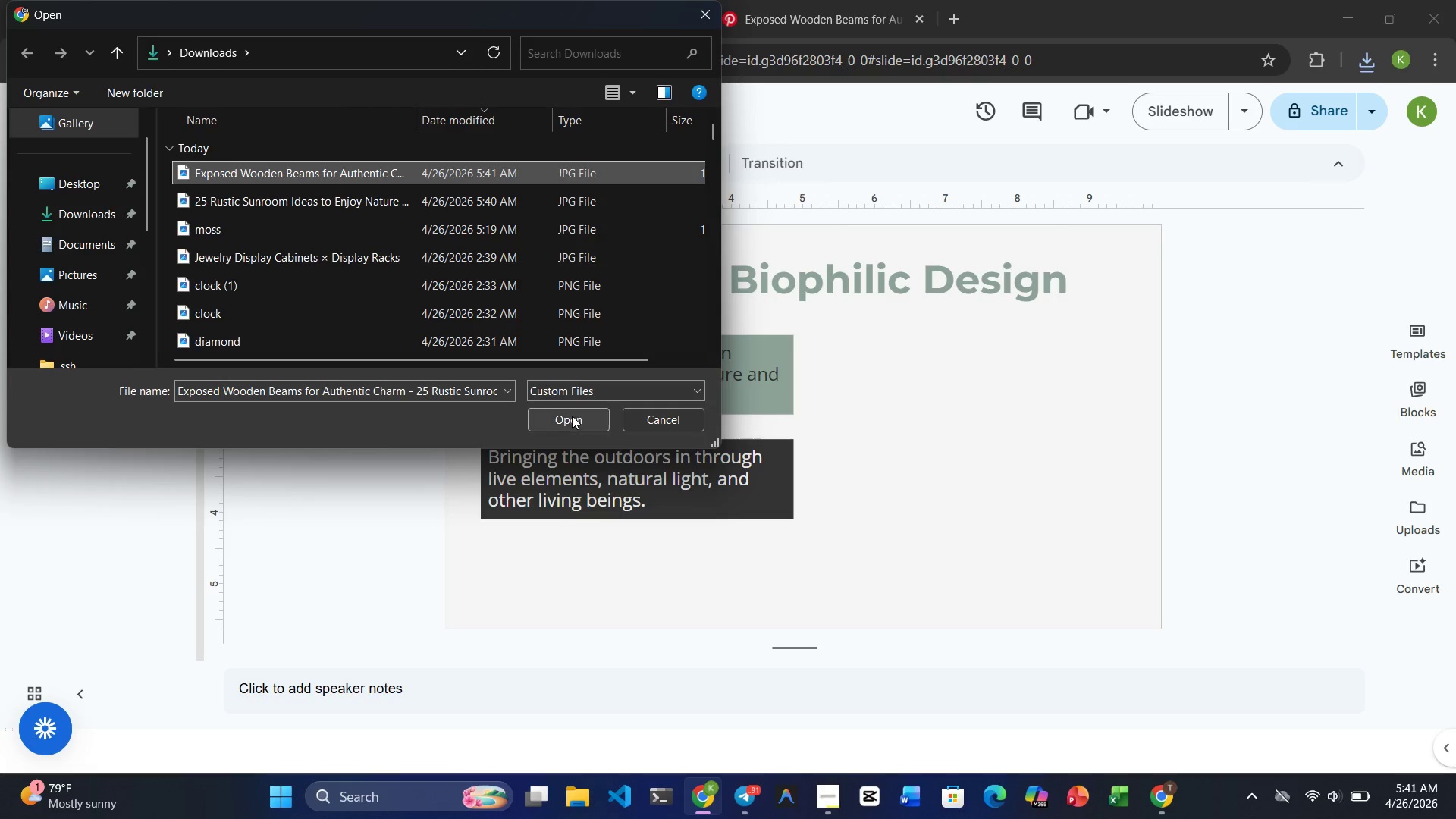 
left_click([572, 416])
 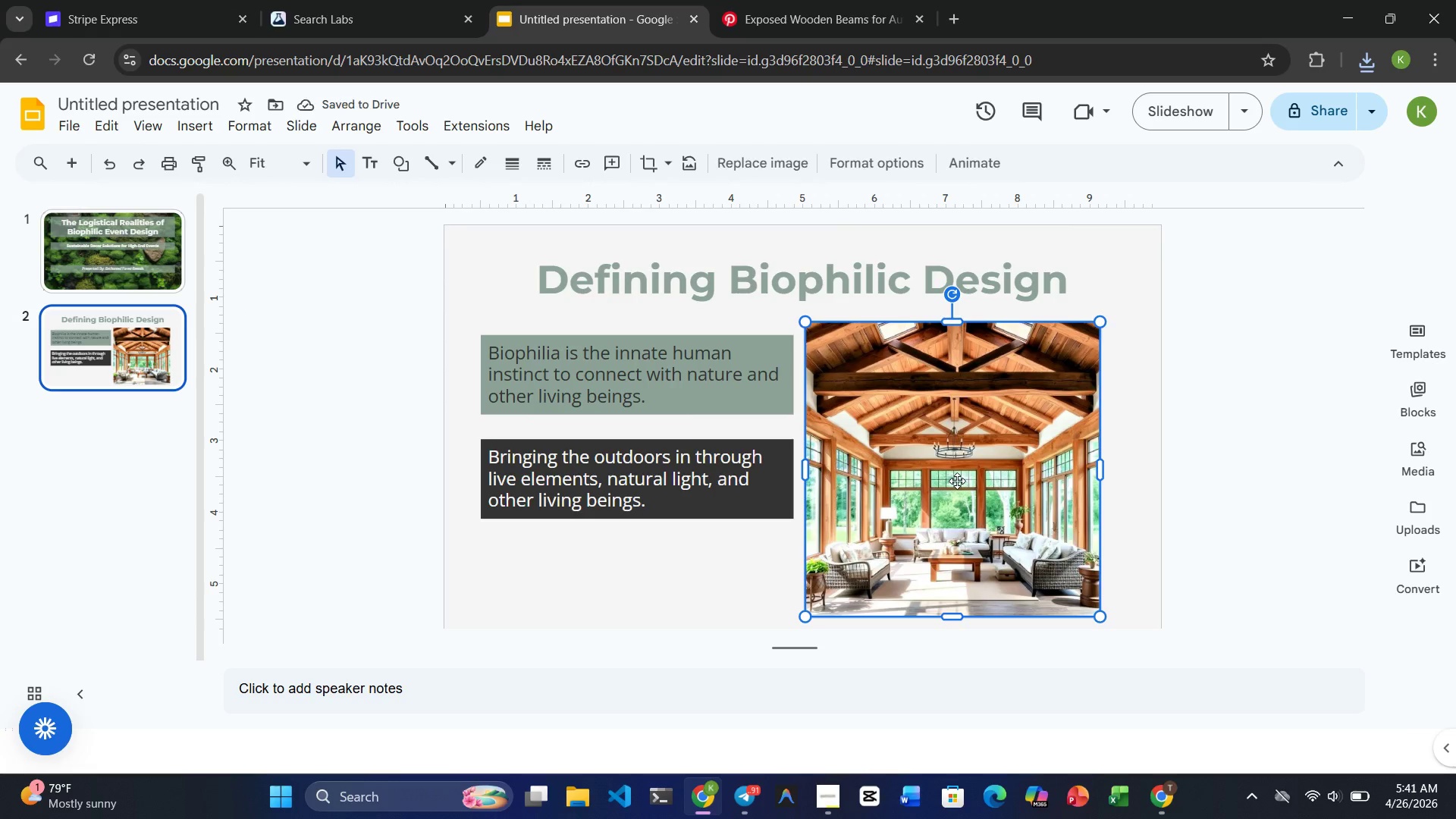 
wait(8.5)
 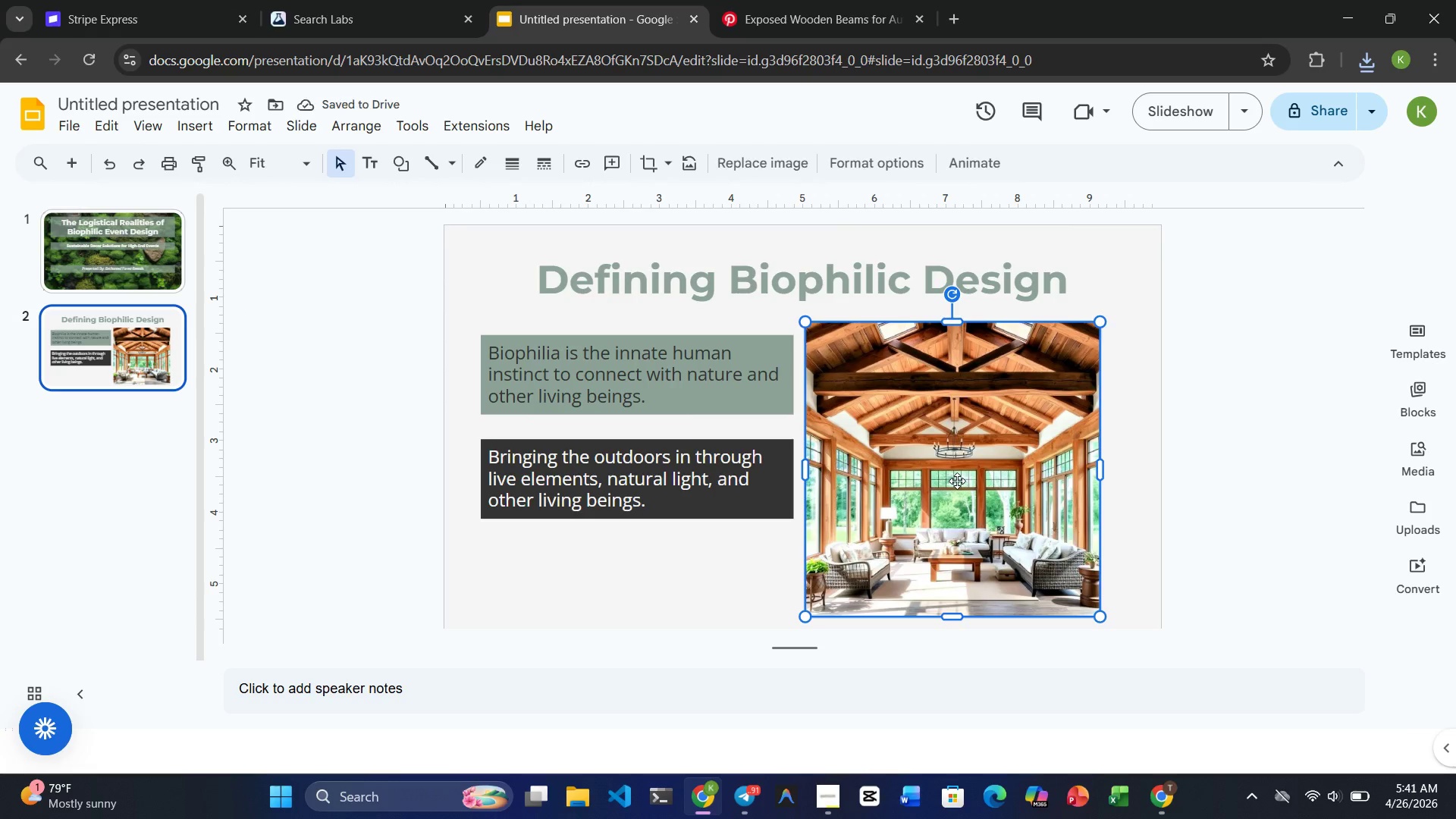 
left_click([671, 369])
 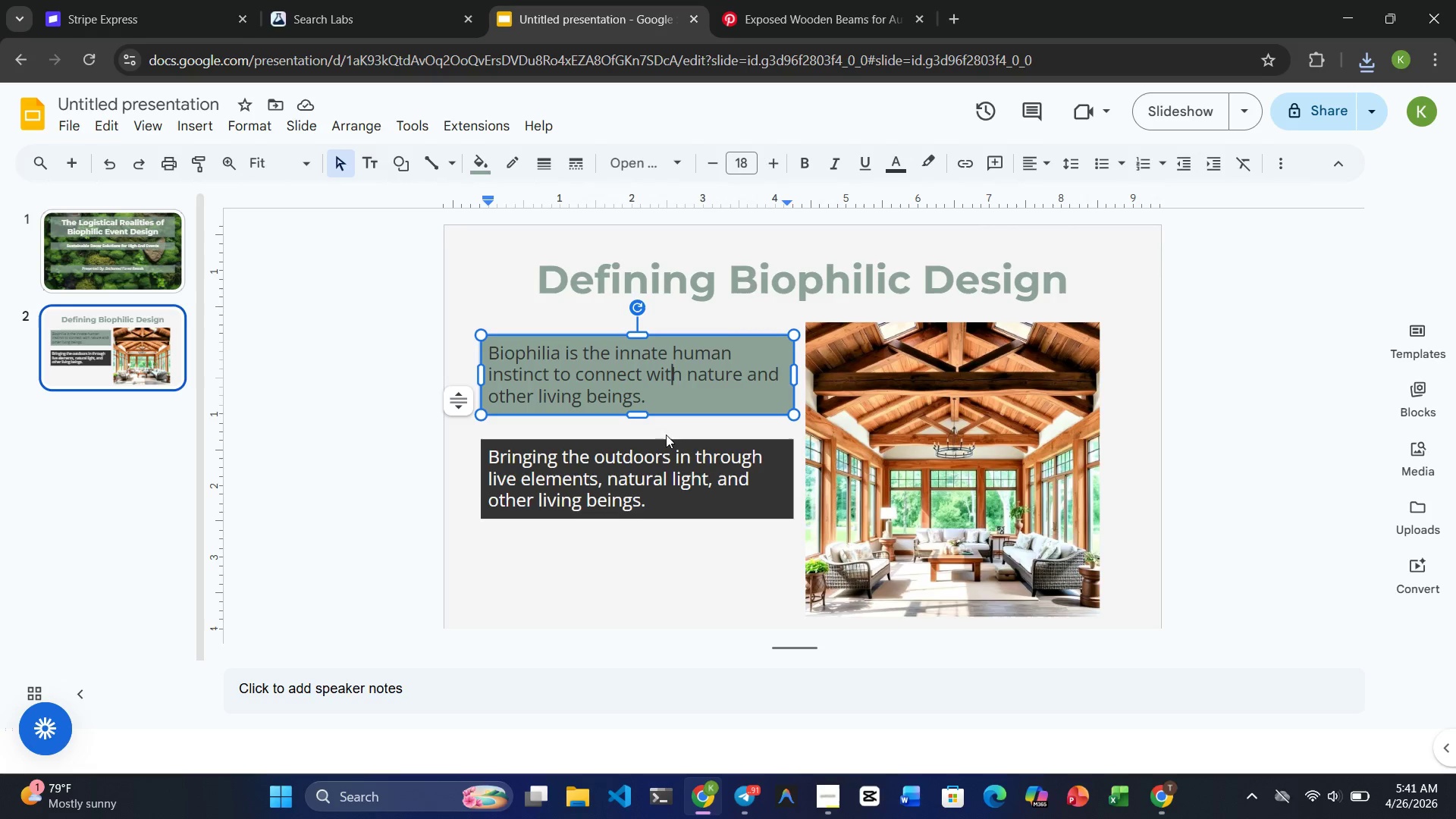 
left_click([665, 442])
 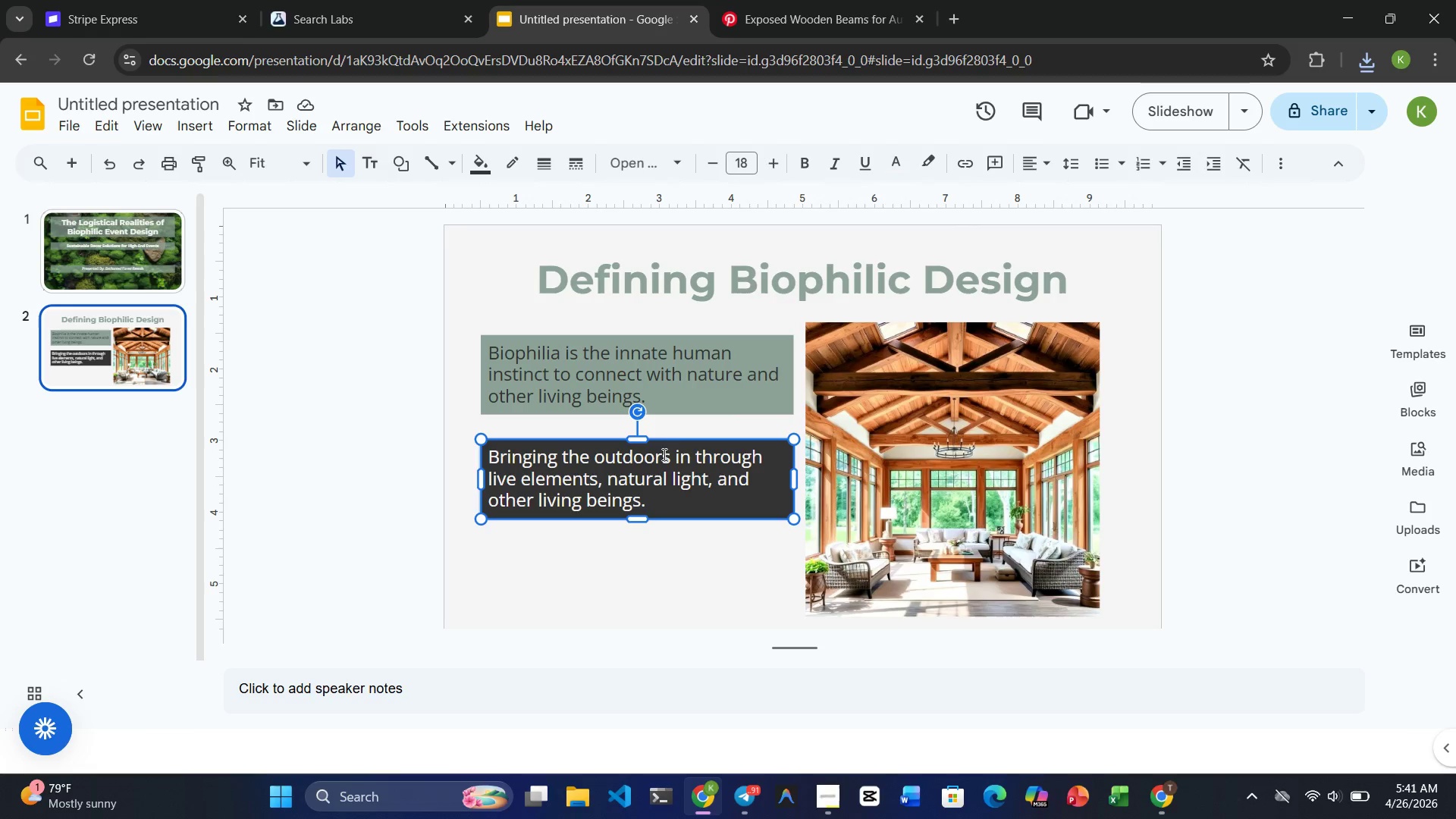 
left_click_drag(start_coordinate=[664, 441], to_coordinate=[664, 493])
 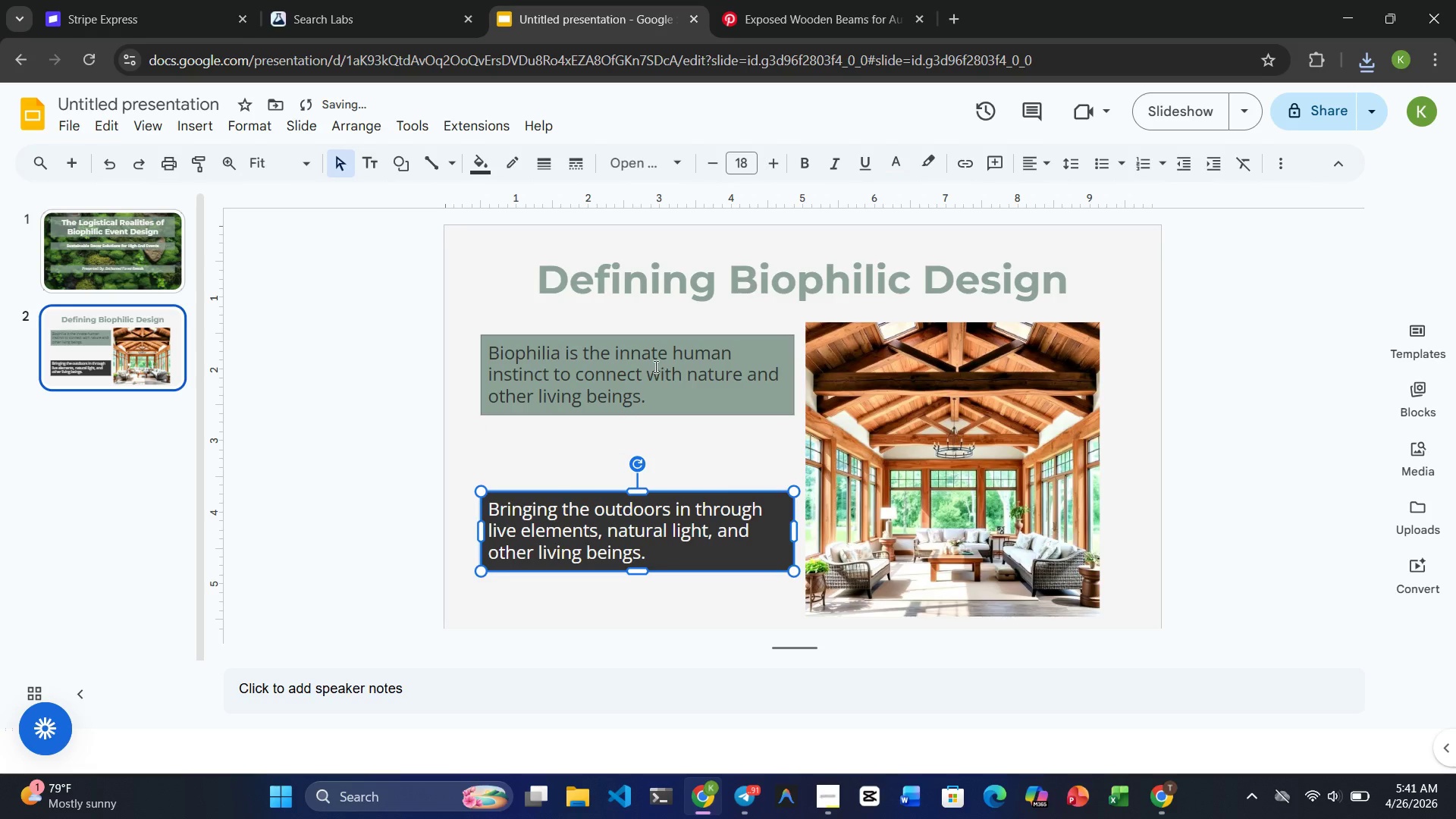 
left_click([654, 366])
 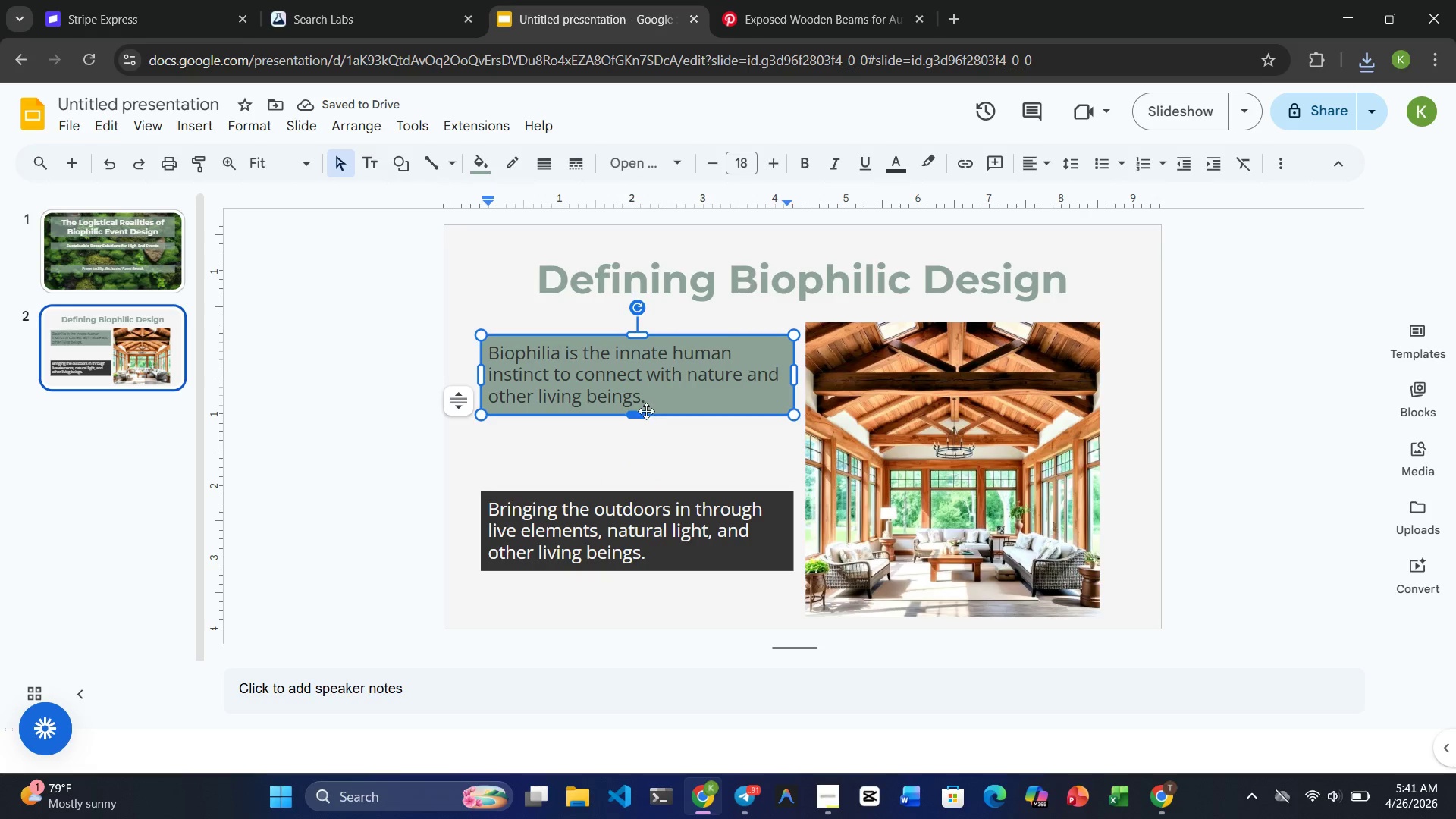 
left_click_drag(start_coordinate=[643, 417], to_coordinate=[639, 458])
 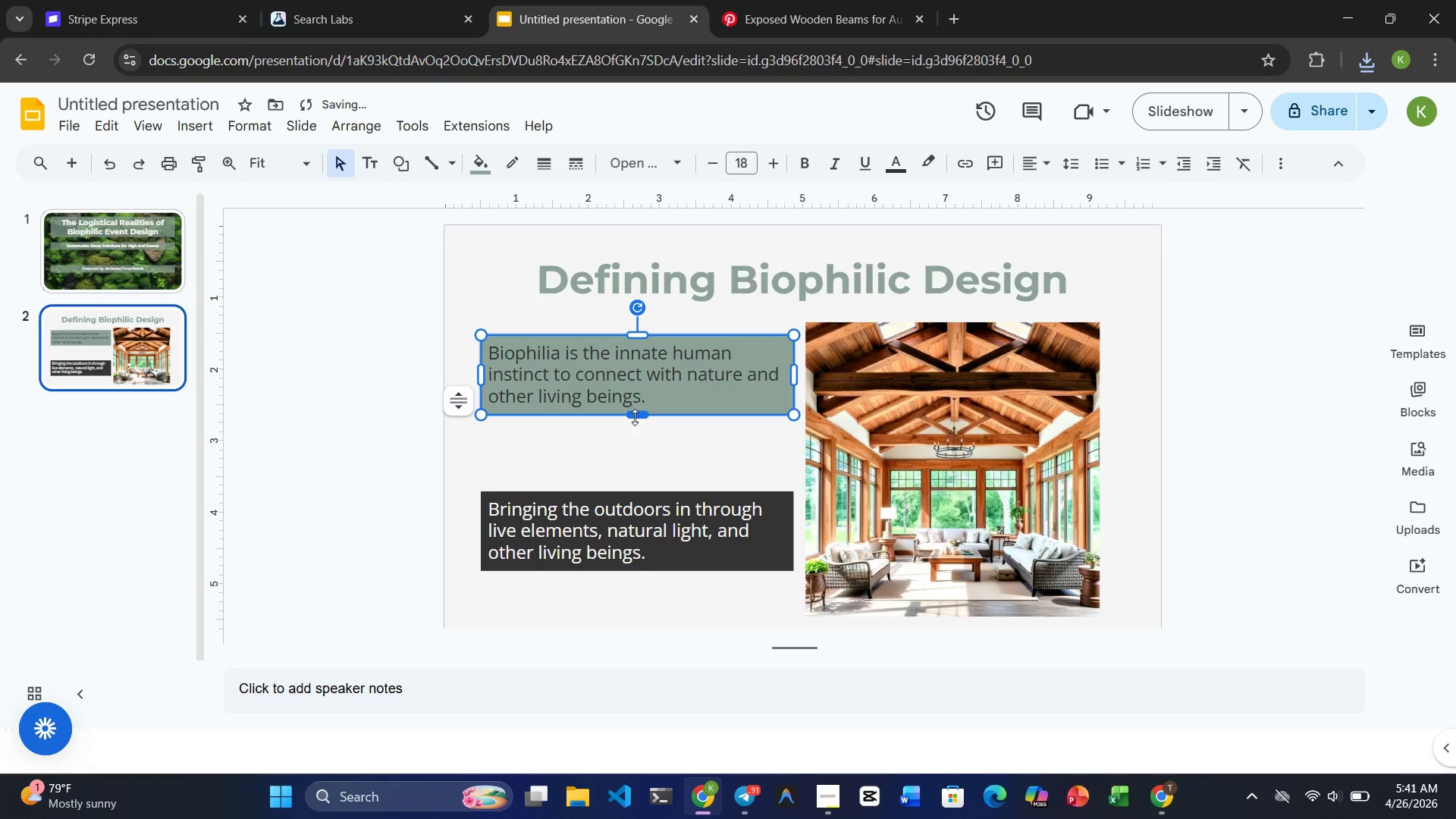 
left_click_drag(start_coordinate=[635, 414], to_coordinate=[631, 457])
 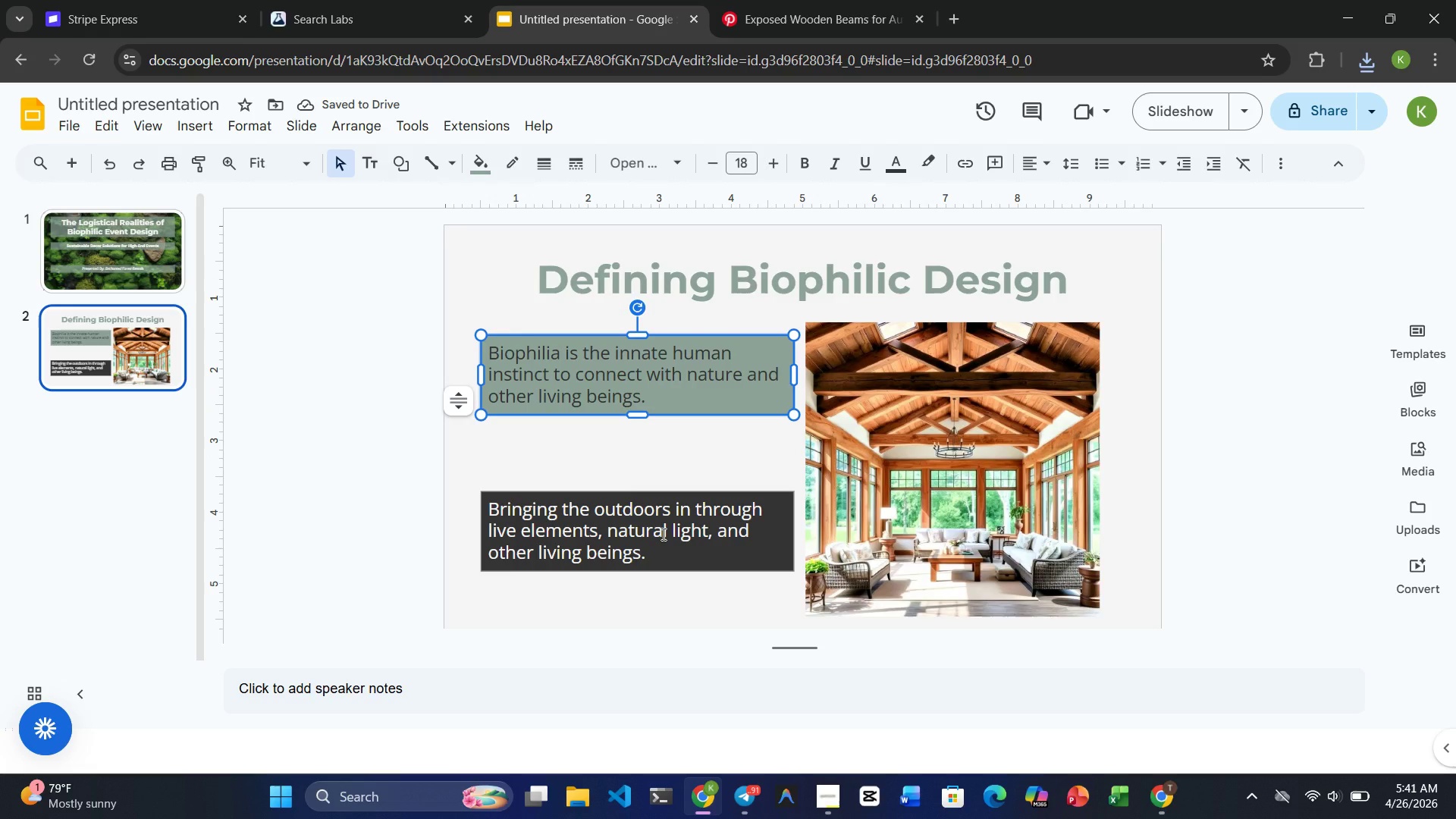 
wait(5.31)
 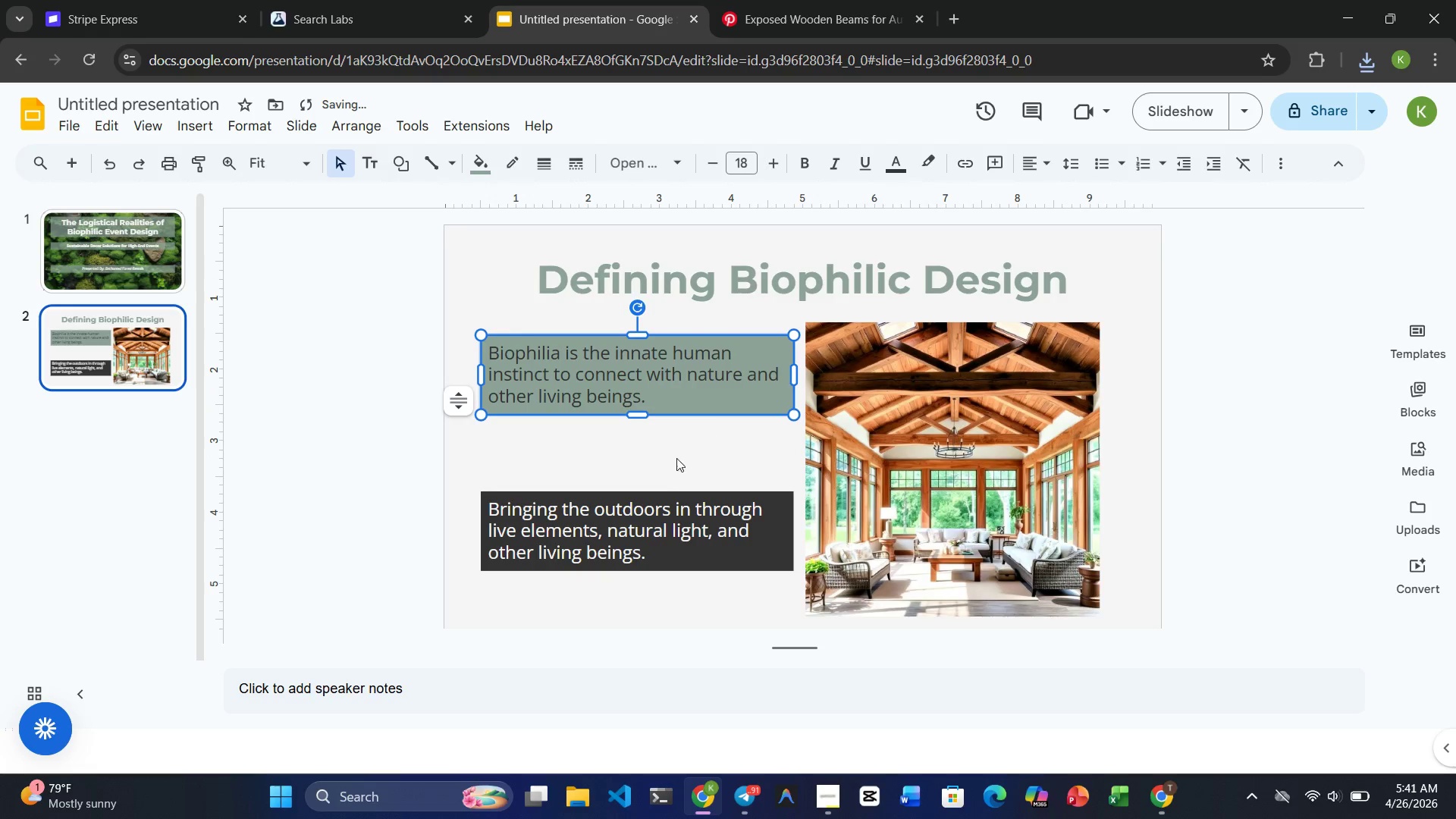 
key(Control+Z)
 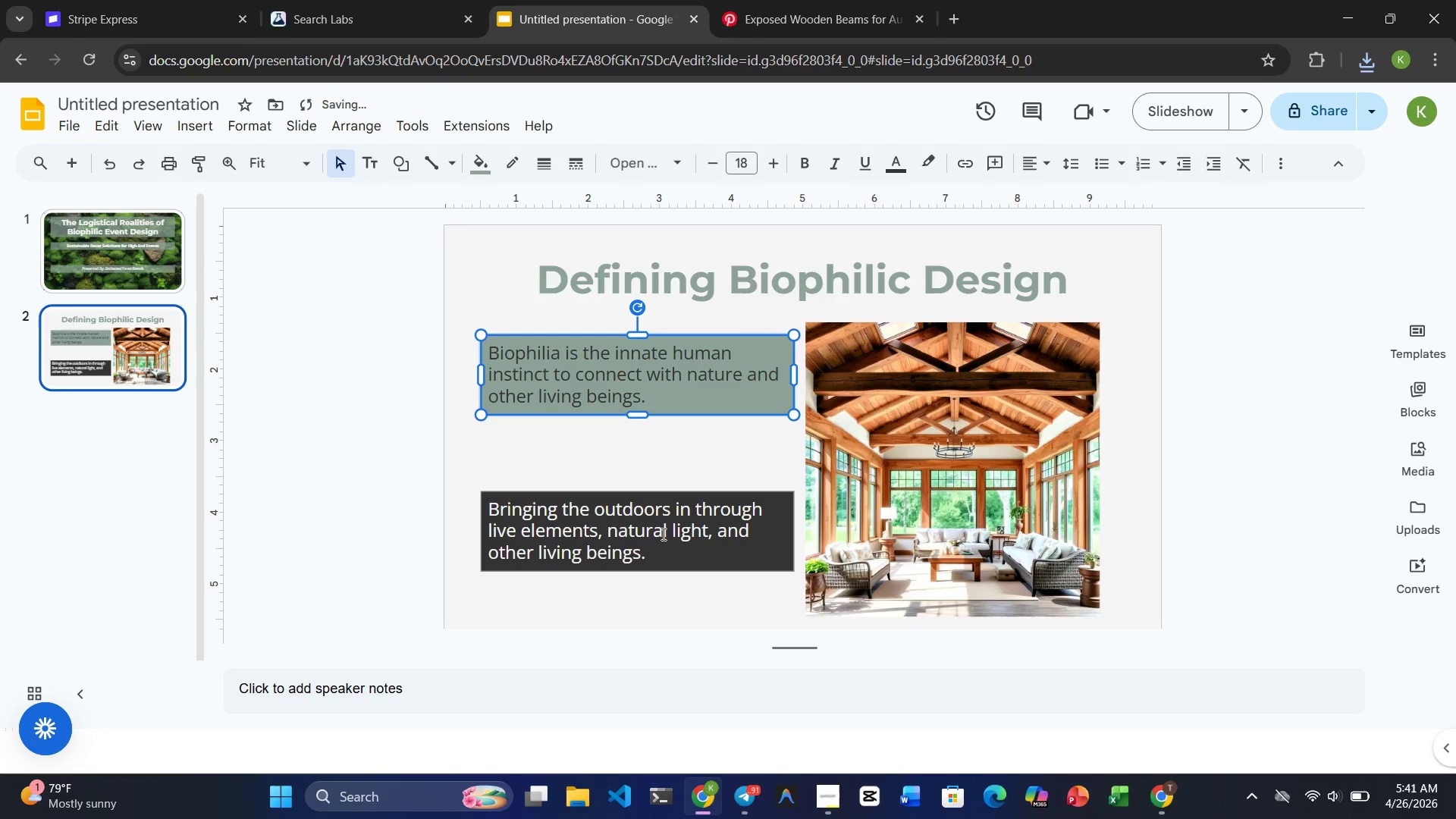 
key(Control+Z)
 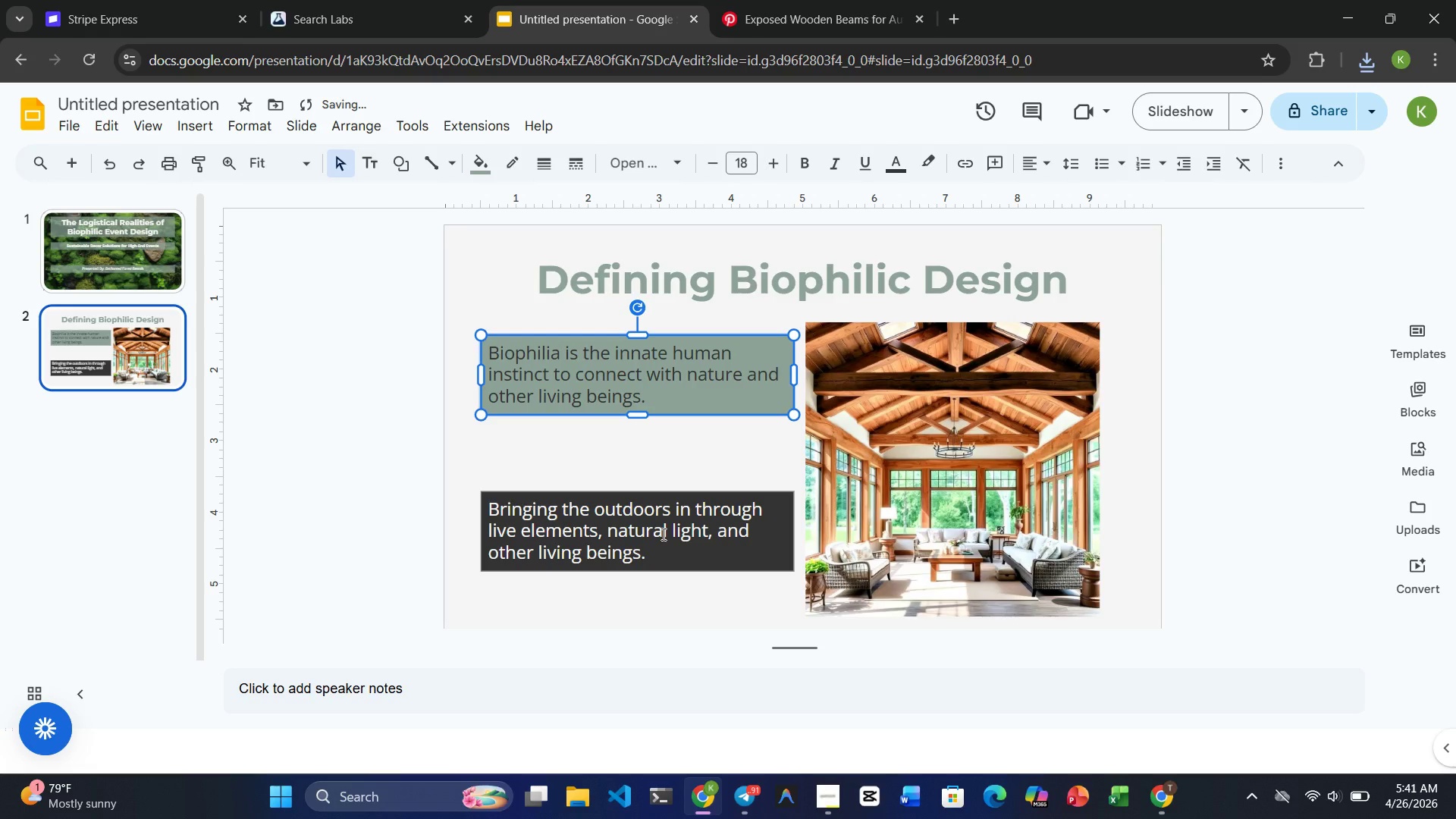 
key(Control+Z)
 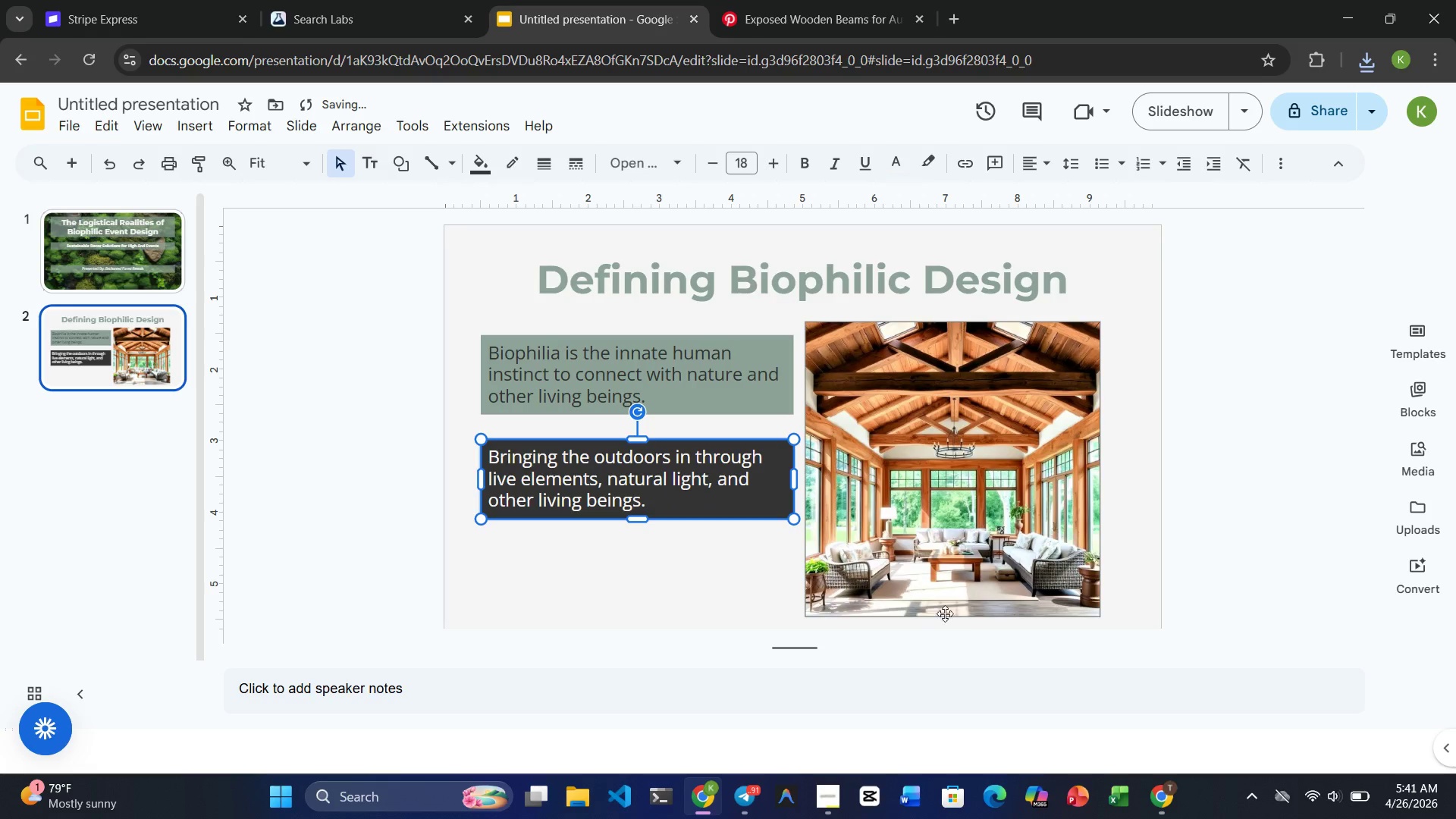 
left_click([968, 591])
 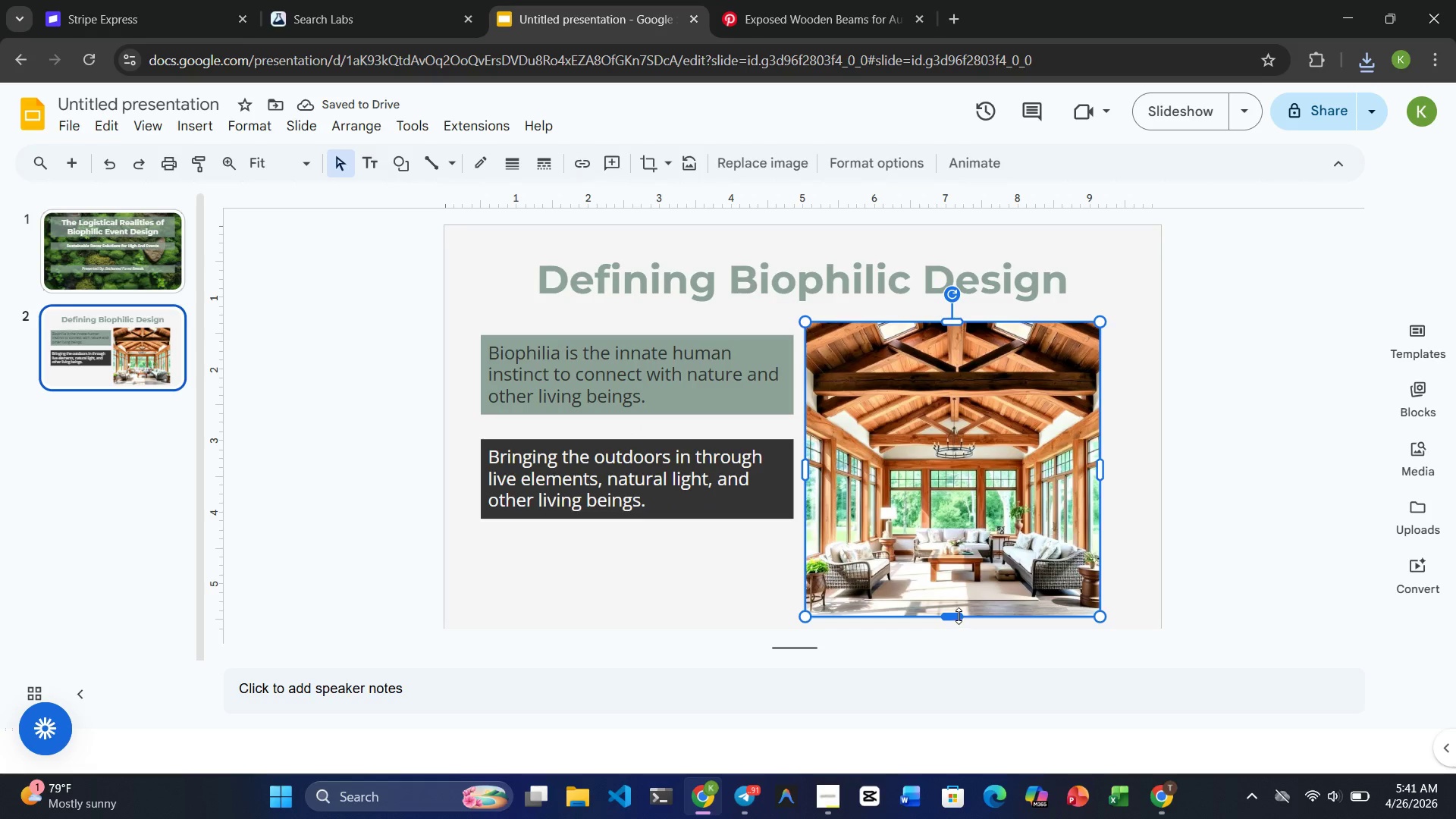 
left_click_drag(start_coordinate=[959, 616], to_coordinate=[949, 564])
 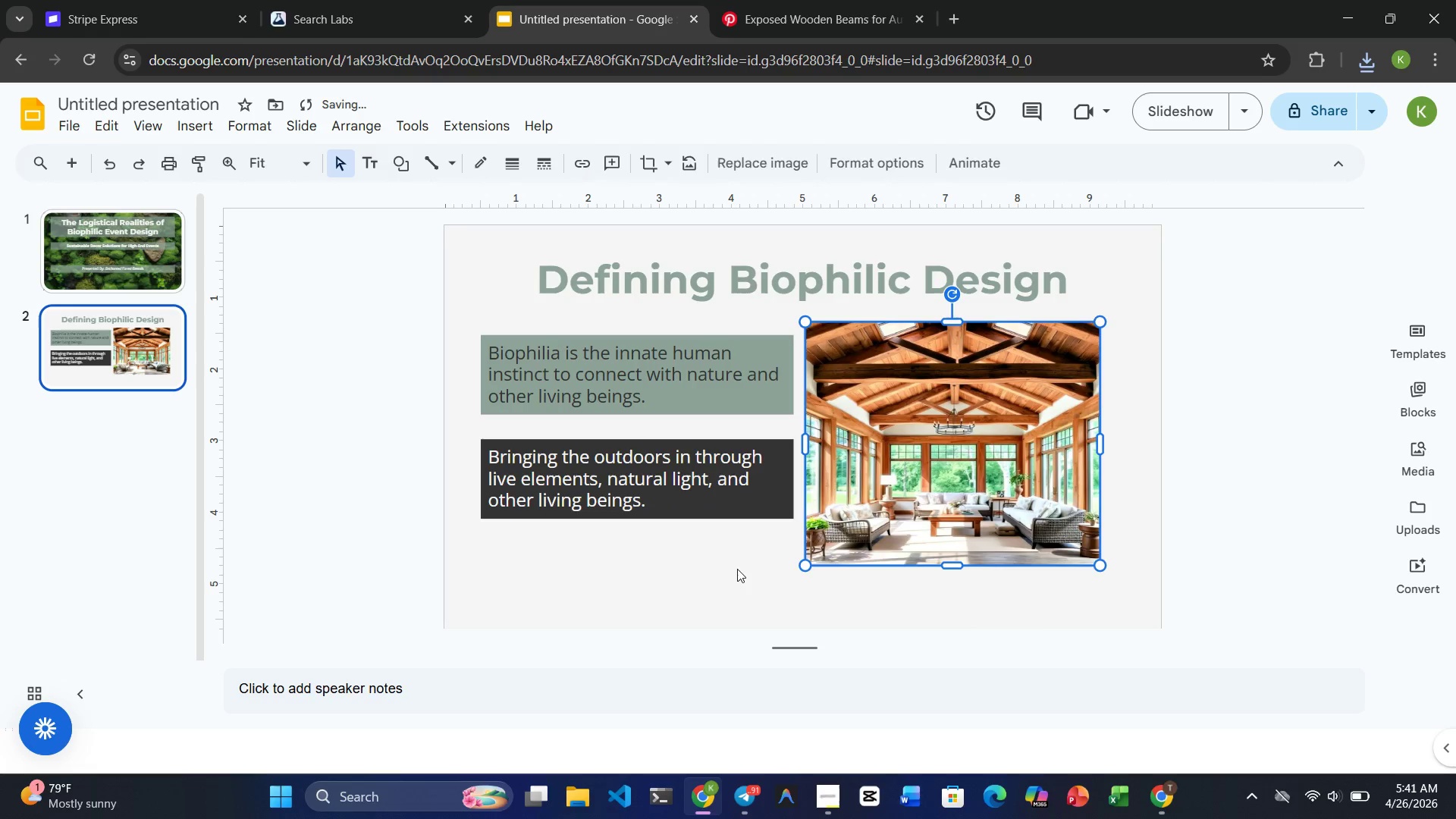 
left_click([736, 569])
 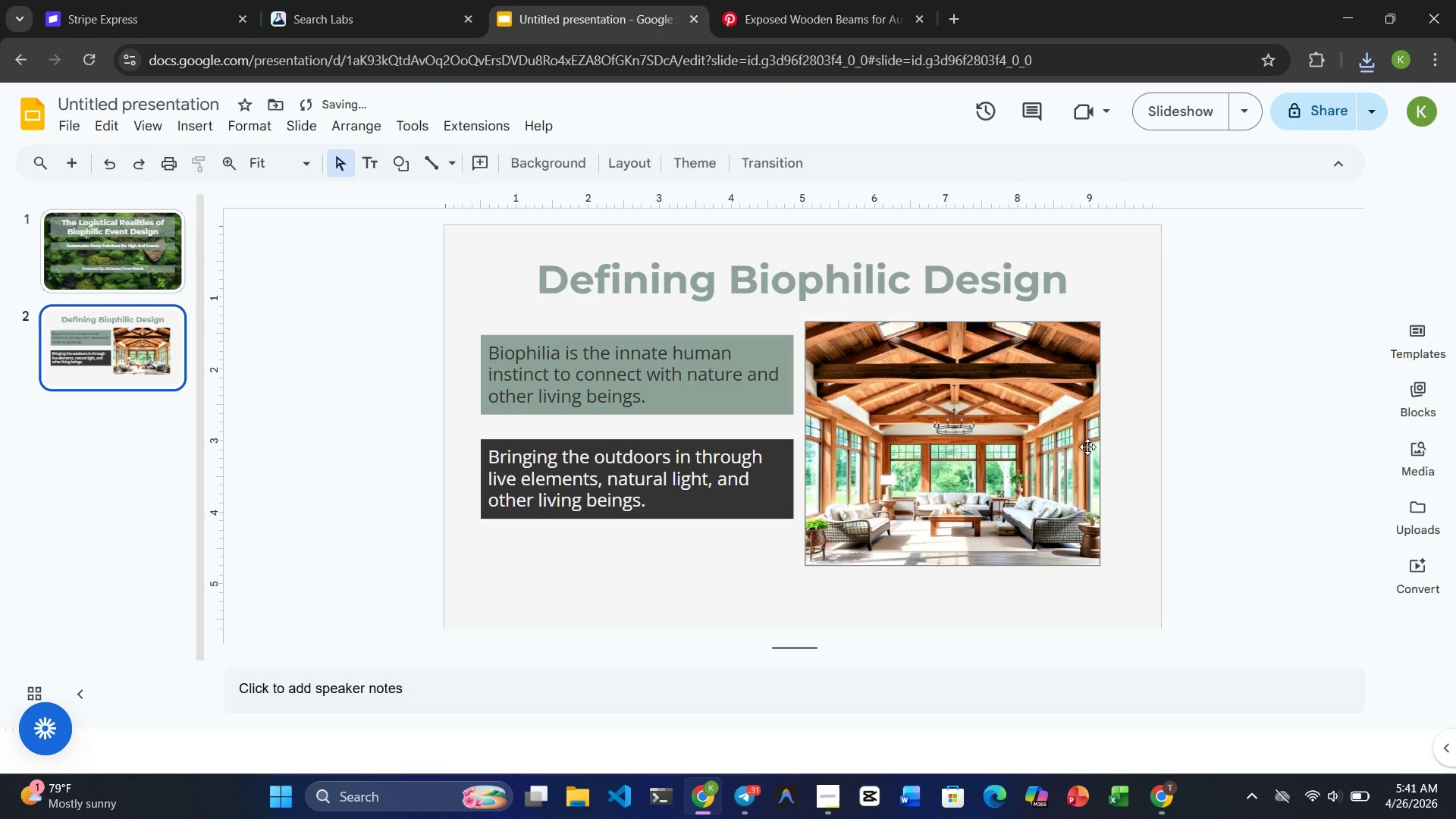 
left_click([1090, 447])
 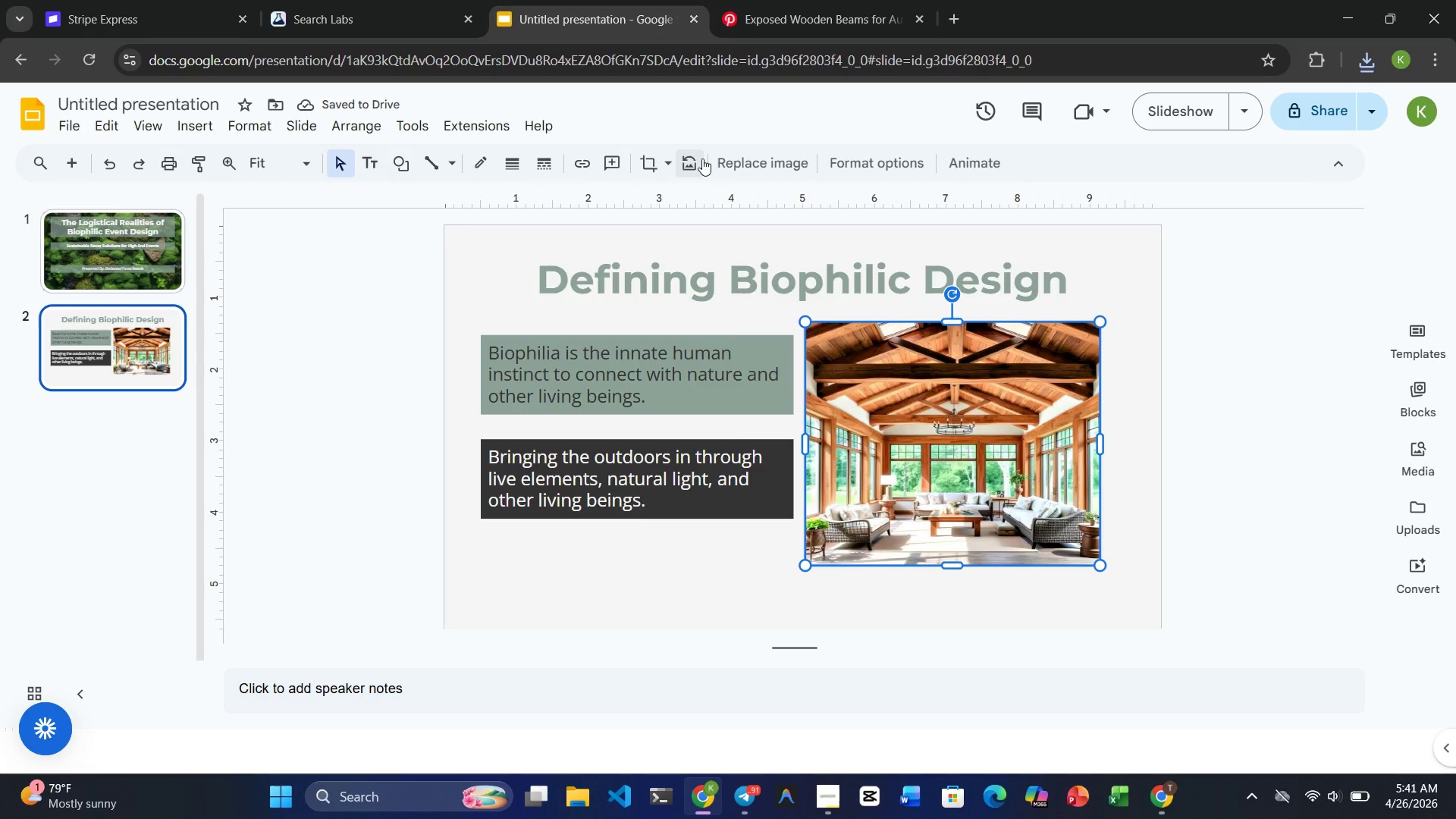 
left_click([665, 161])
 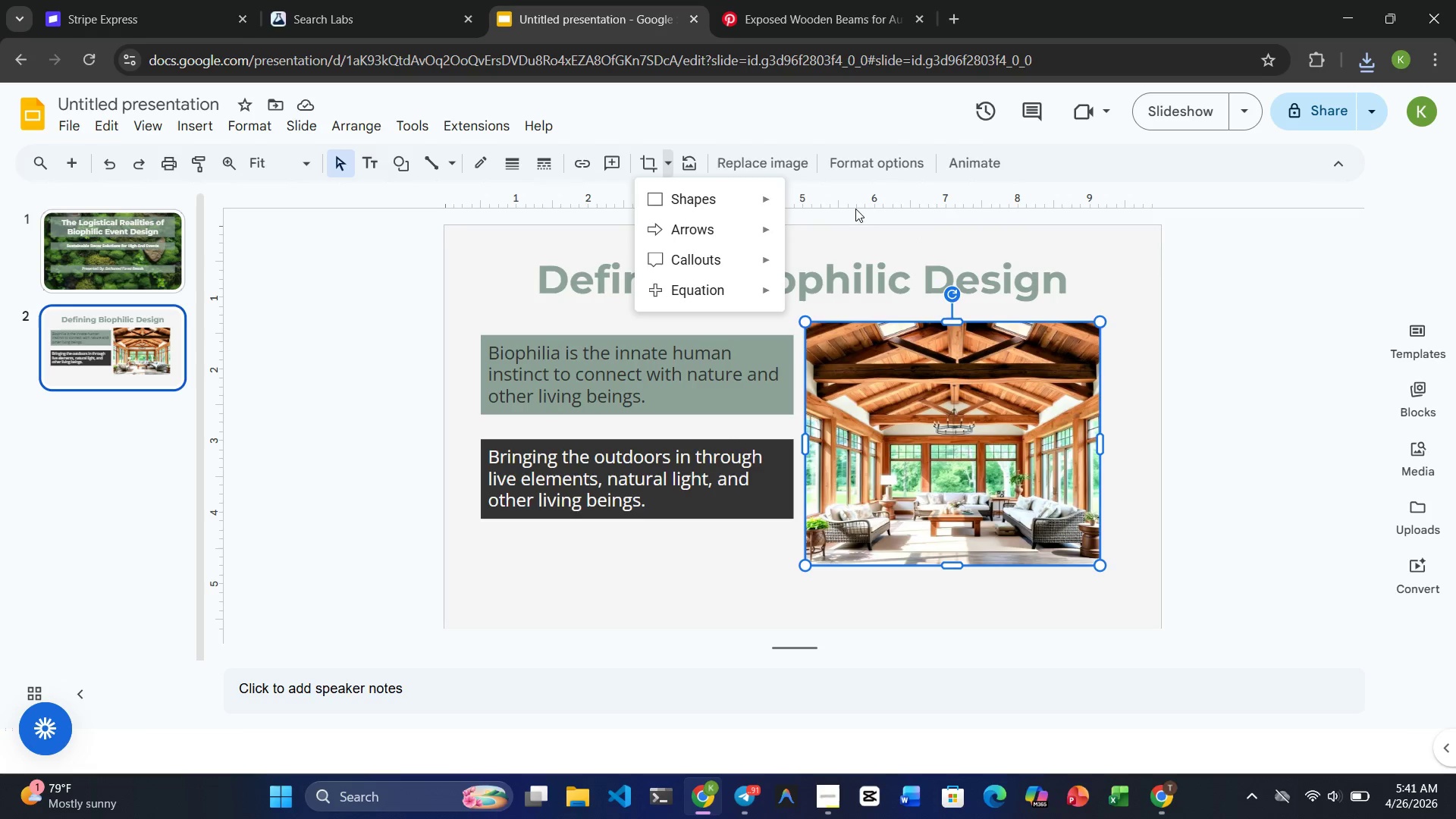 
mouse_move([833, 201])
 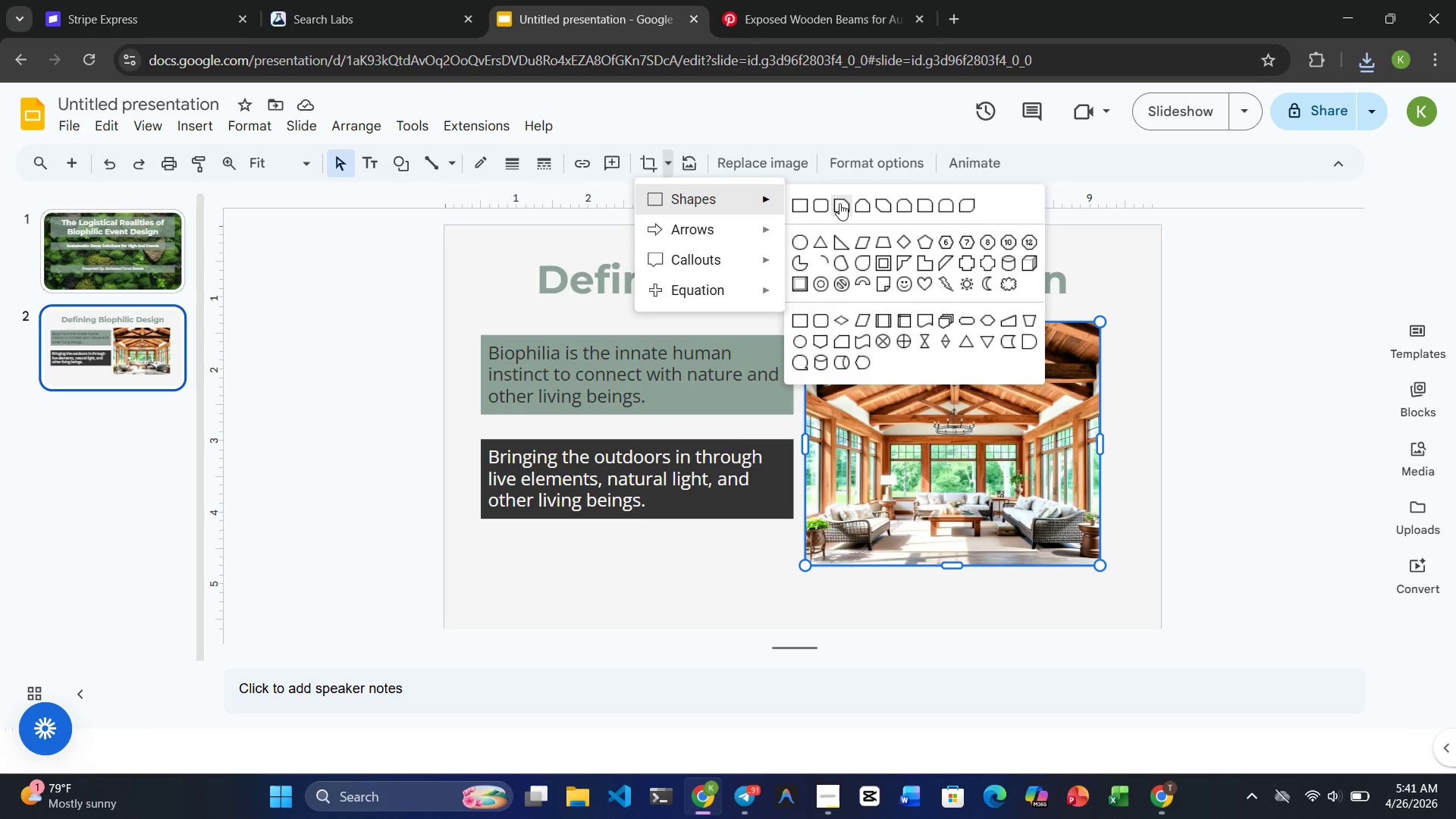 
left_click([839, 203])
 